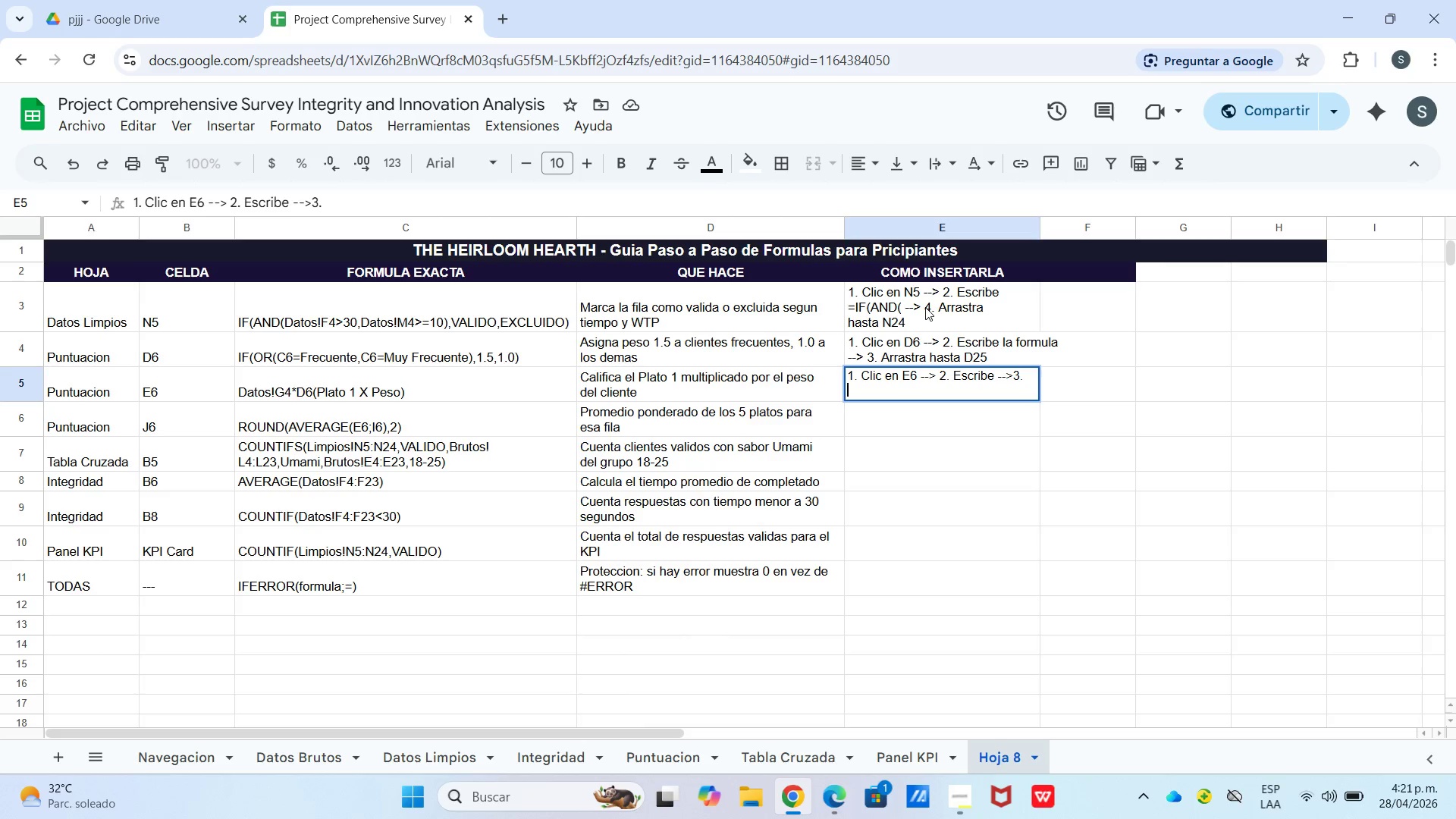 
type(Arar)
key(Backspace)
key(Backspace)
type(rastra hasta j25)
key(Backspace)
key(Backspace)
key(Backspace)
type(J25)
 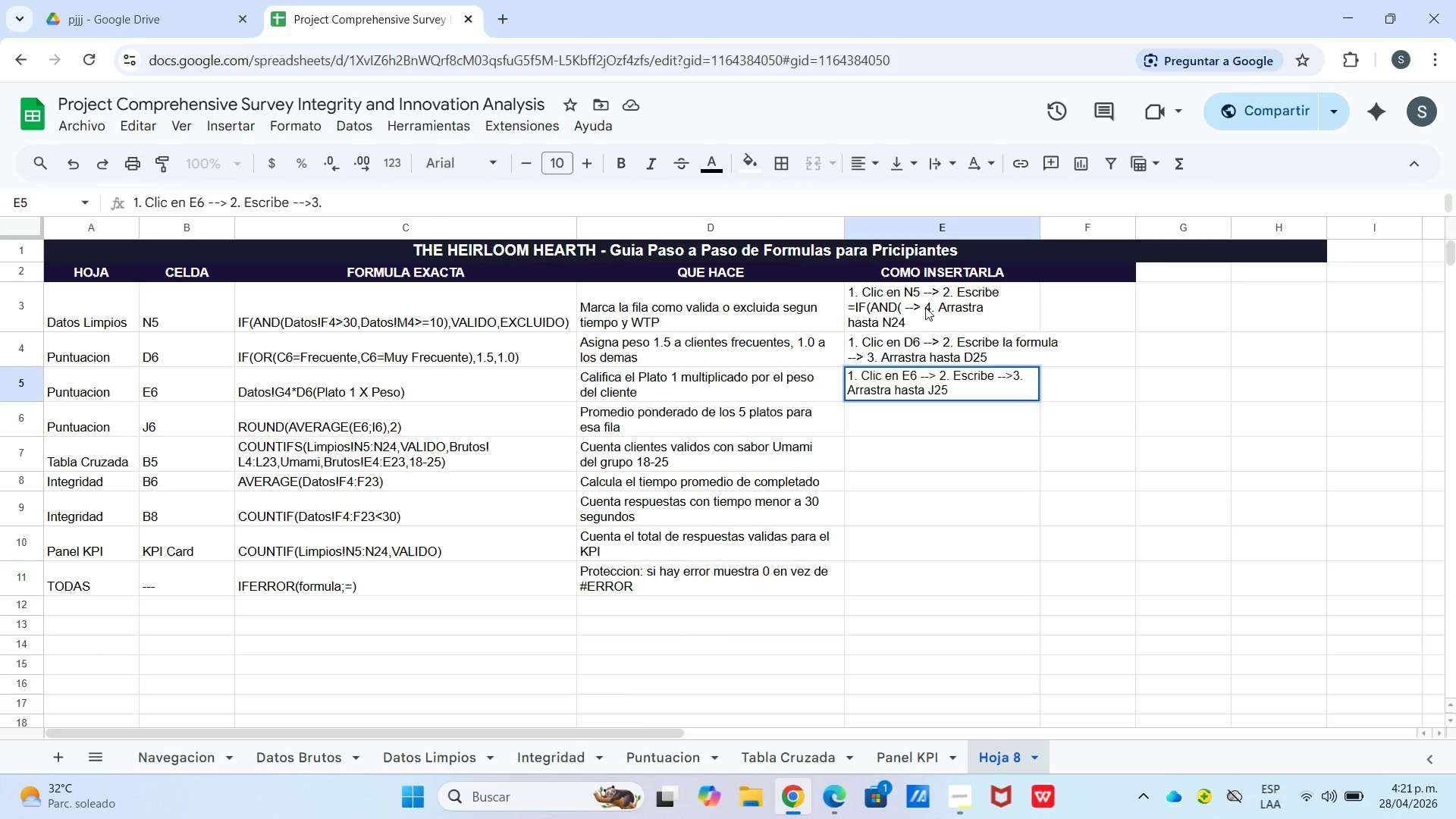 
wait(5.16)
 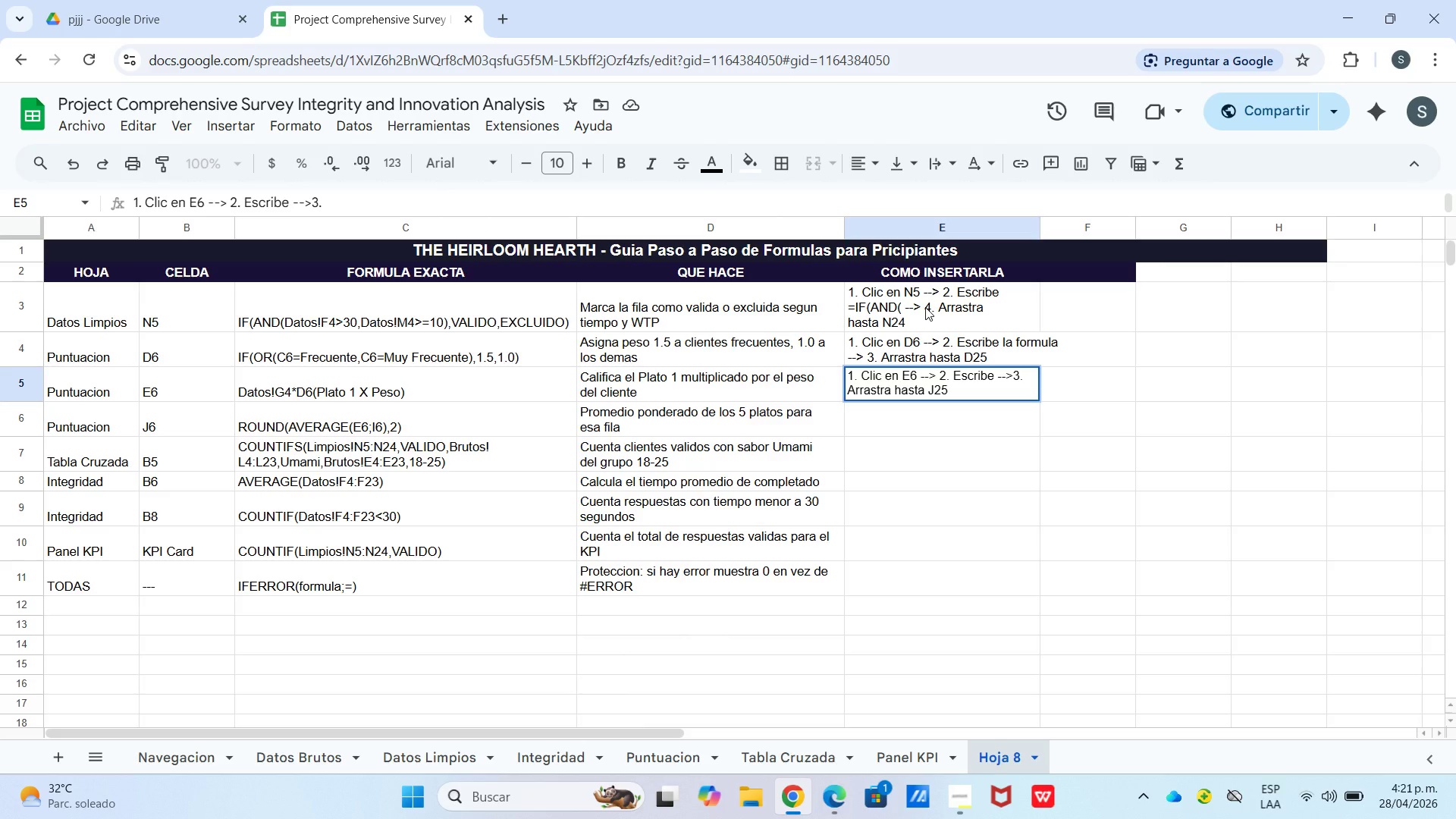 
key(Backspace)
key(Backspace)
key(Backspace)
type(E25)
 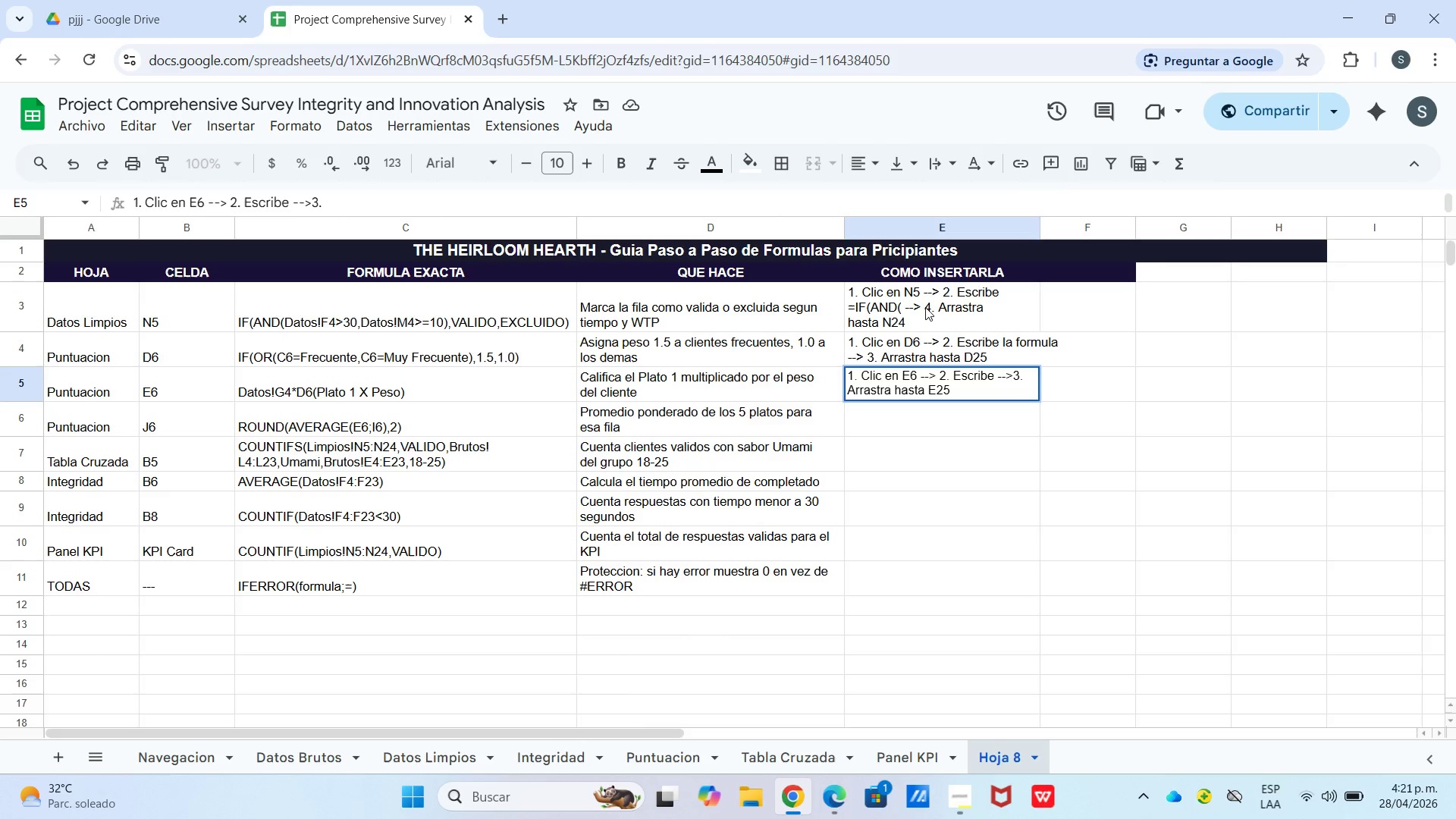 
key(Enter)
 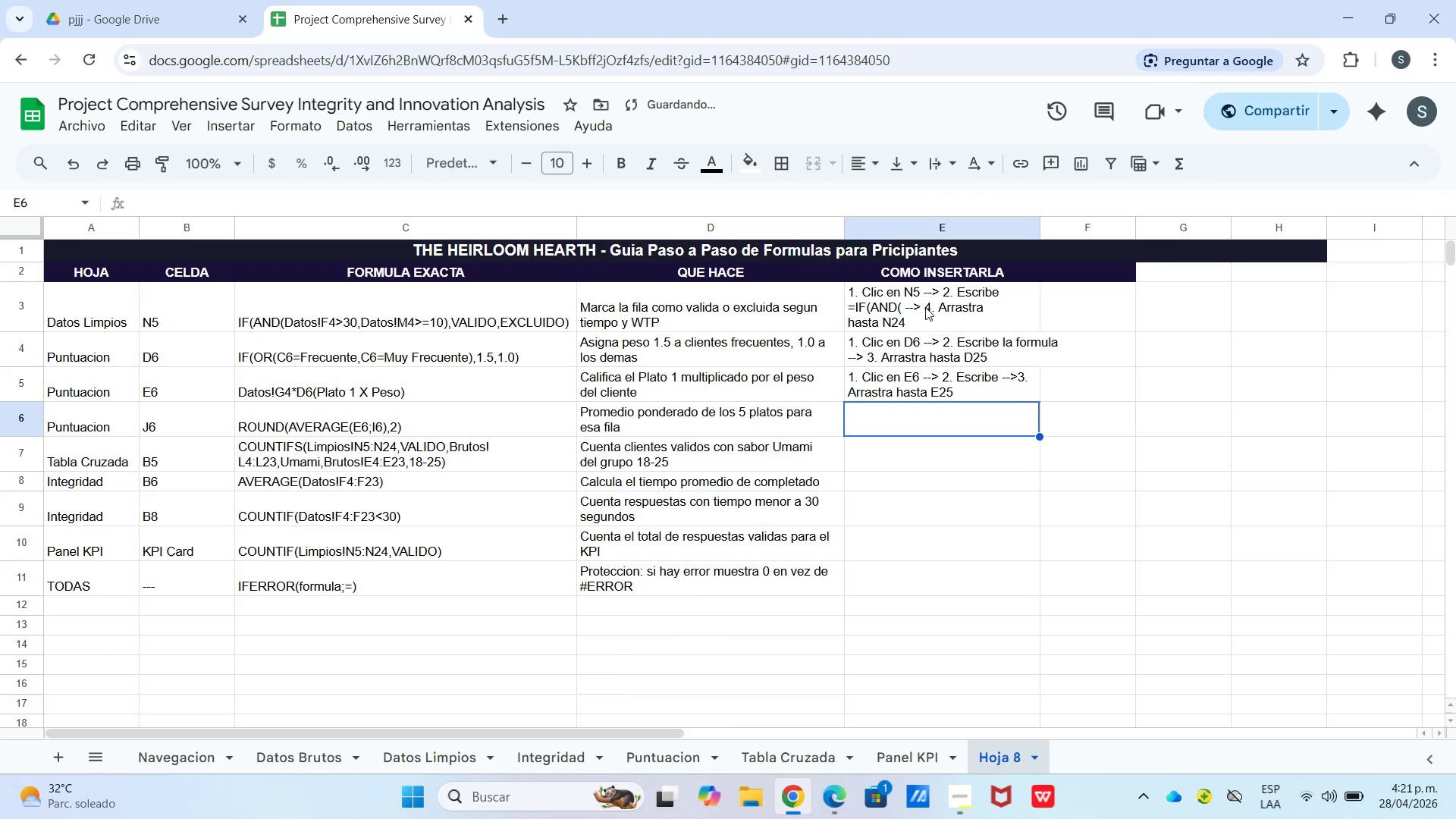 
type(1. Clic en J6 --[Break] 2. Escribe --[Break] 3.)
 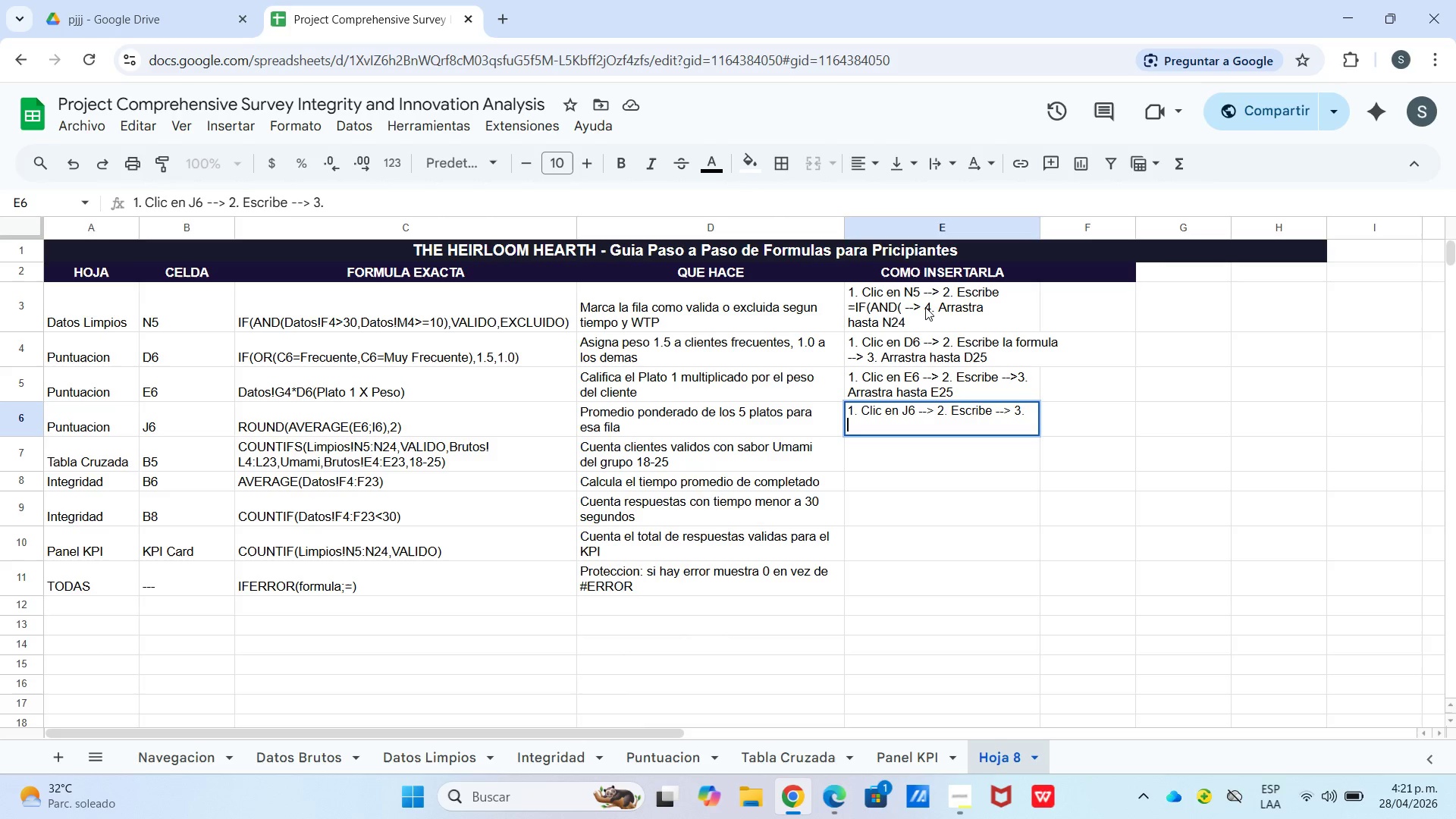 
key(Control+Enter)
 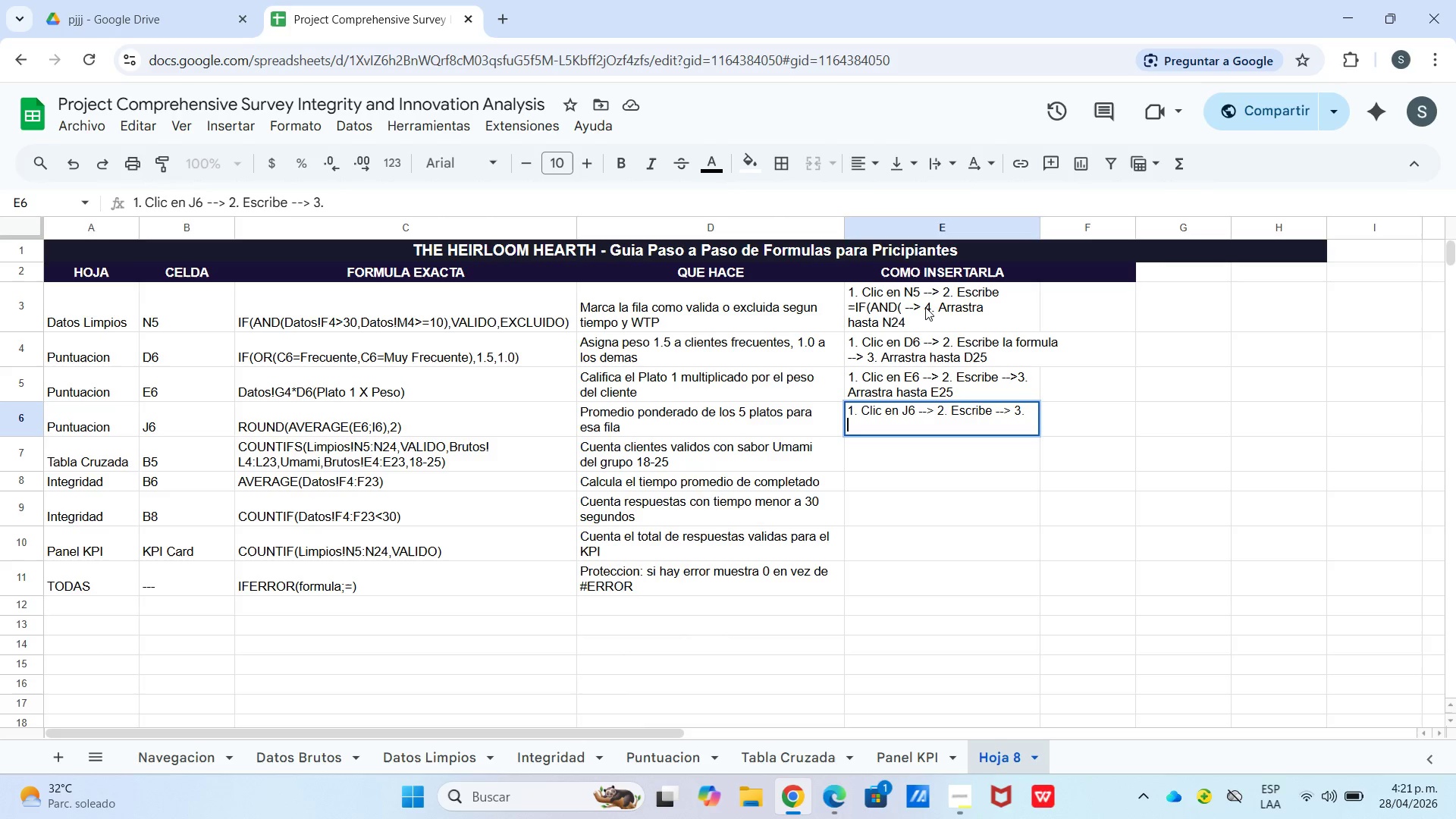 
type(Arrastra hasta J25)
 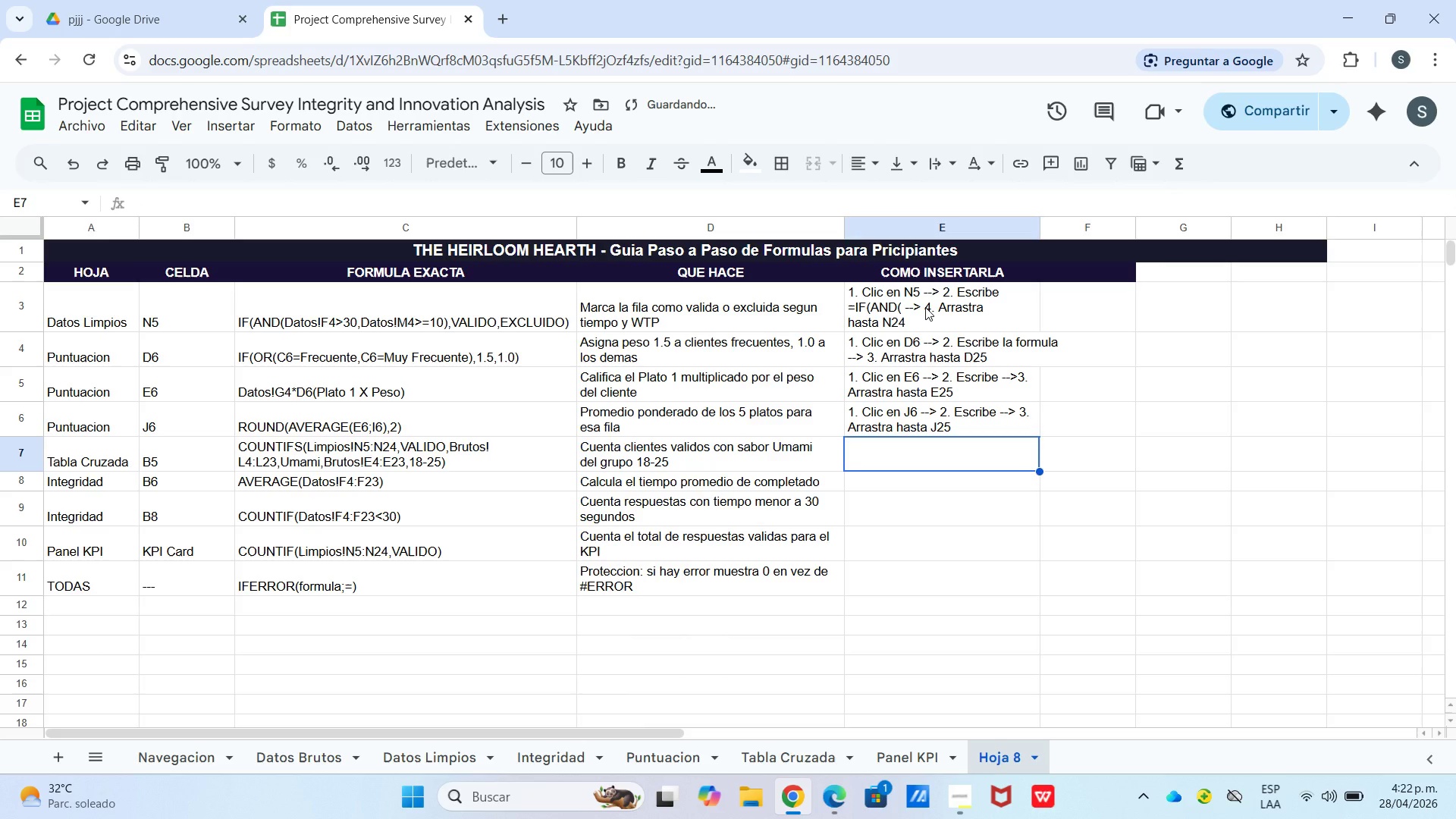 
 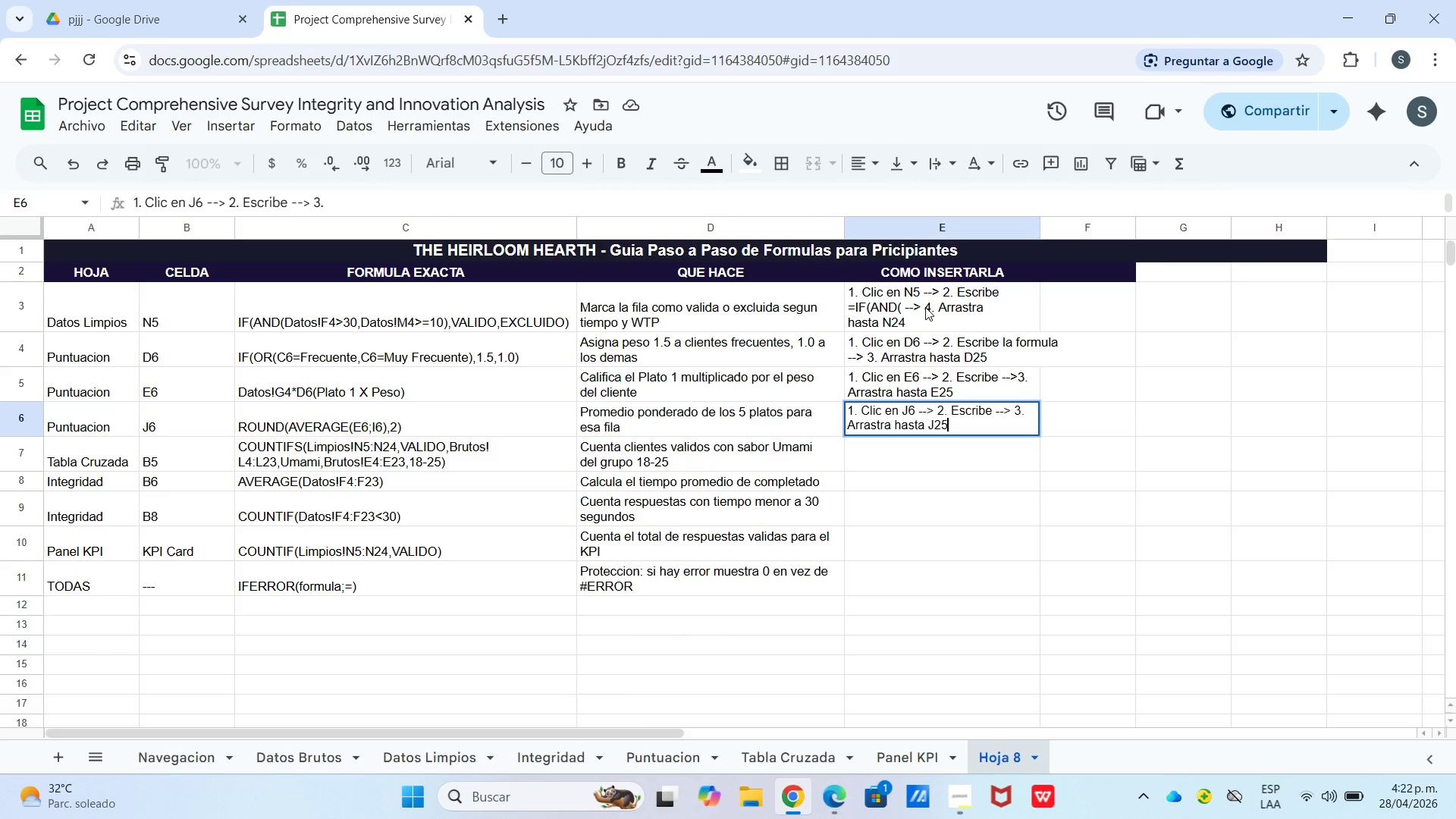 
key(Enter)
 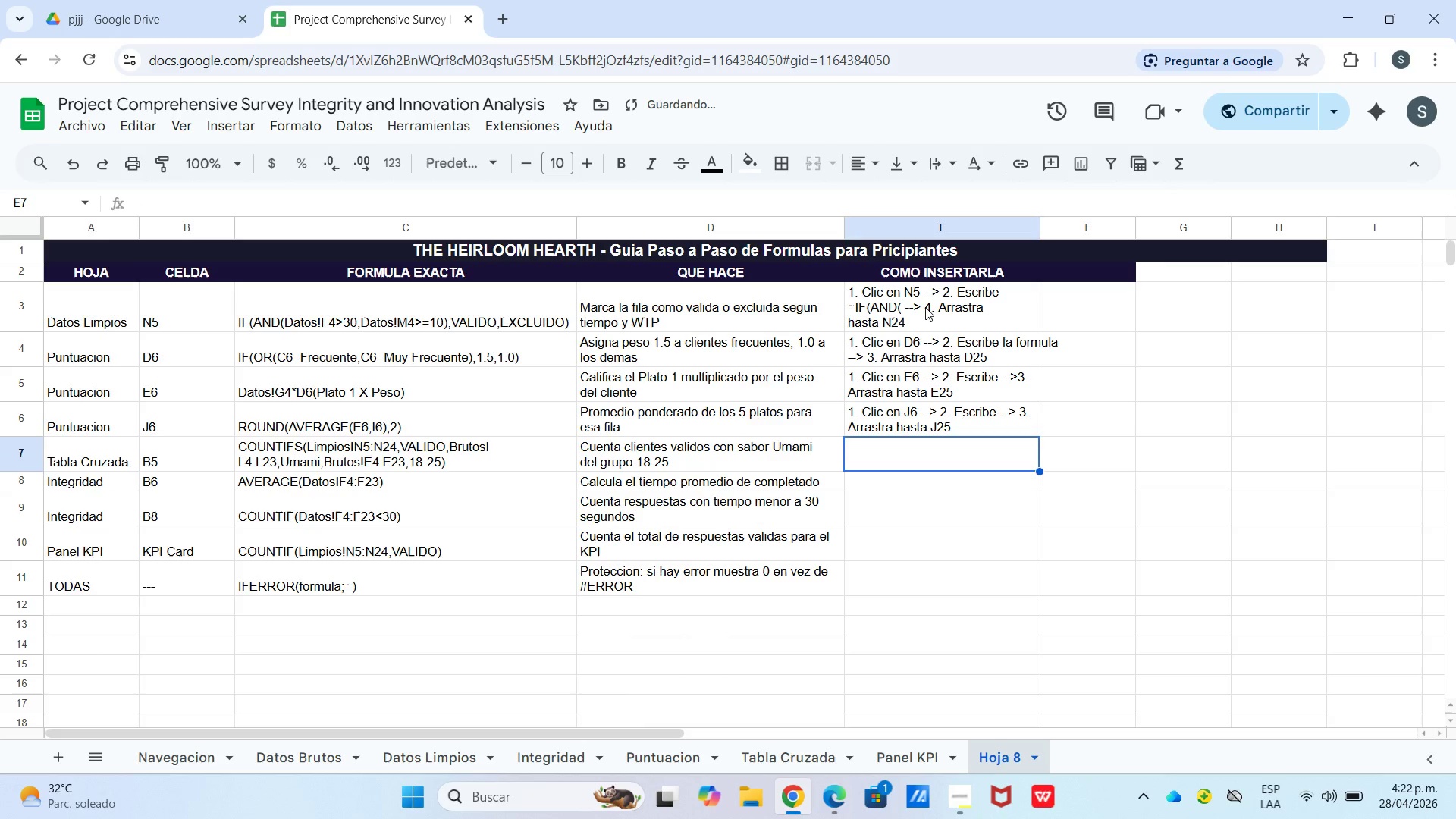 
key(Enter)
 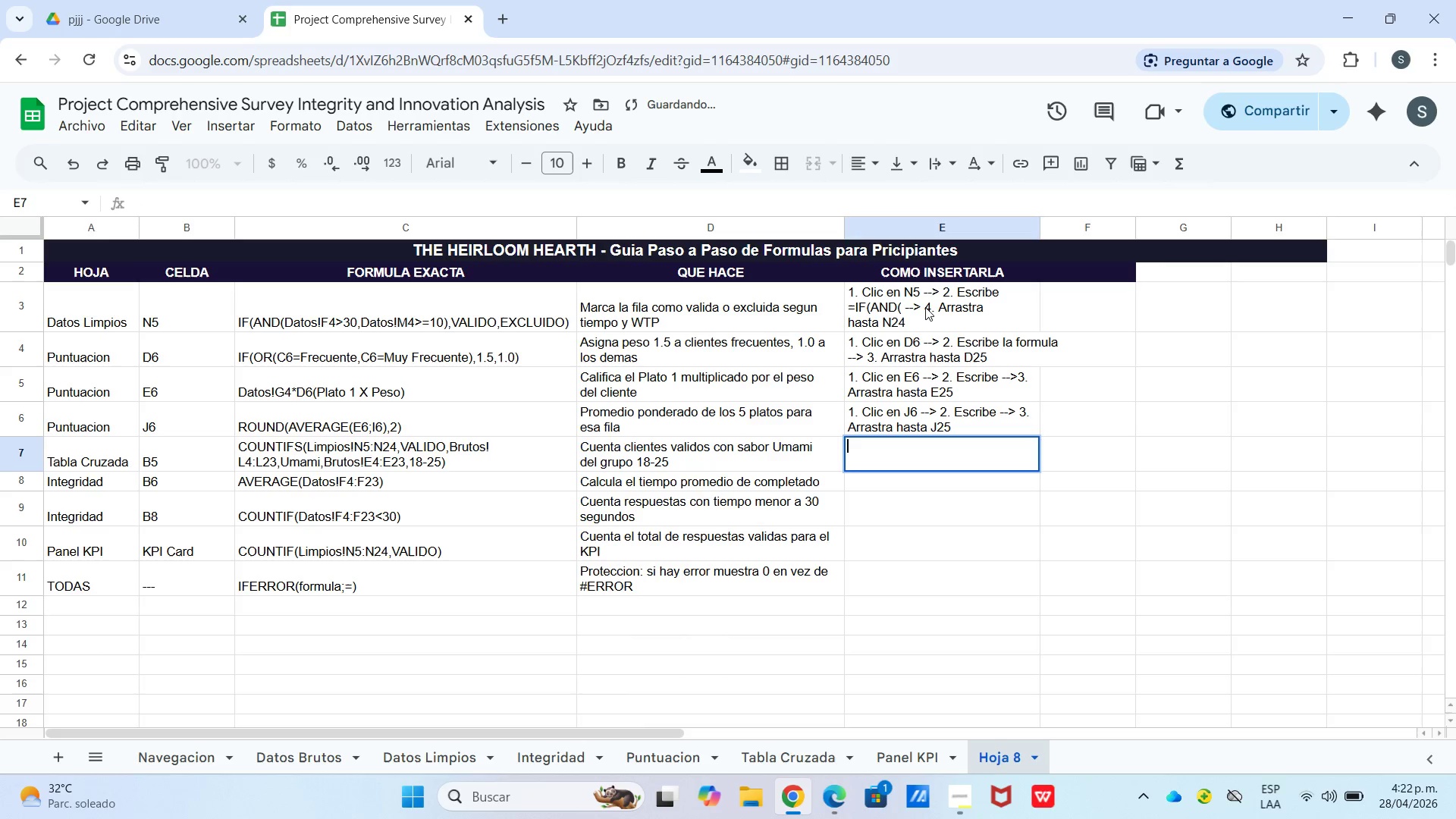 
hold_key(key=ShiftLeft, duration=0.55)
 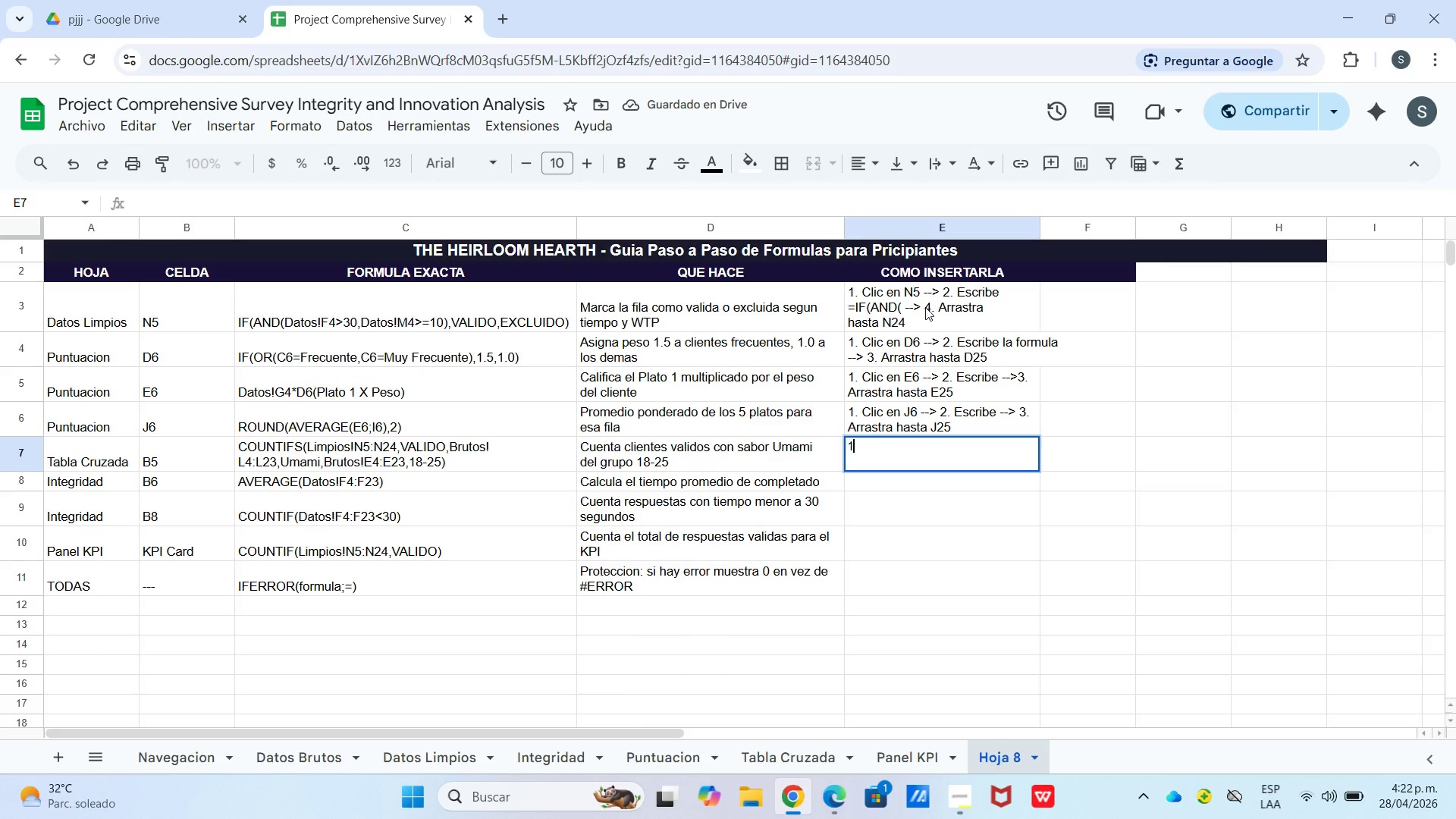 
type(1. Clic en B5 --[Break] 2. Copia --[Break] 3,)
key(Backspace)
type(.)
 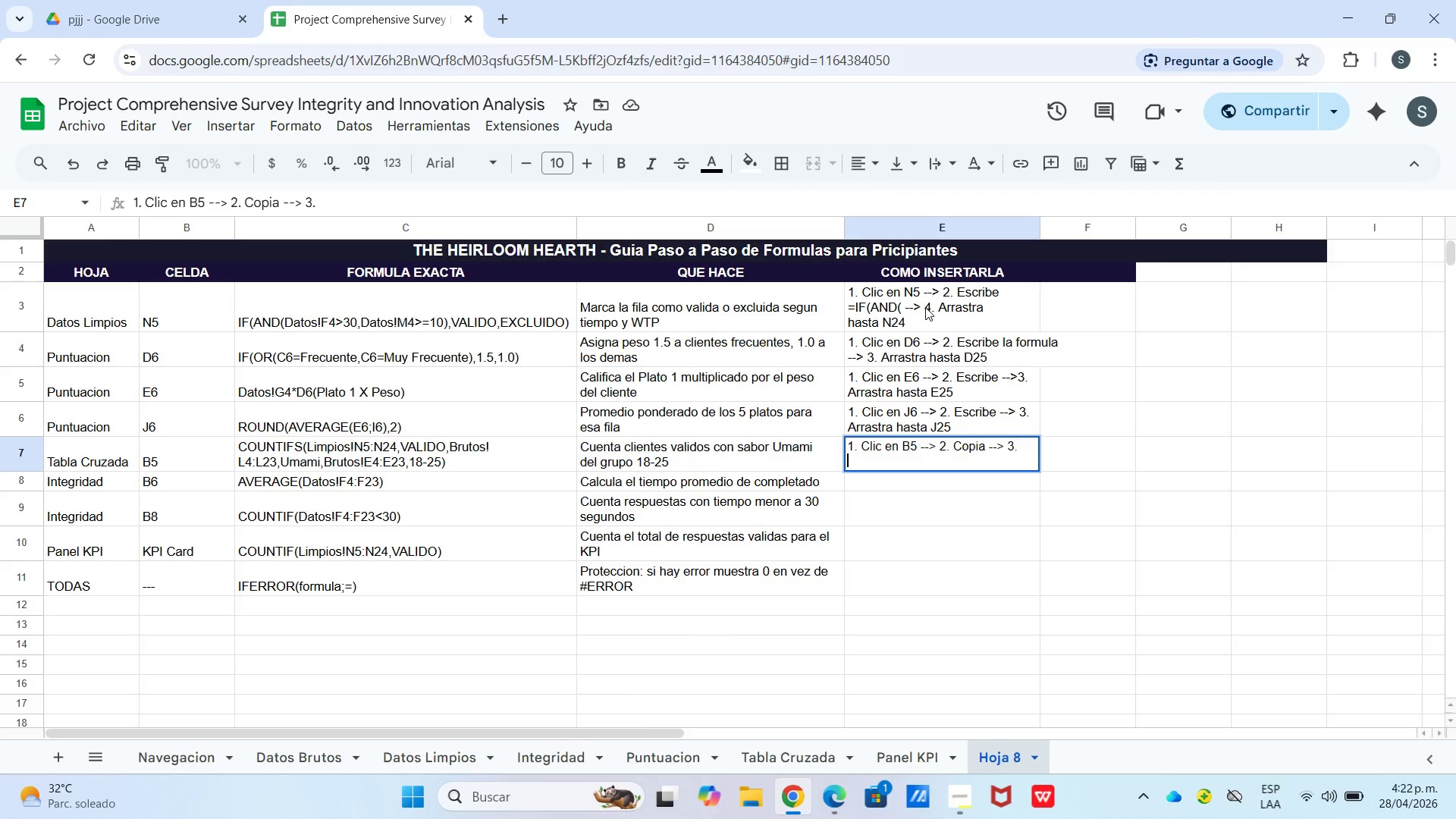 
key(Control+Enter)
 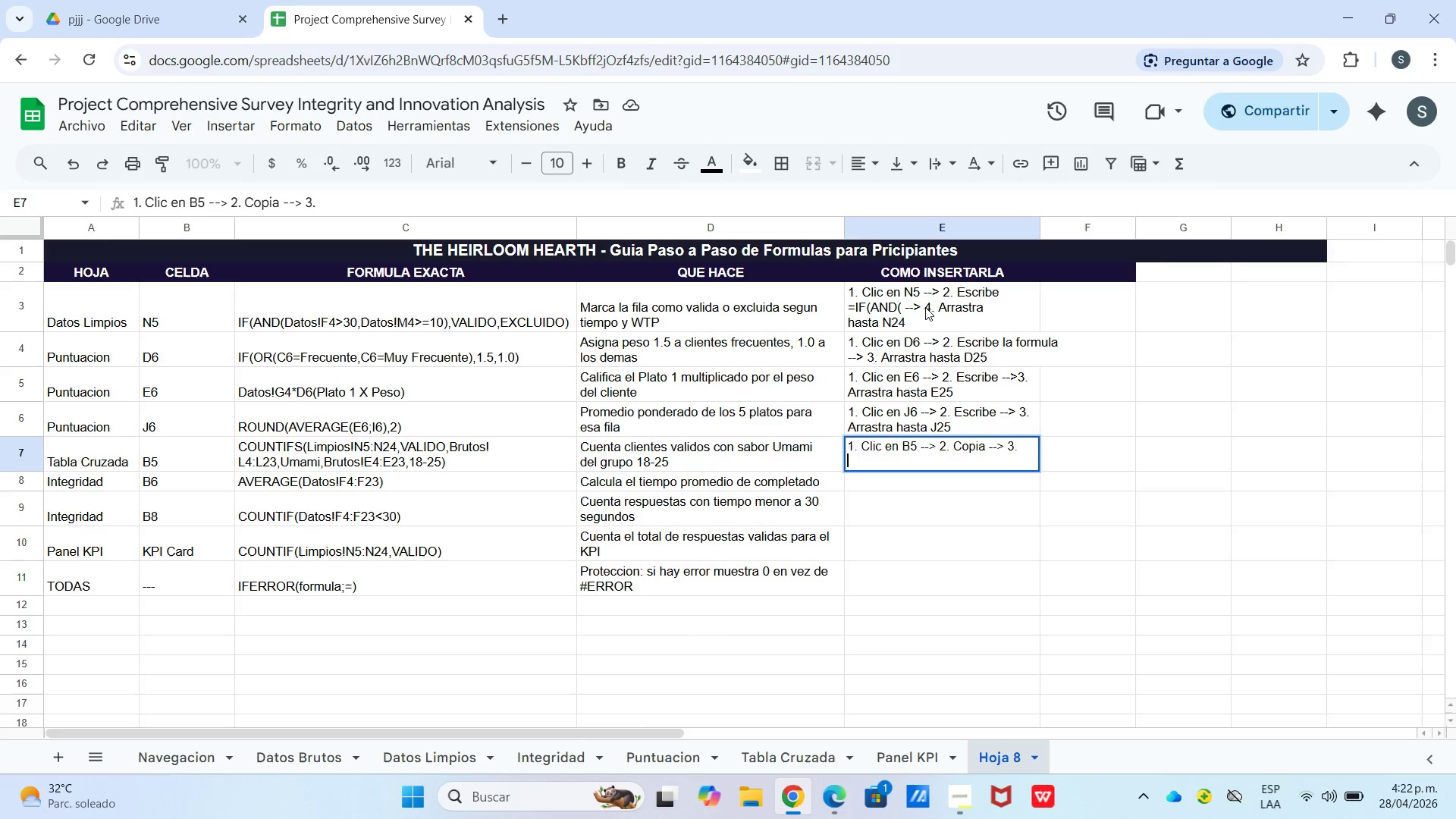 
type(Cambia sabor&edad por celda)
 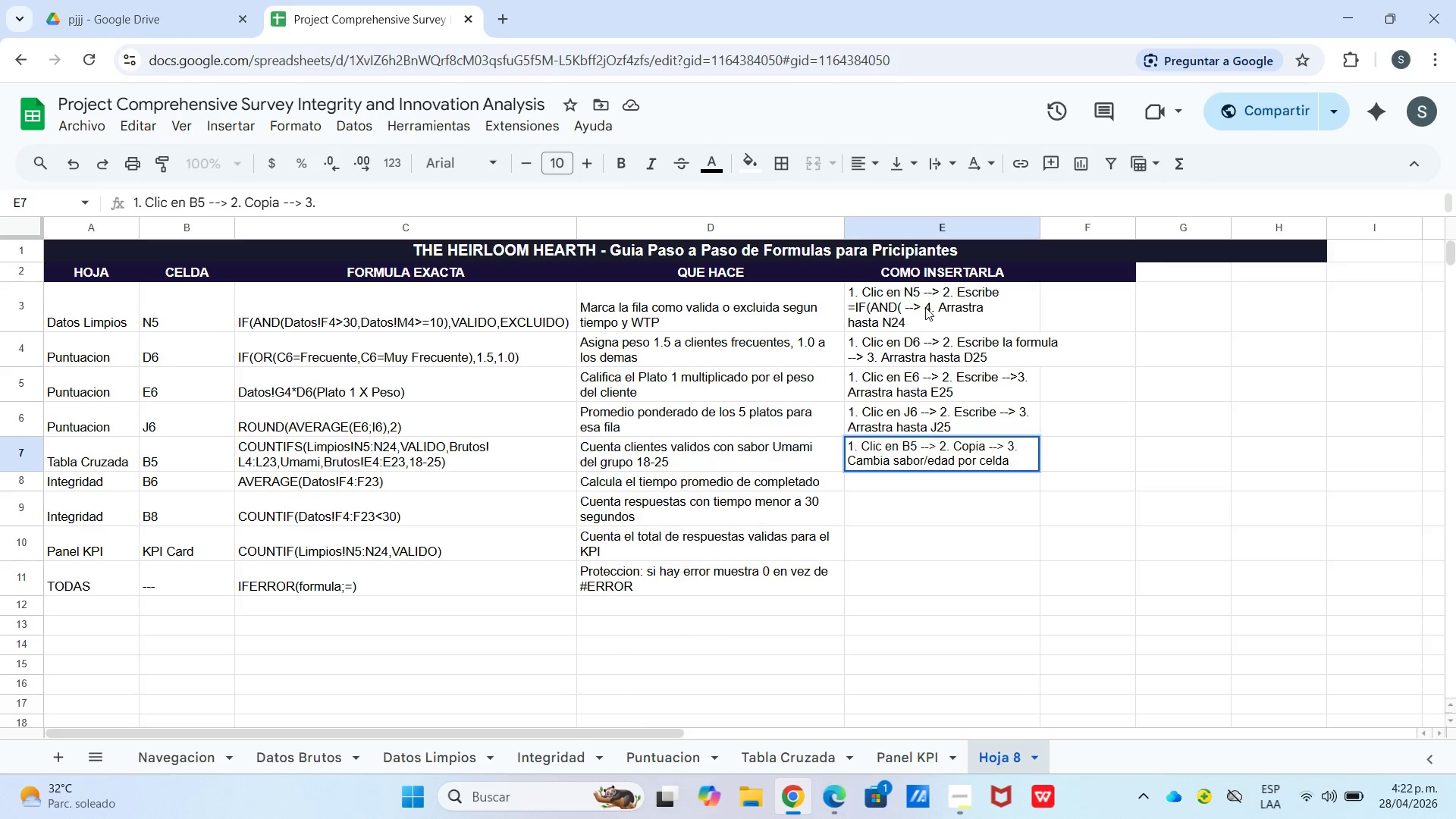 
key(Enter)
 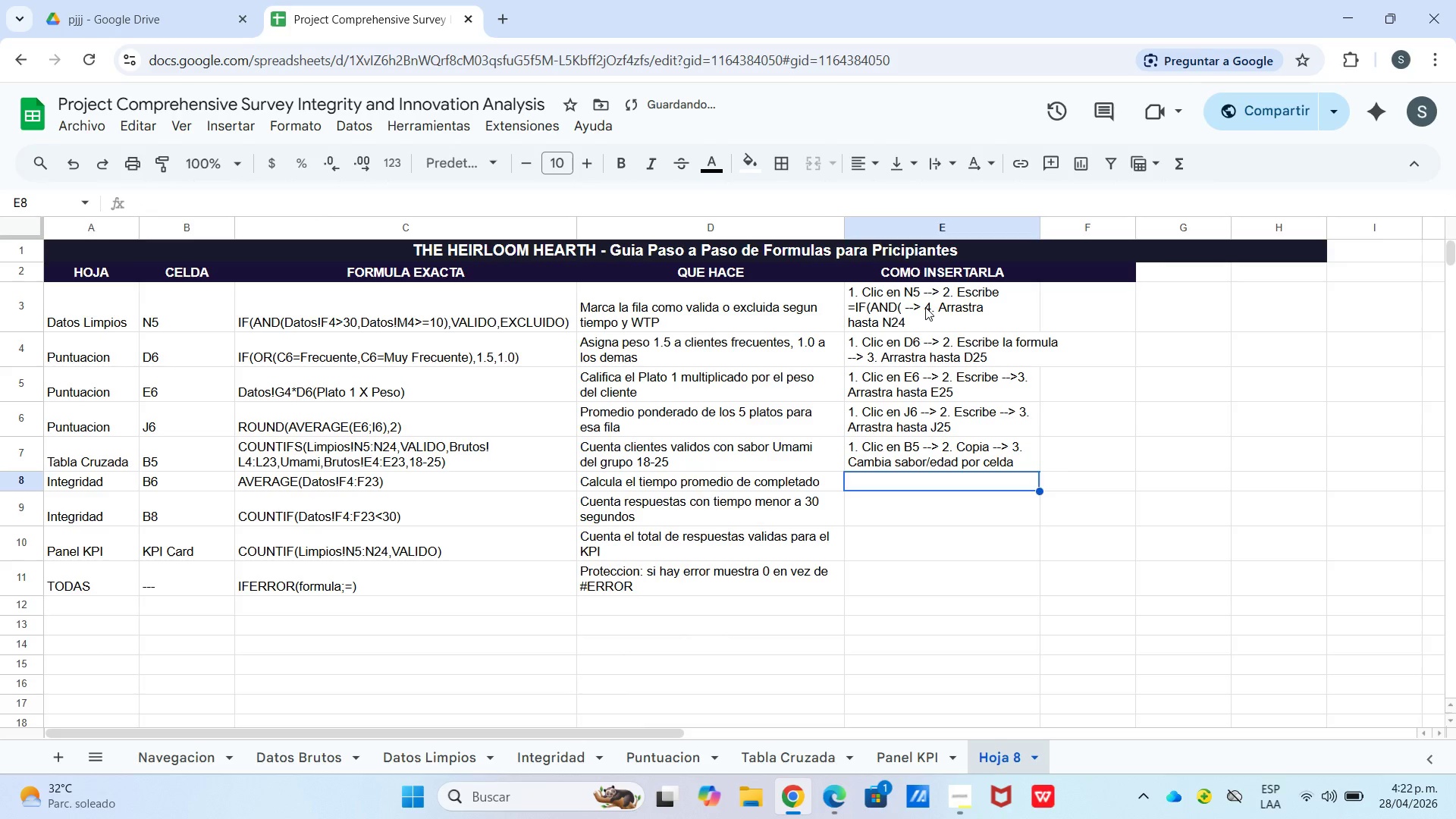 
type(1. Clic)
 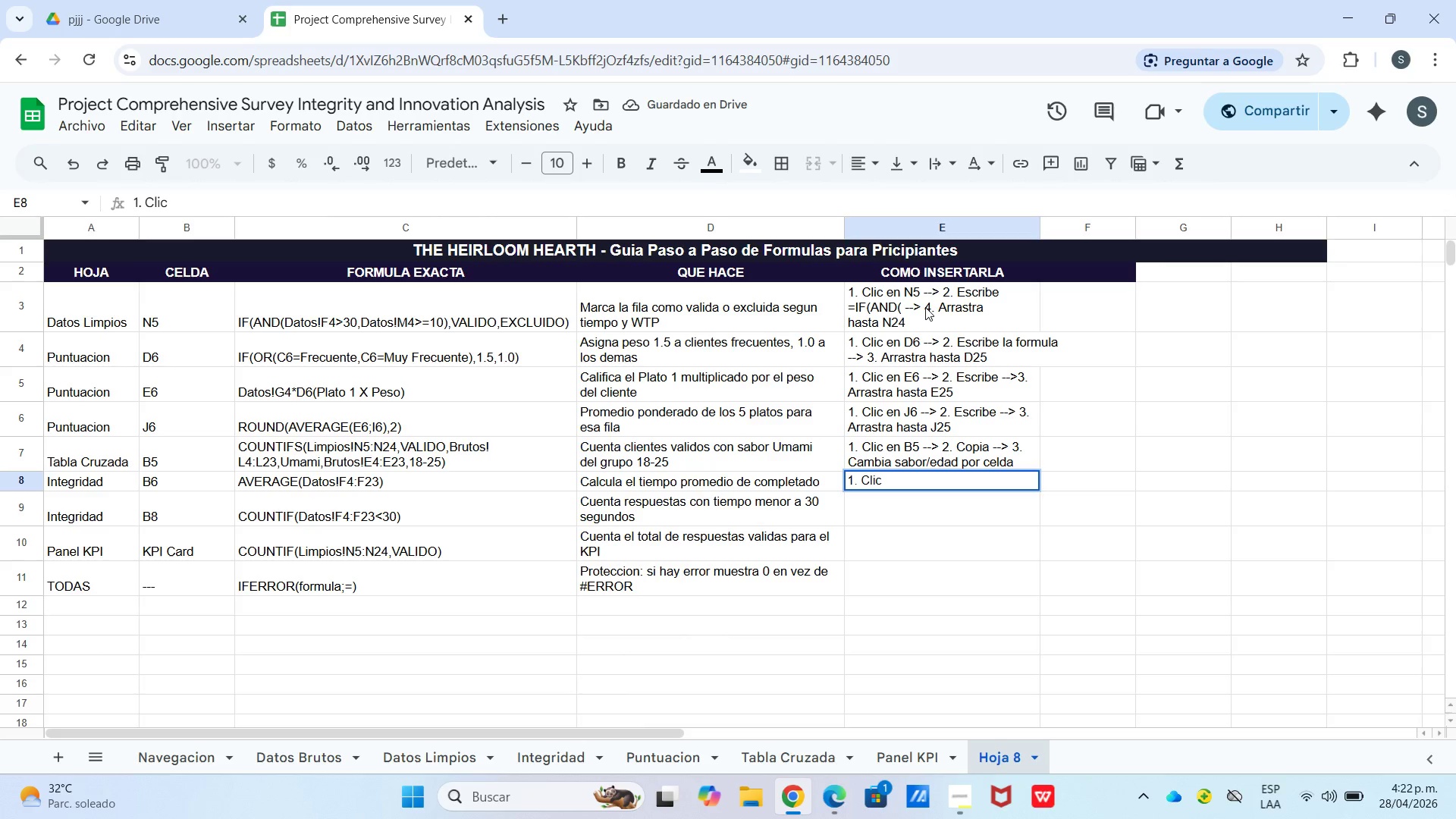 
wait(6.34)
 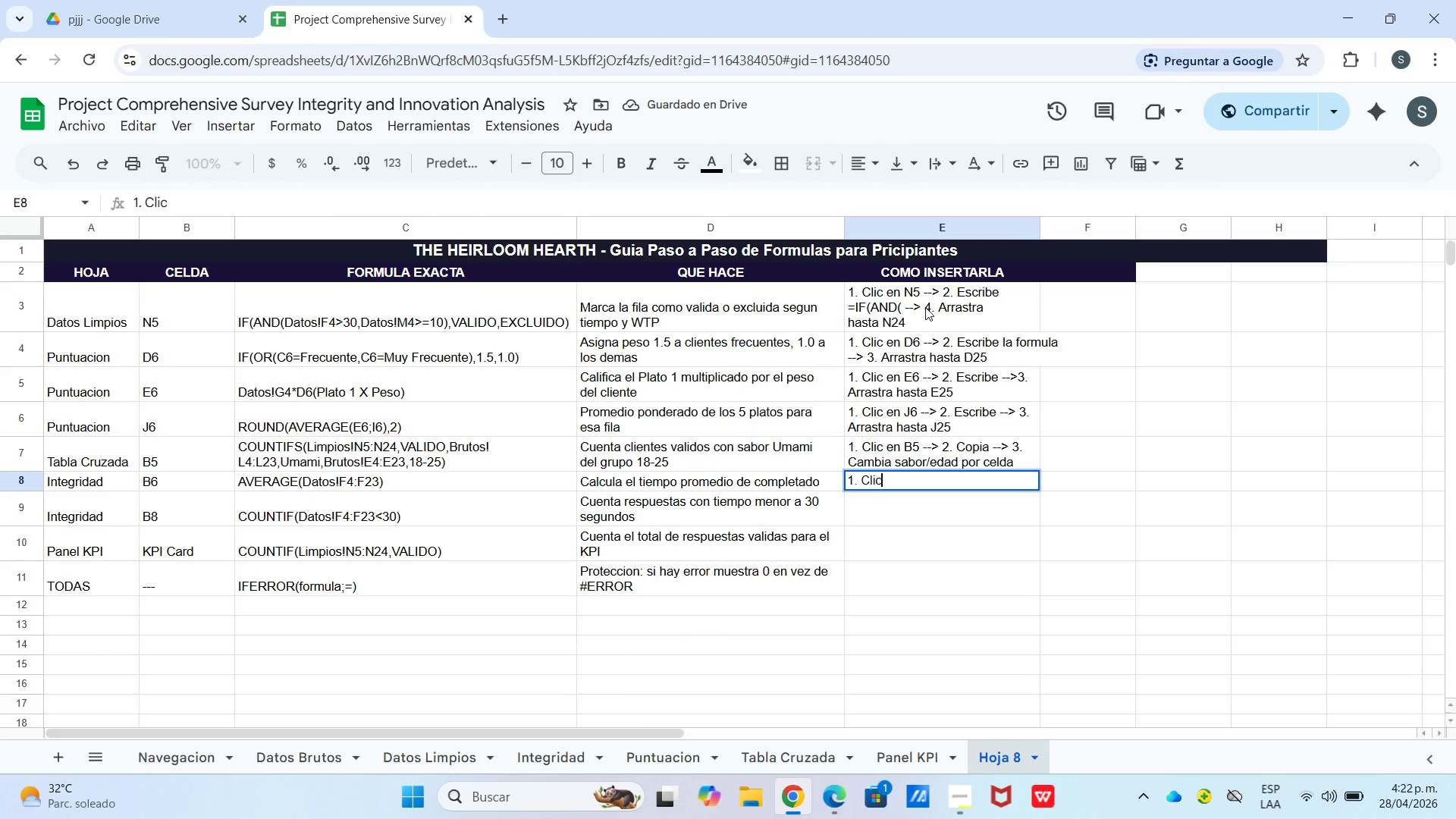 
type( en B6 --[Break] 2. Escribe --[Break] 3. Enter)
 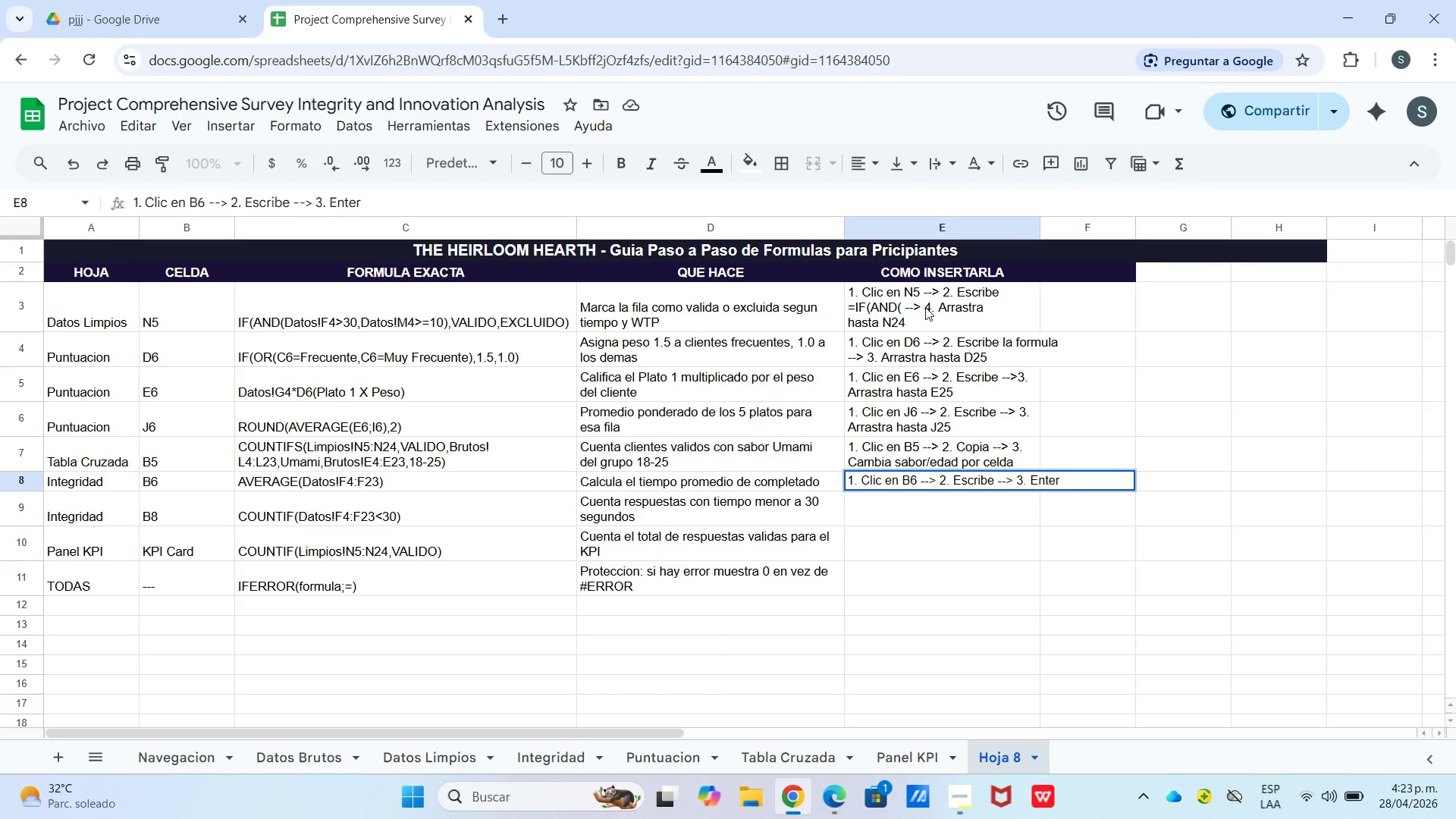 
key(Enter)
 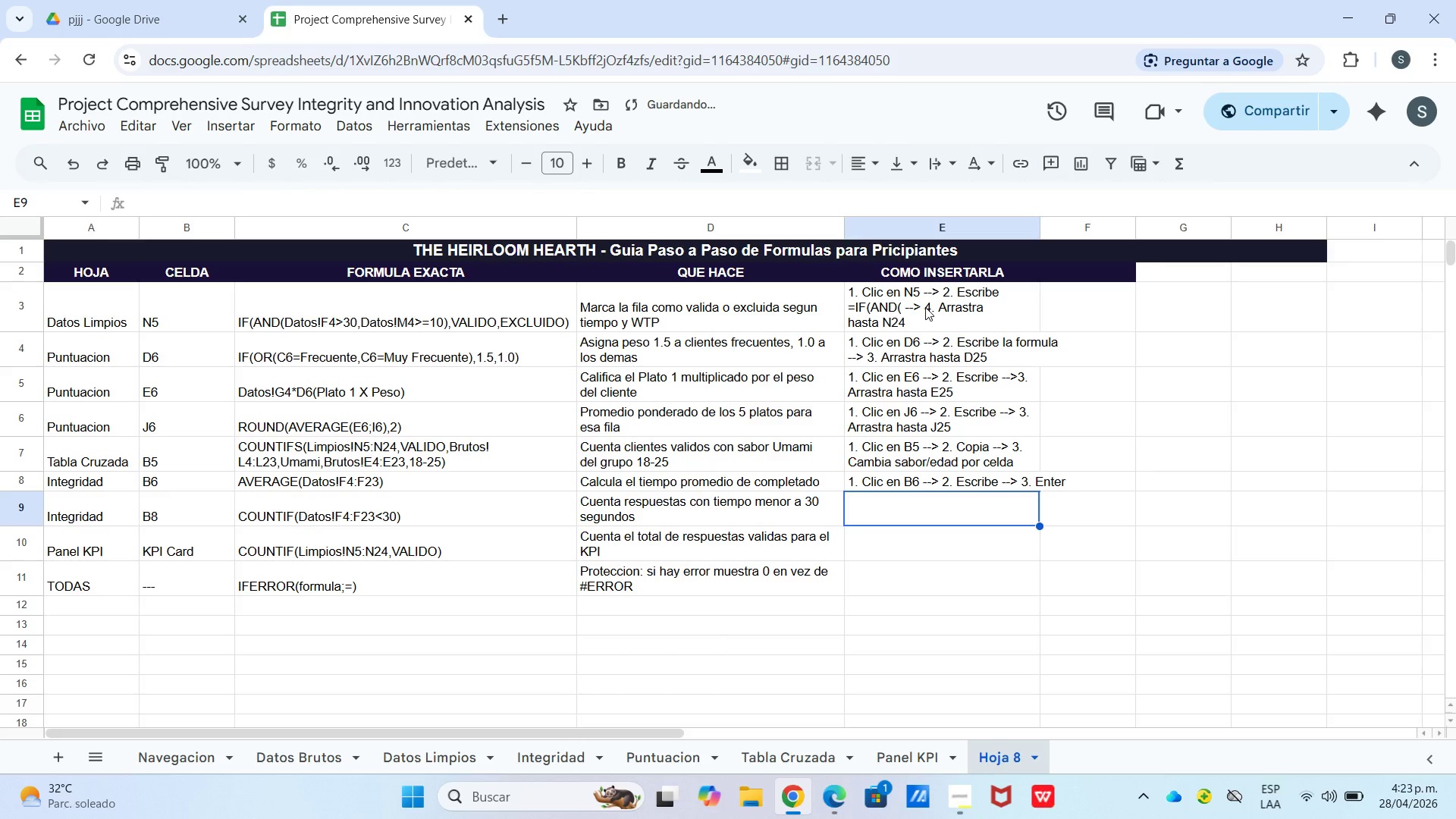 
type(1. Clic de)
key(Backspace)
key(Backspace)
type(en B8 --[Break] 2. Escribe)
 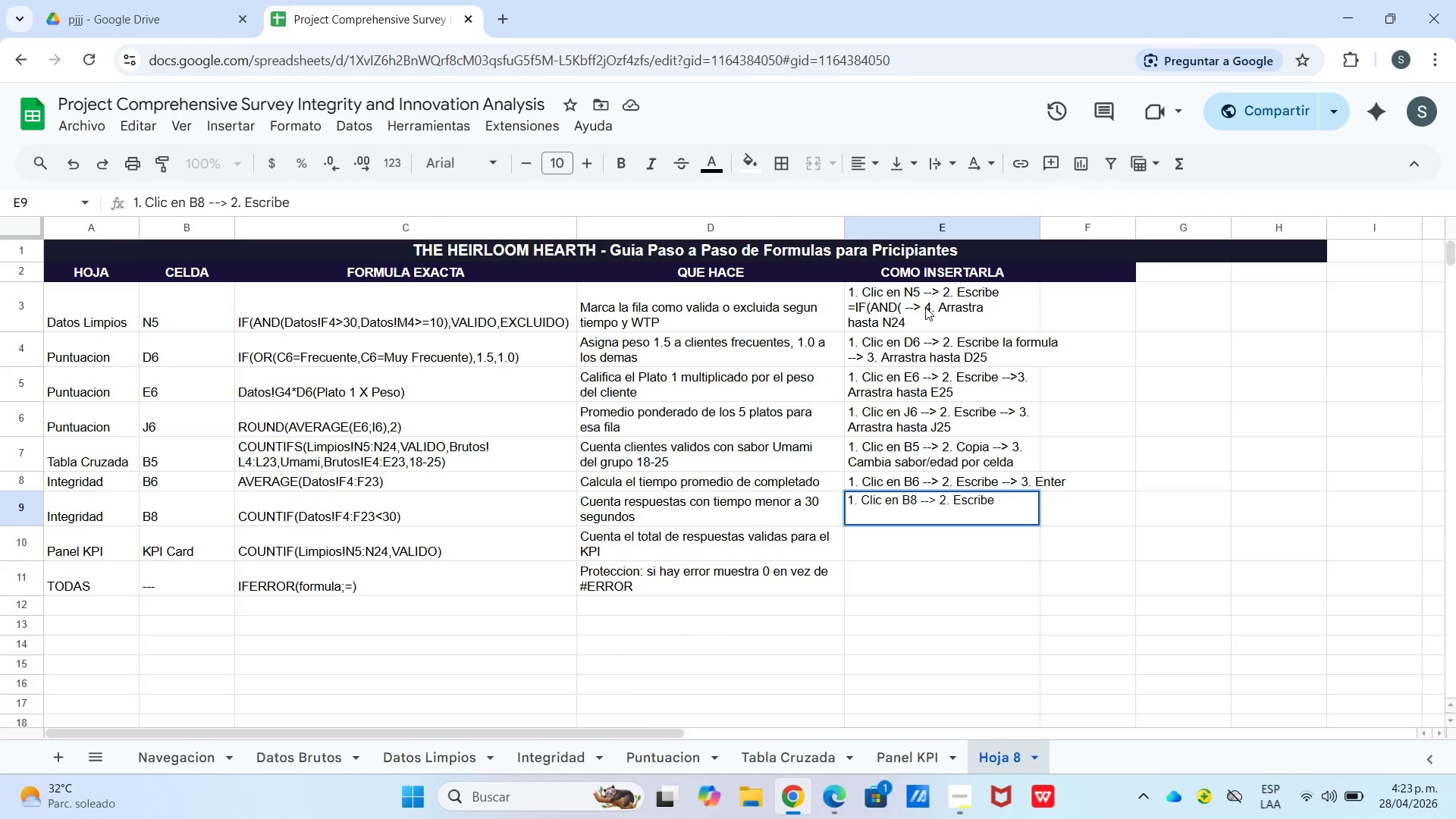 
wait(5.62)
 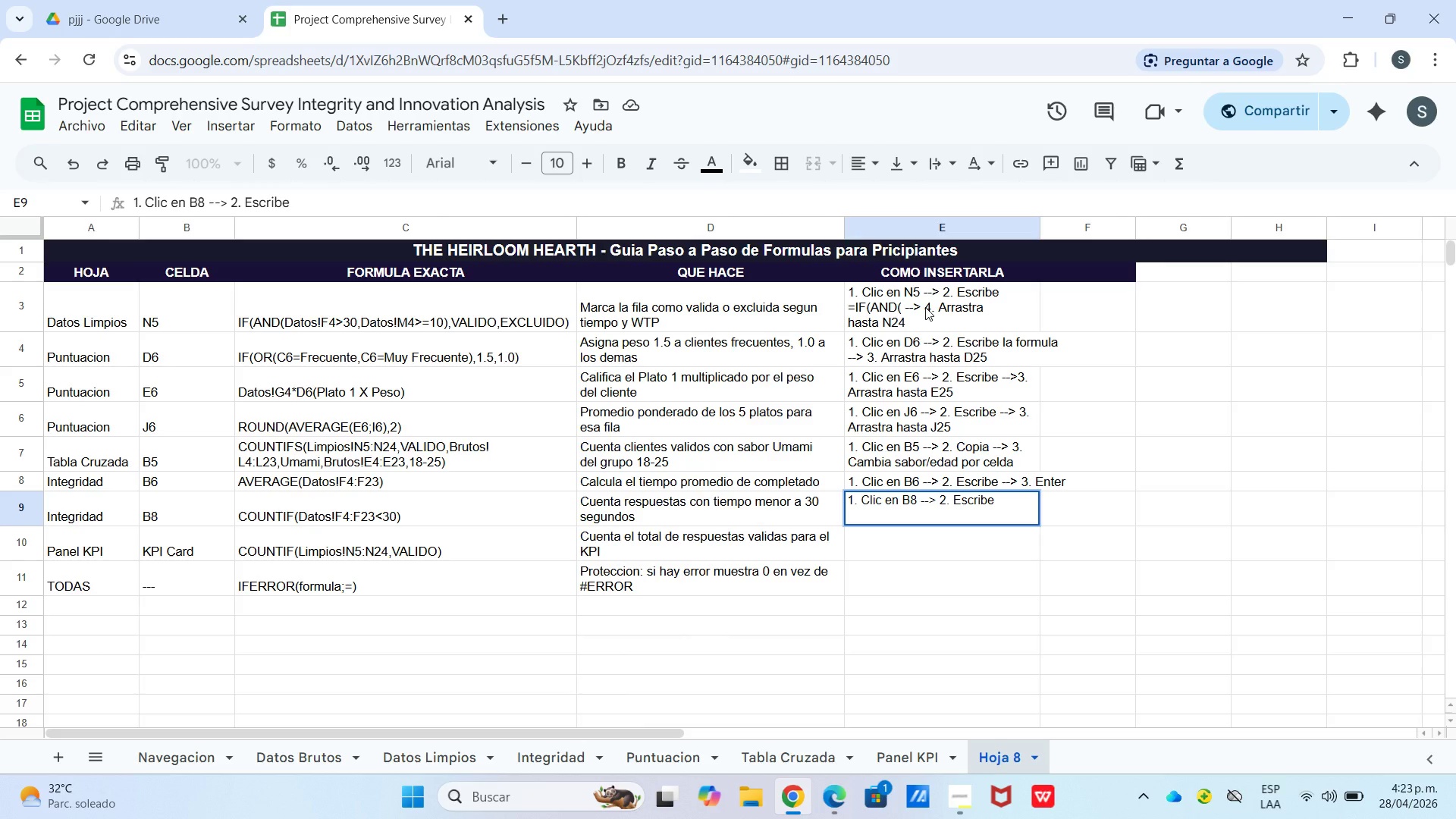 
hold_key(key=ControlLeft, duration=0.38)
 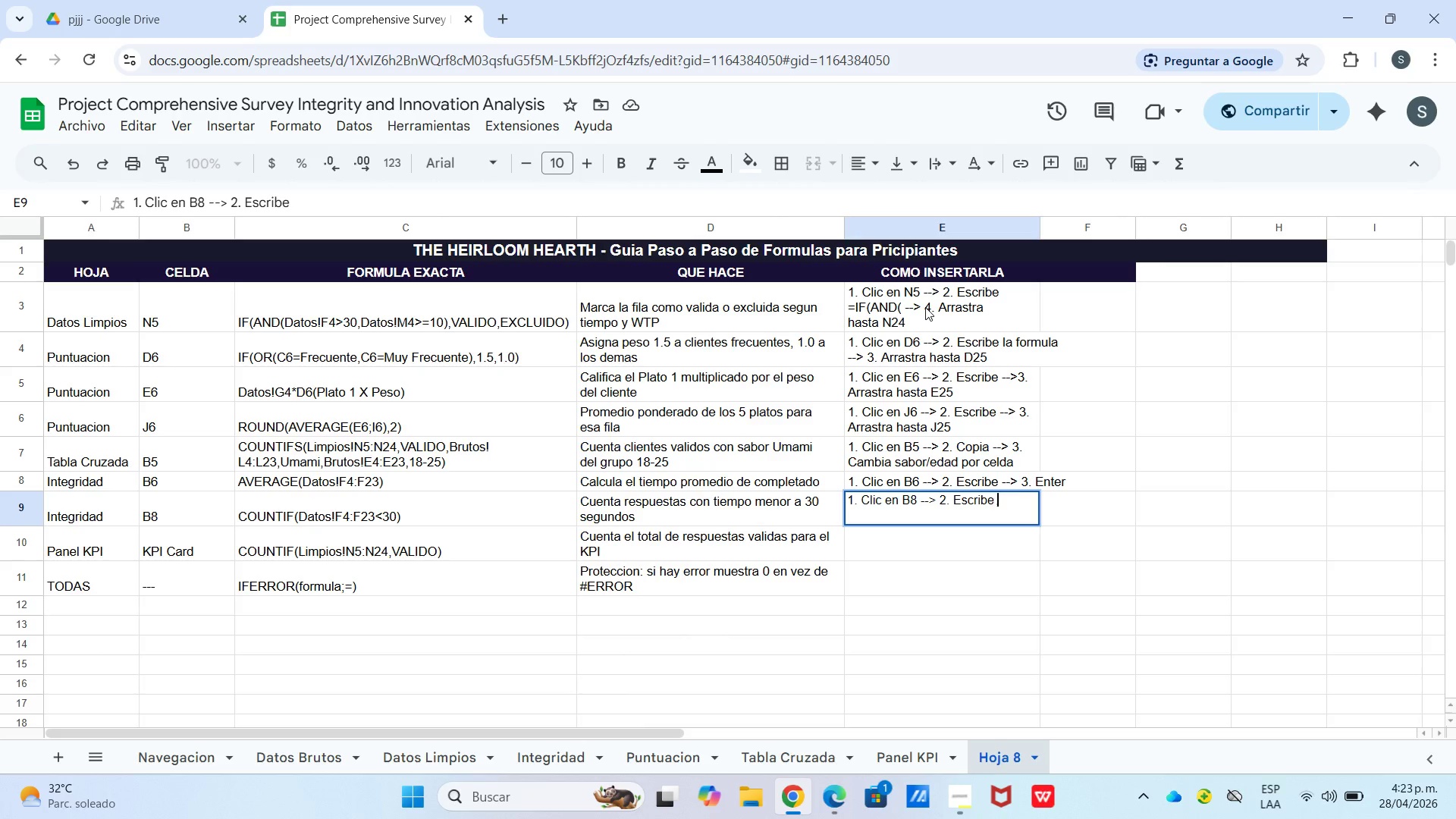 
key(Space)
 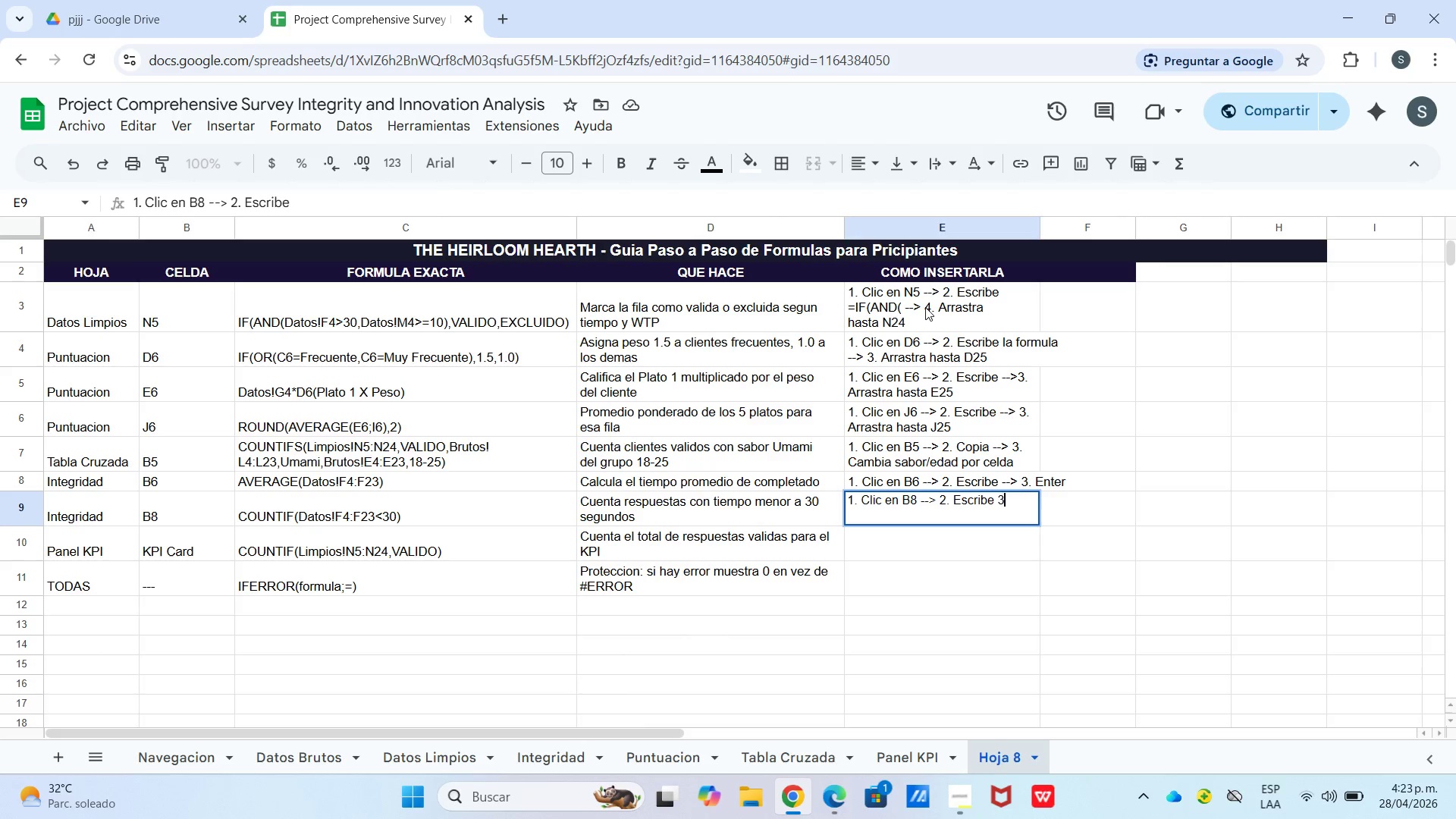 
key(3)
 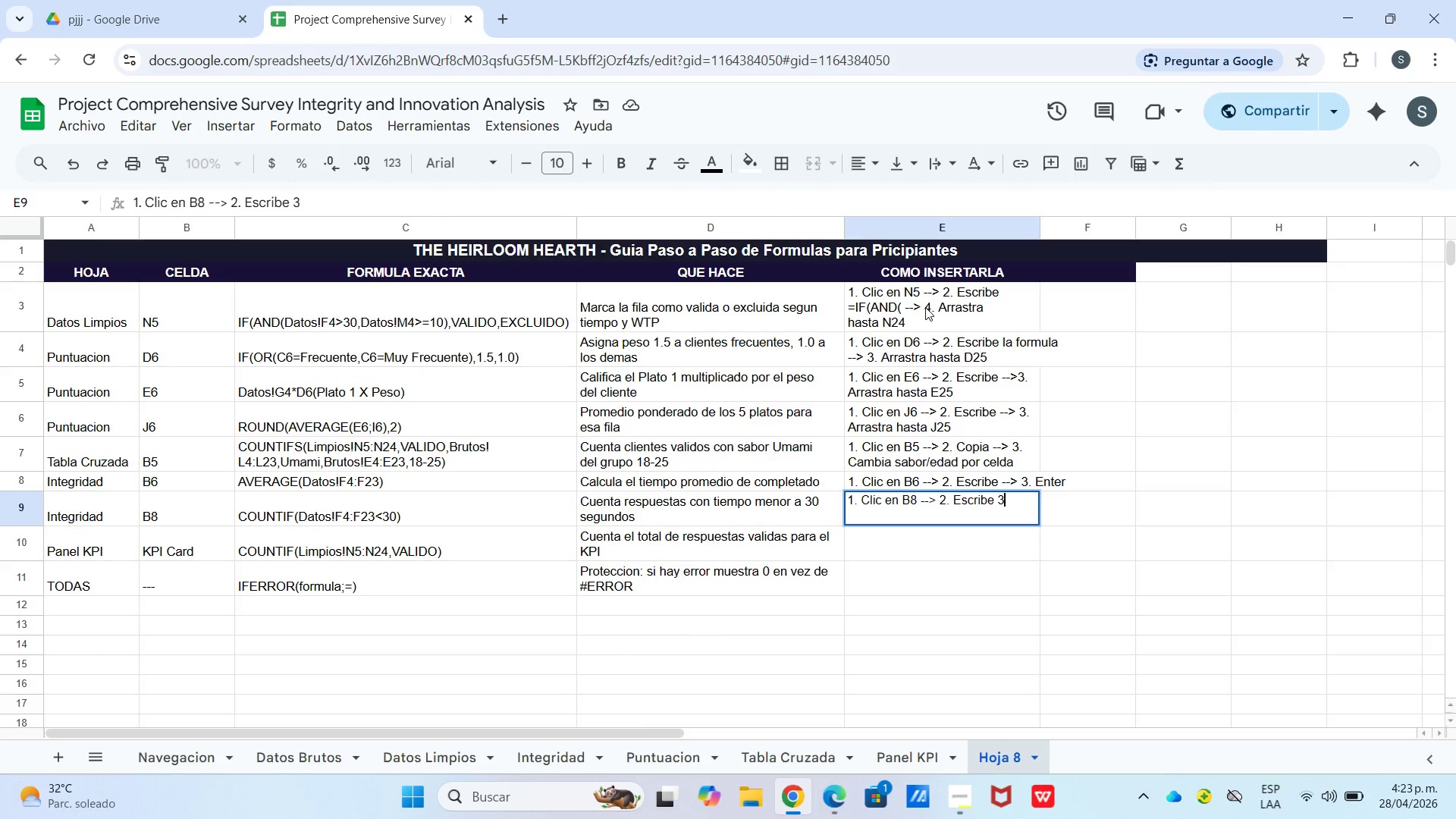 
key(Period)
 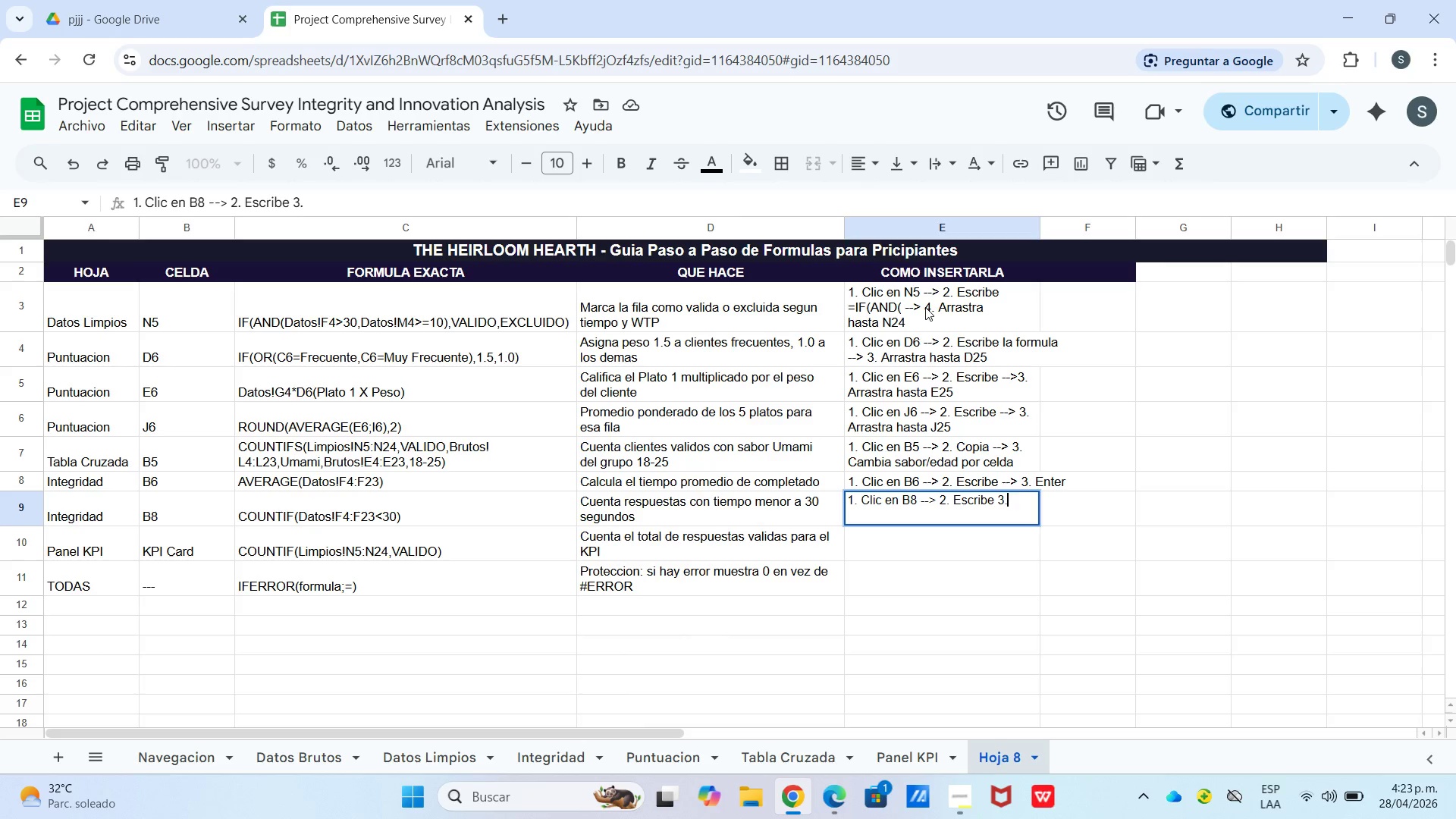 
key(Control+Enter)
 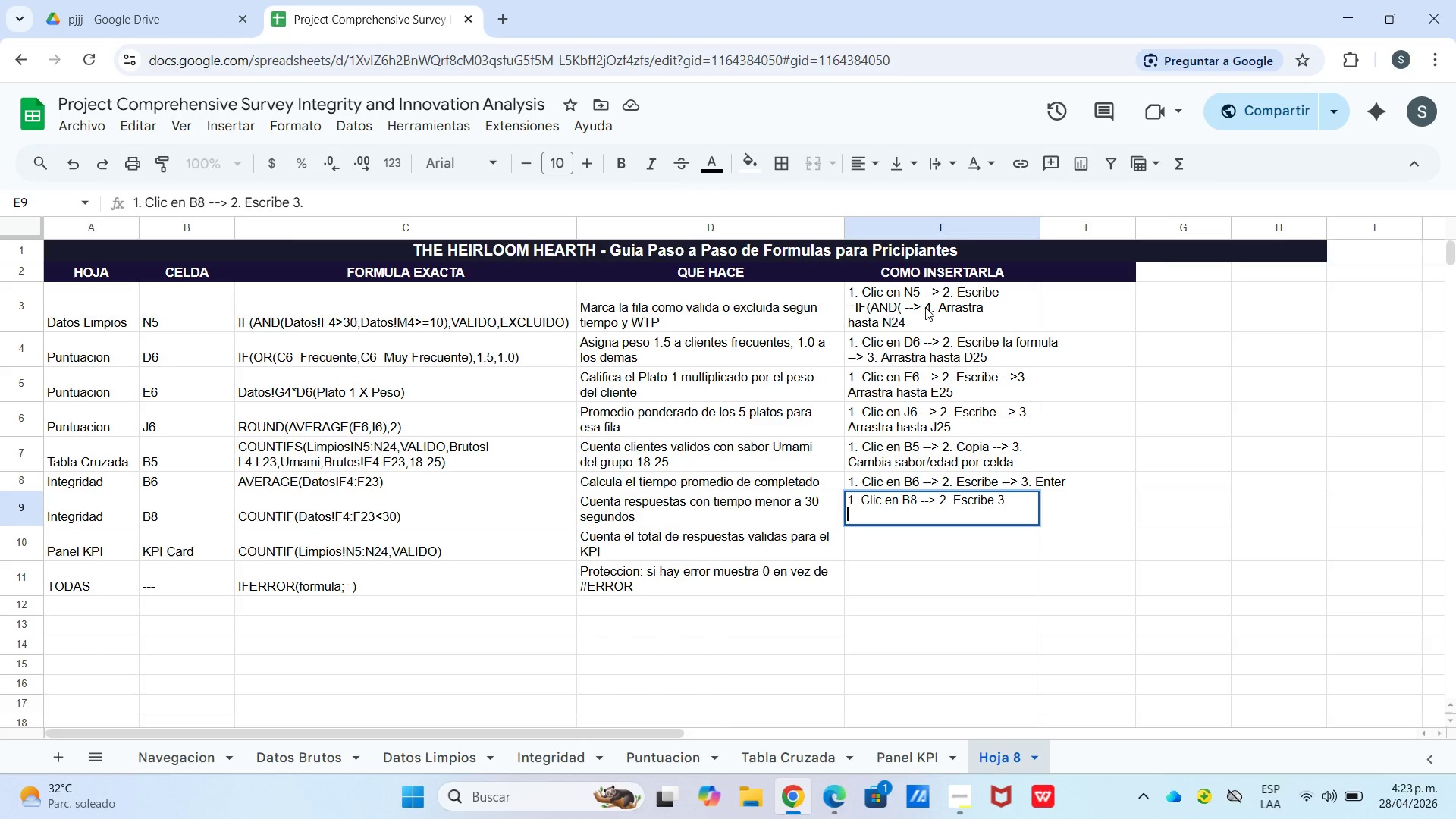 
type(Cambia)
 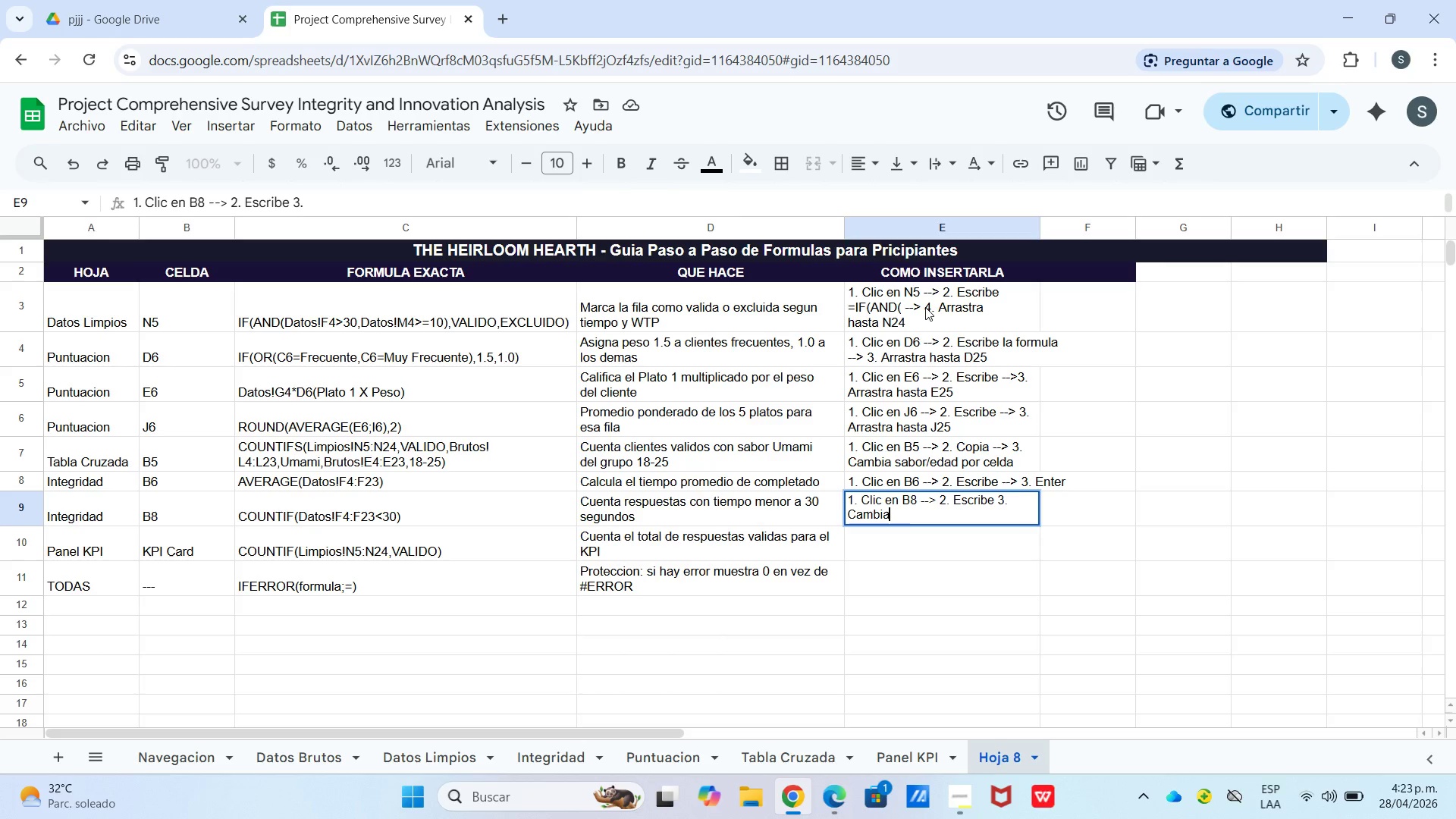 
key(Backspace)
key(Backspace)
key(Backspace)
key(Backspace)
key(Backspace)
key(Backspace)
type(resula)
key(Backspace)
type(tado espererado 3.)
key(Backspace)
key(Backspace)
key(Backspace)
type(> 3)
 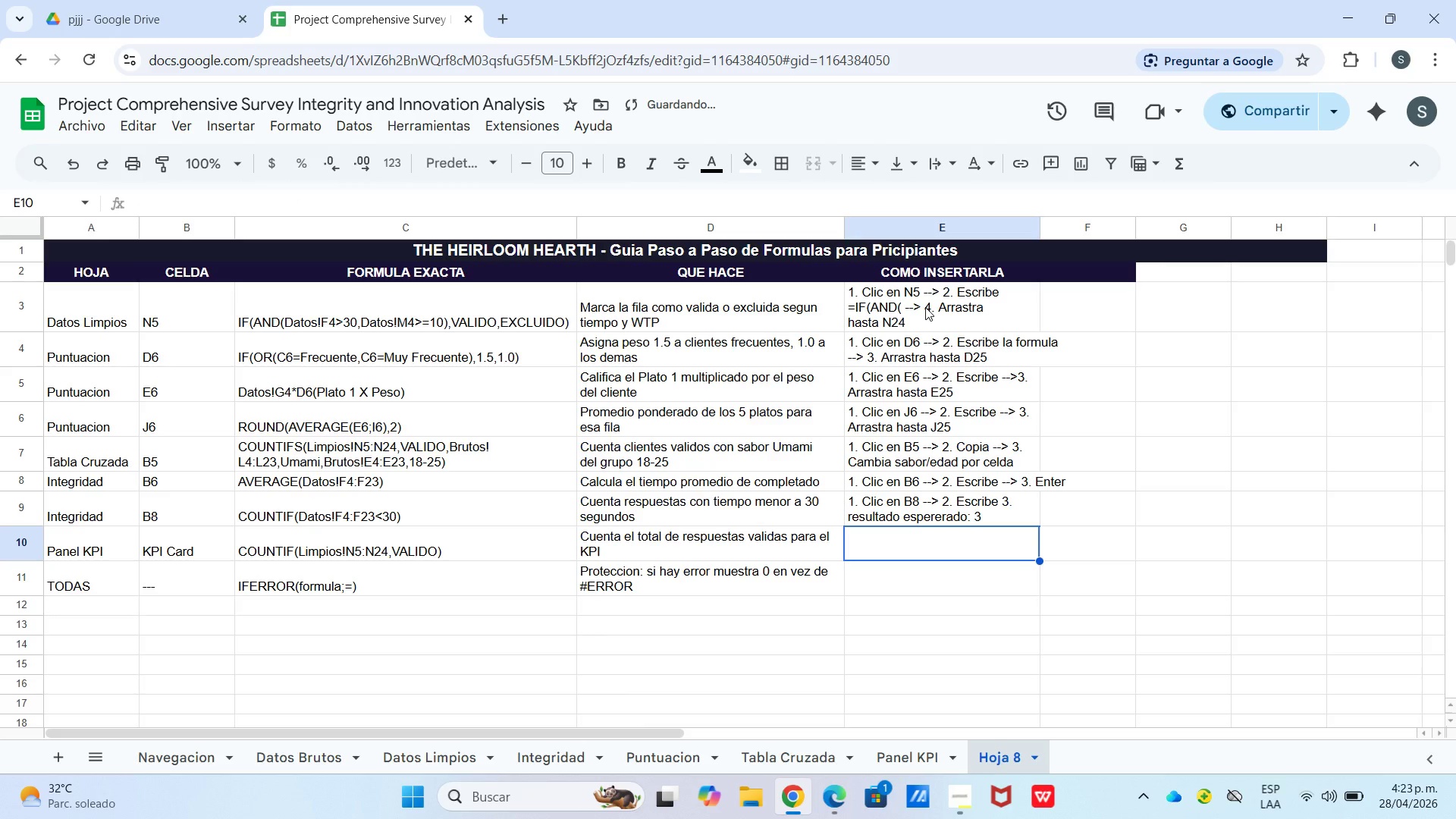 
 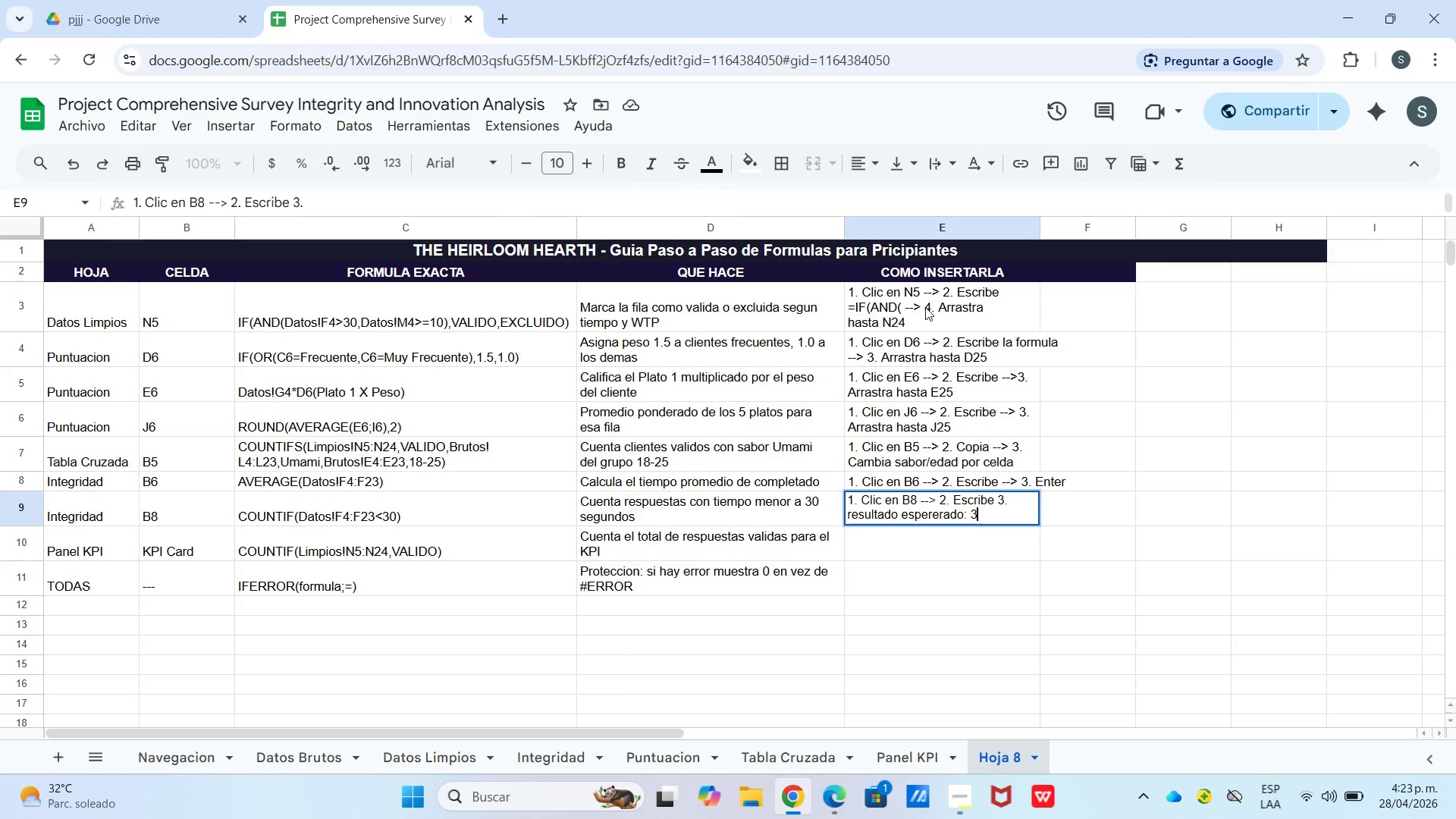 
key(Enter)
 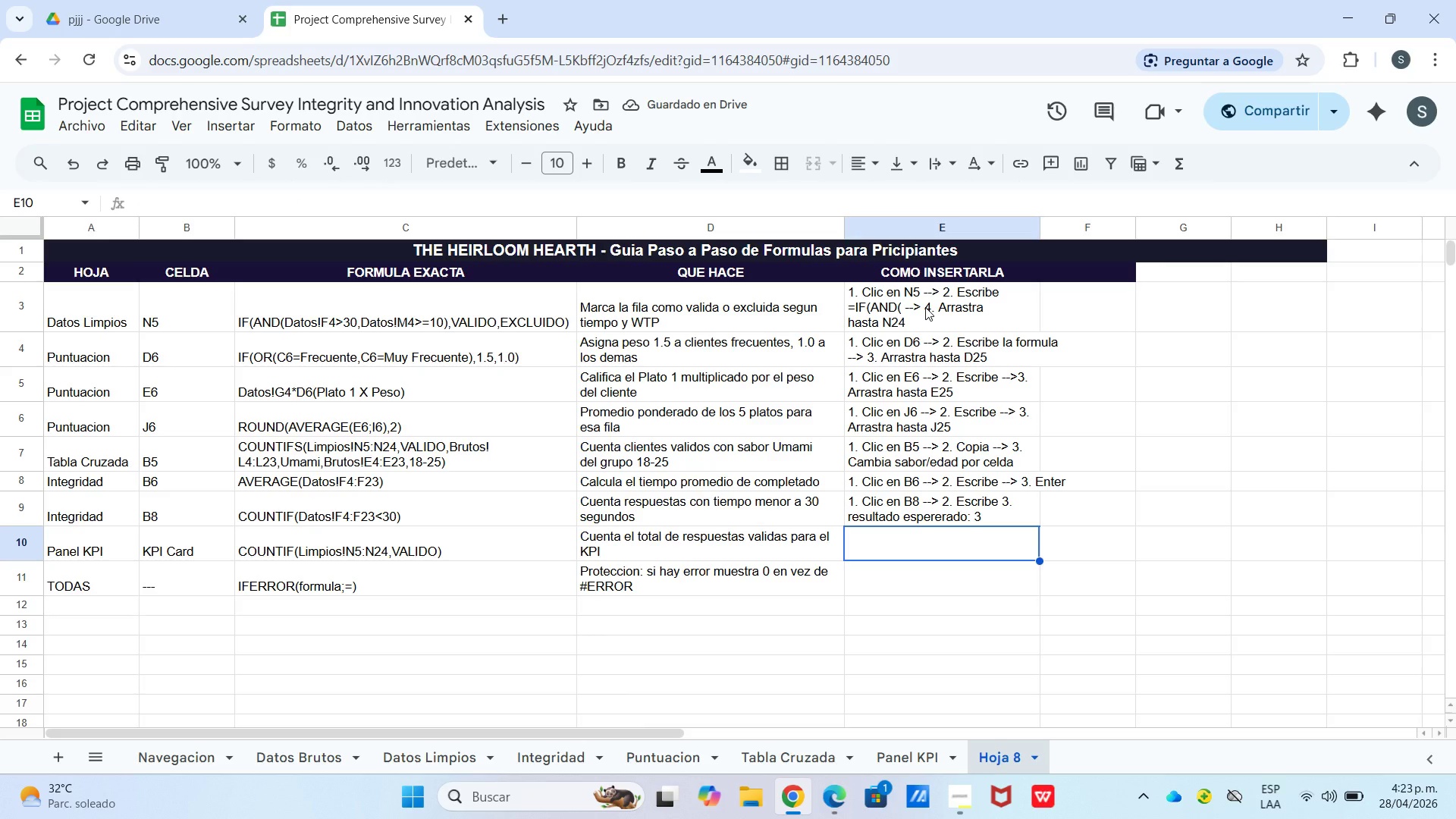 
hold_key(key=ShiftLeft, duration=0.42)
 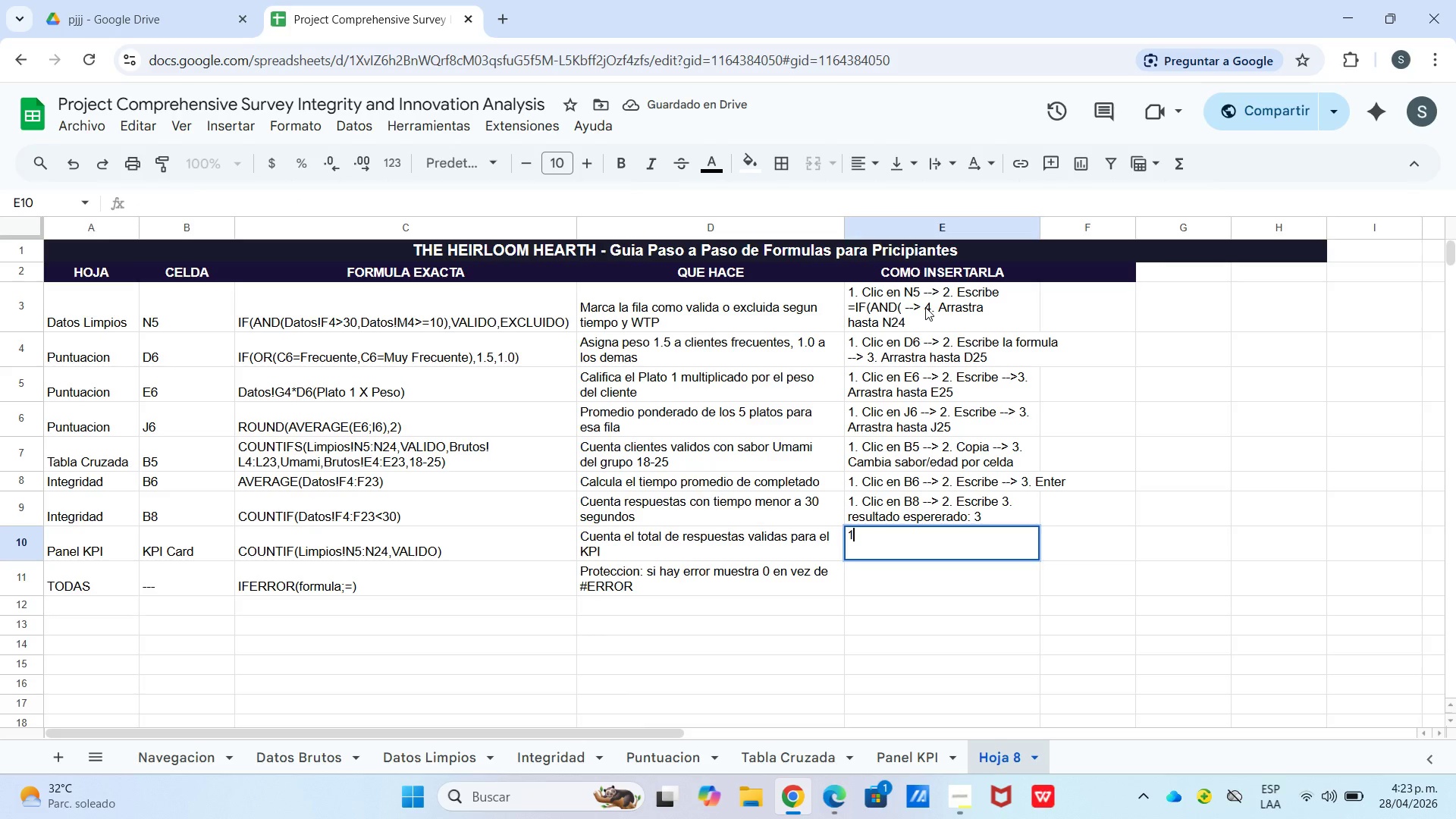 
type(1. Clic en la celda del KPI --[Break])
key(Backspace)
type([Break] 2.)
 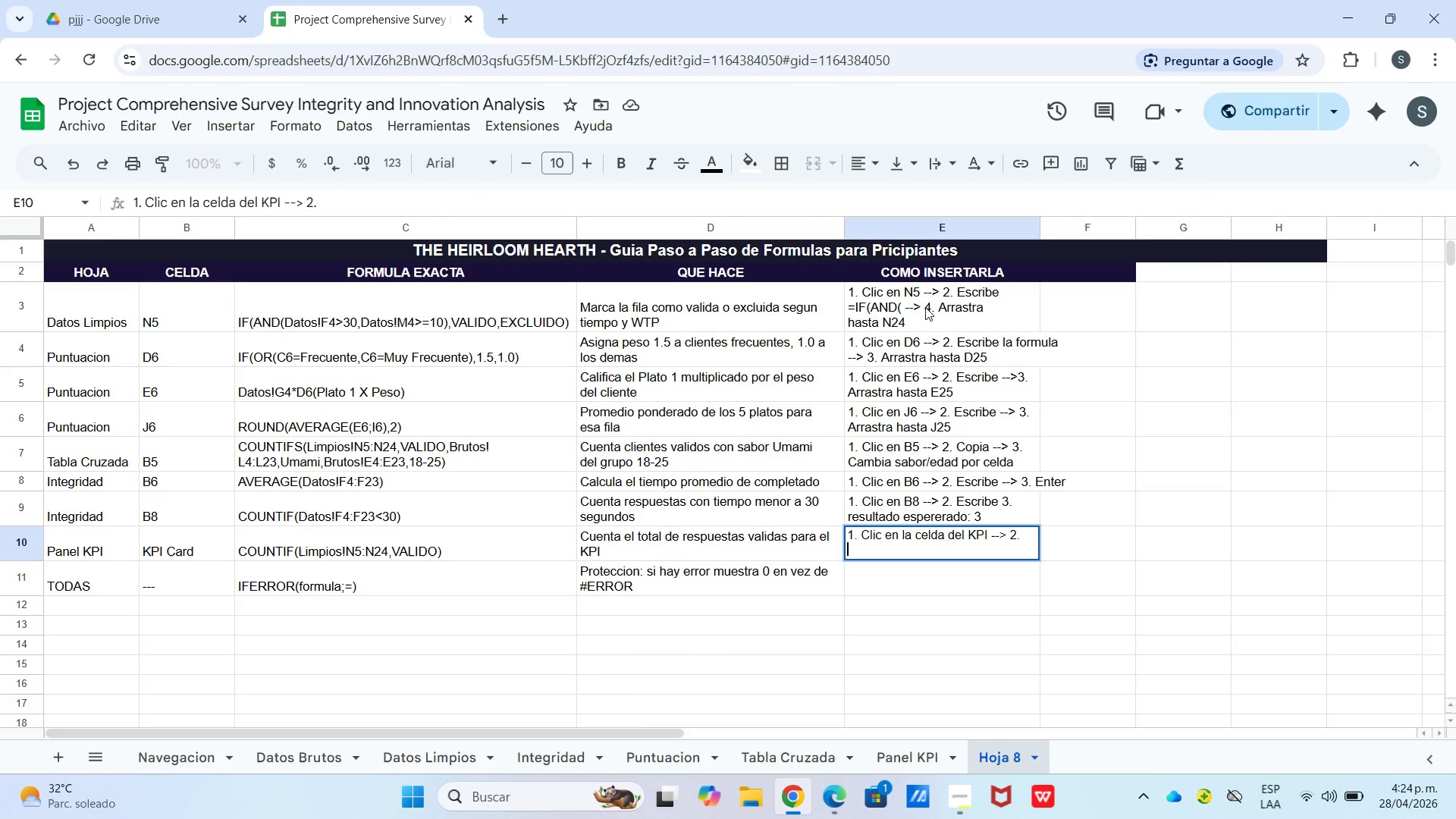 
key(Control+Enter)
 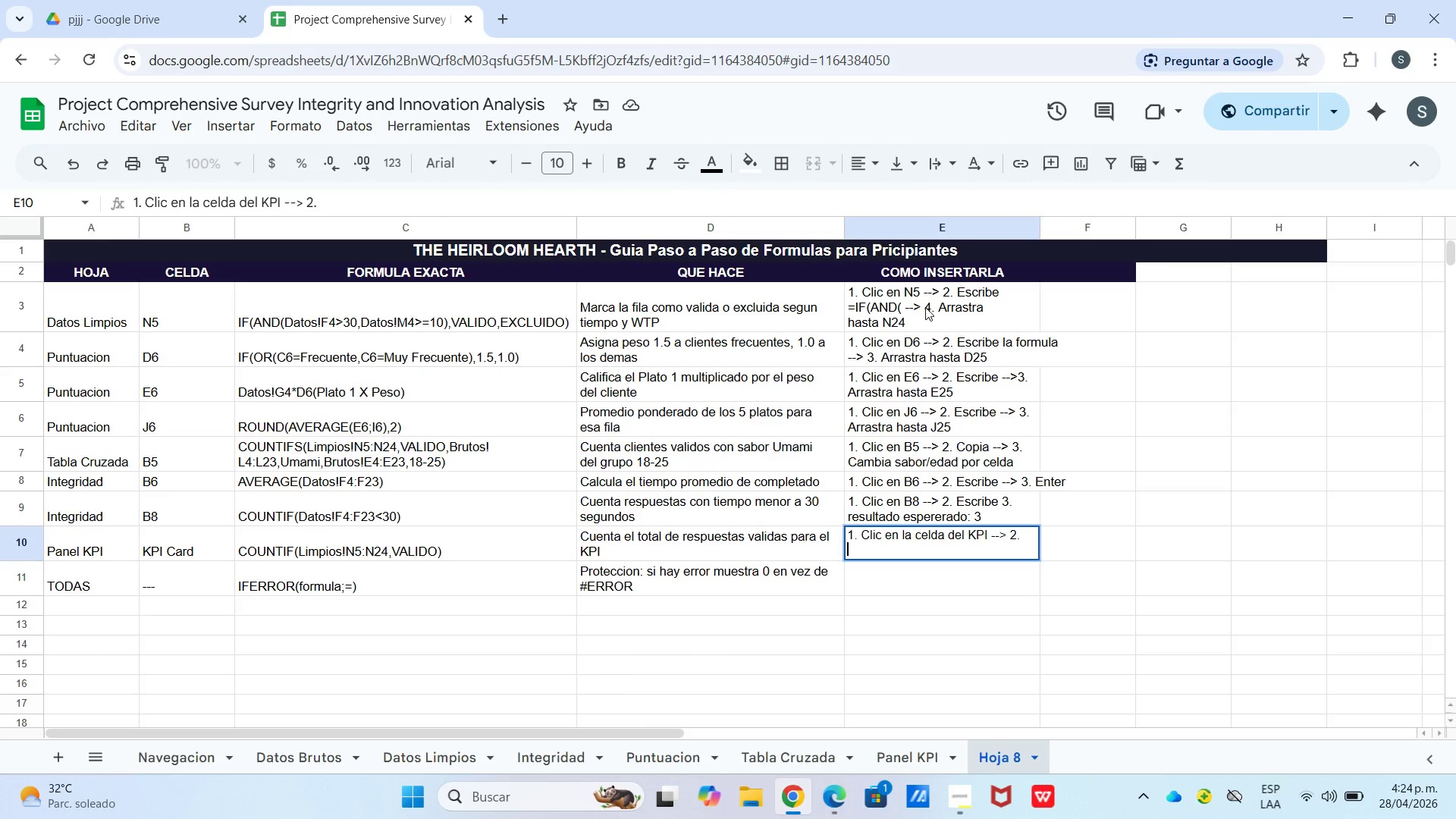 
type(Escribe la formula --[Break] 3. Enter)
 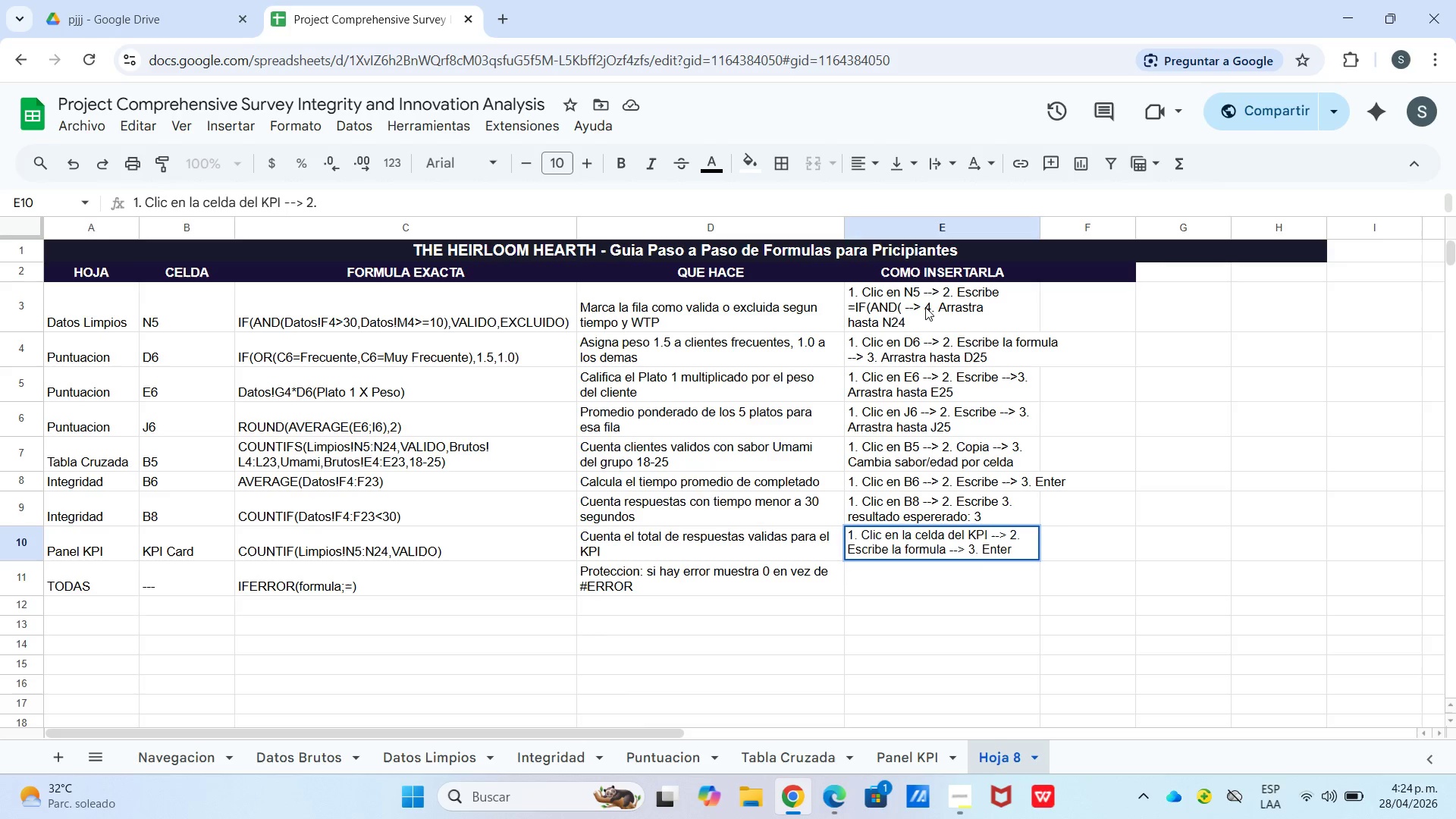 
key(Enter)
 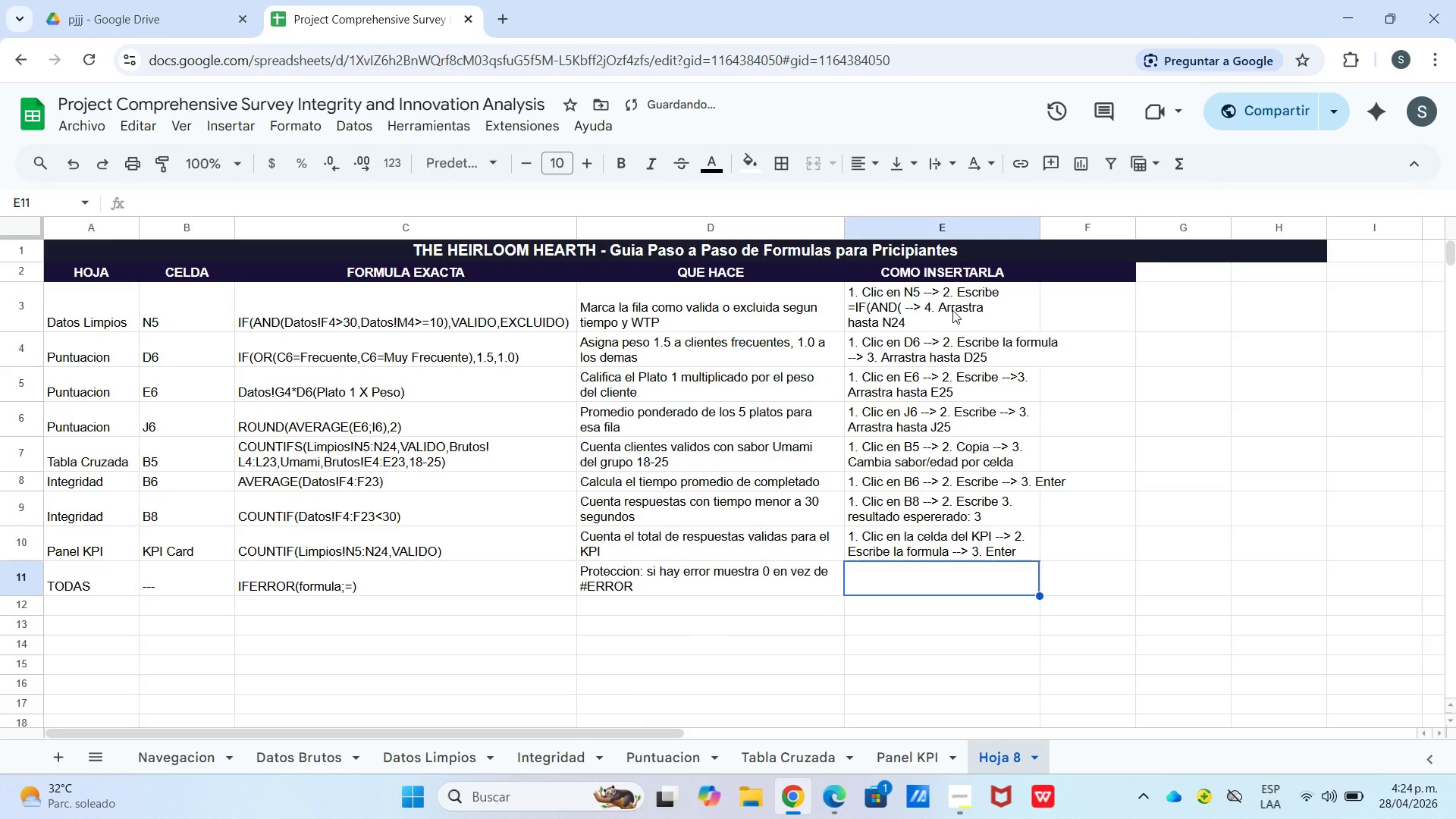 
type(Envuelve formulas complejas>)
 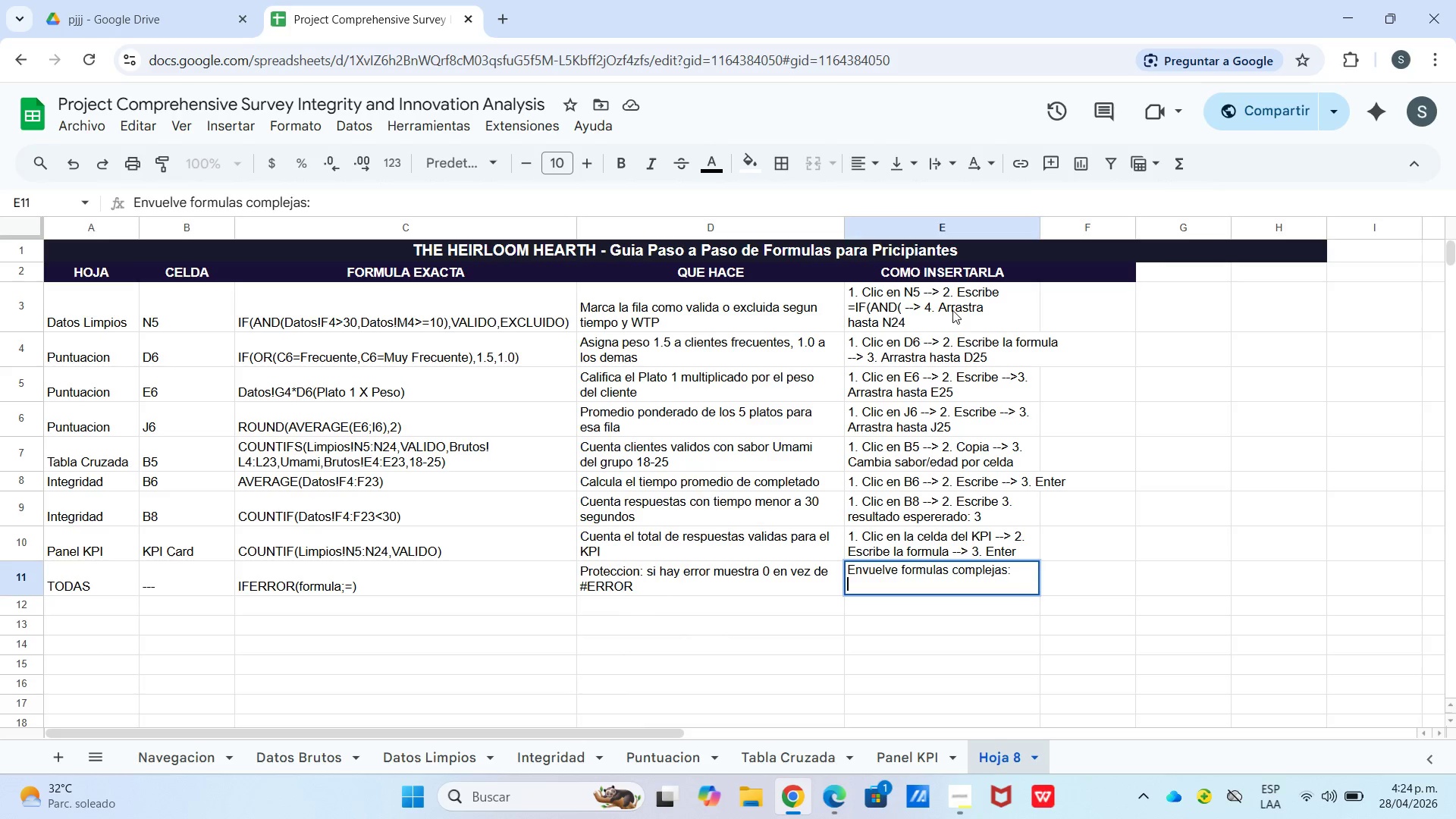 
key(Control+Enter)
 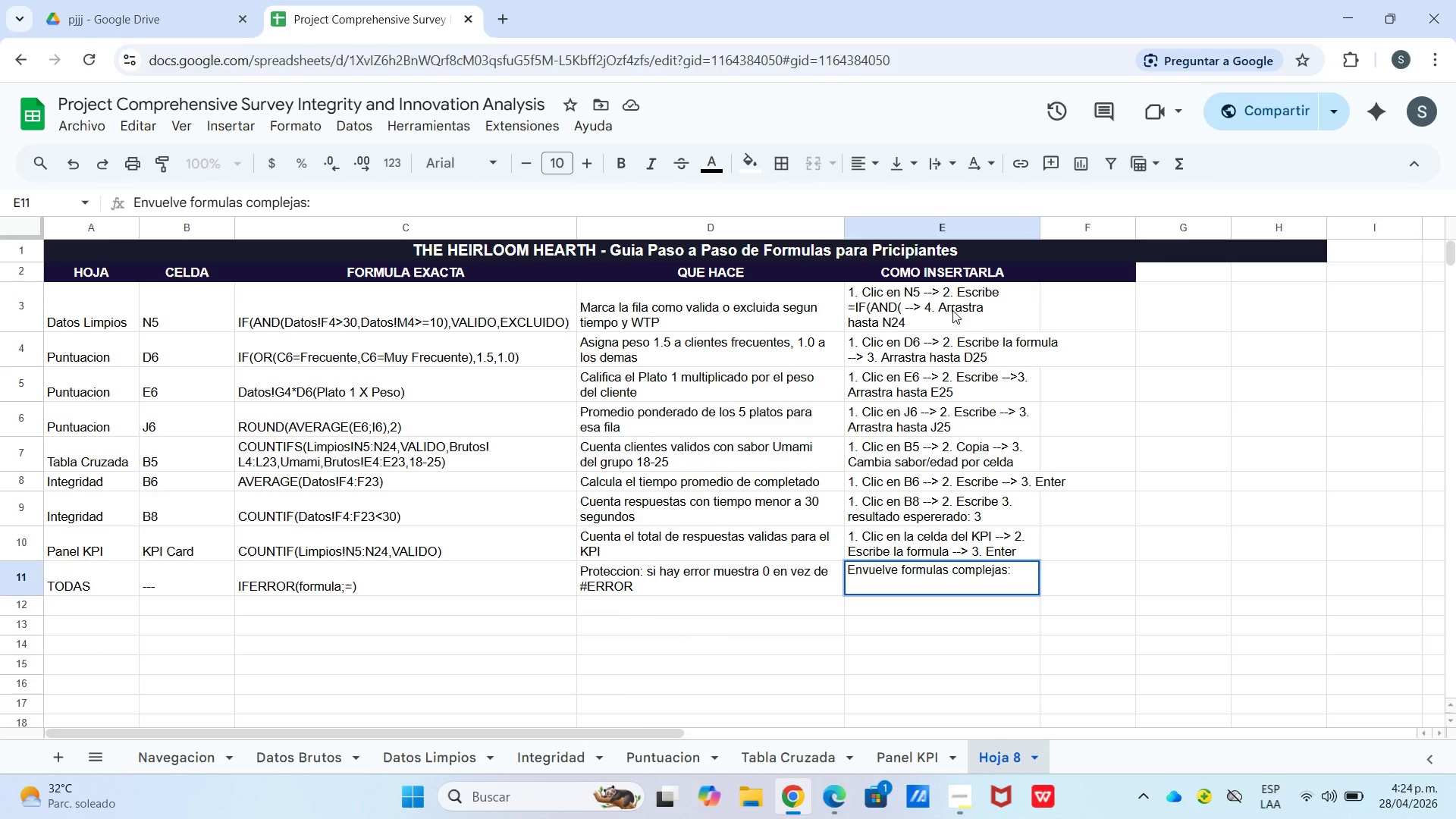 
type()IFERROR*COUNTIFS*...(,0()
 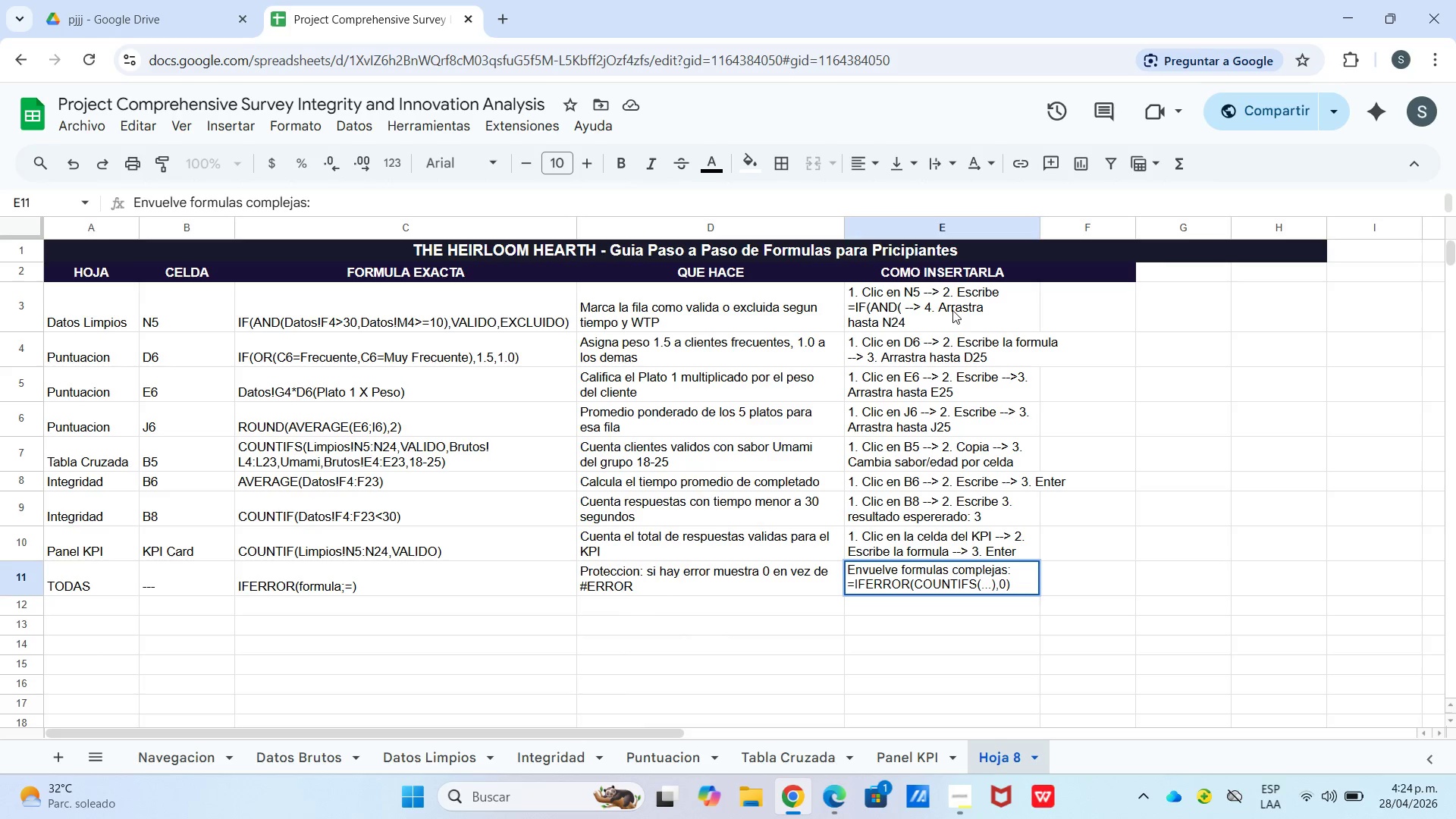 
wait(6.75)
 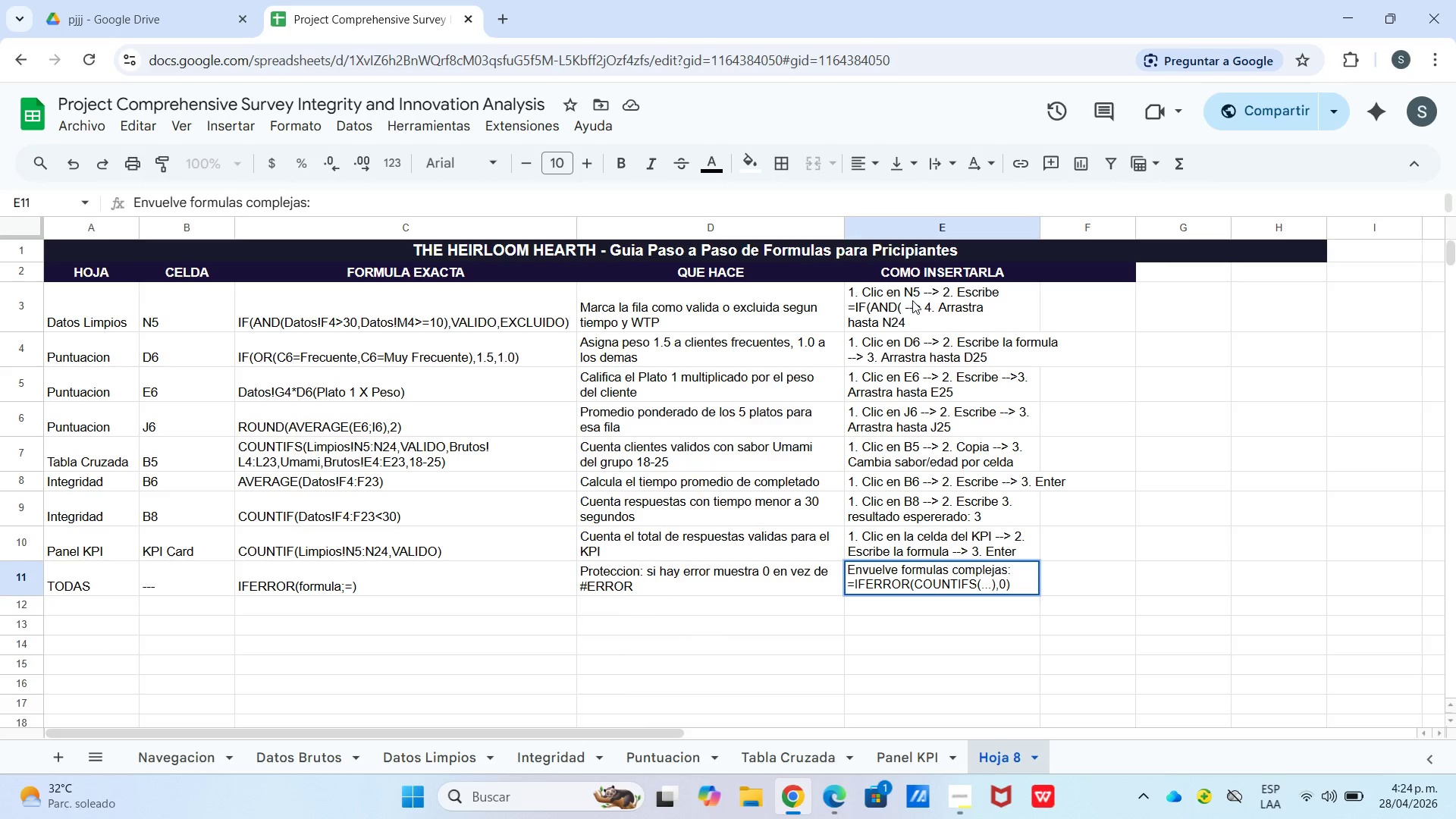 
left_click([104, 321])
 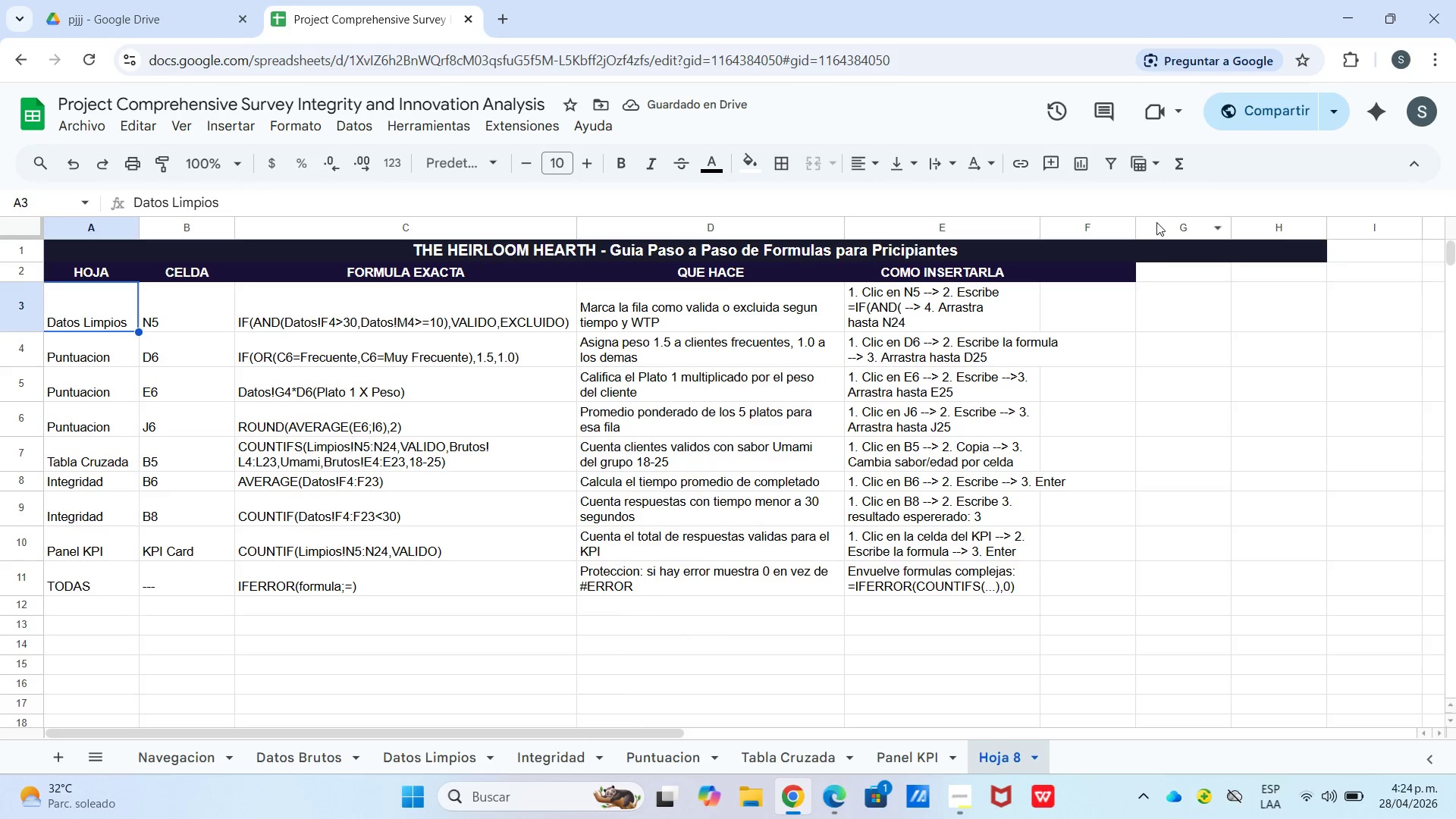 
left_click_drag(start_coordinate=[1039, 228], to_coordinate=[1109, 231])
 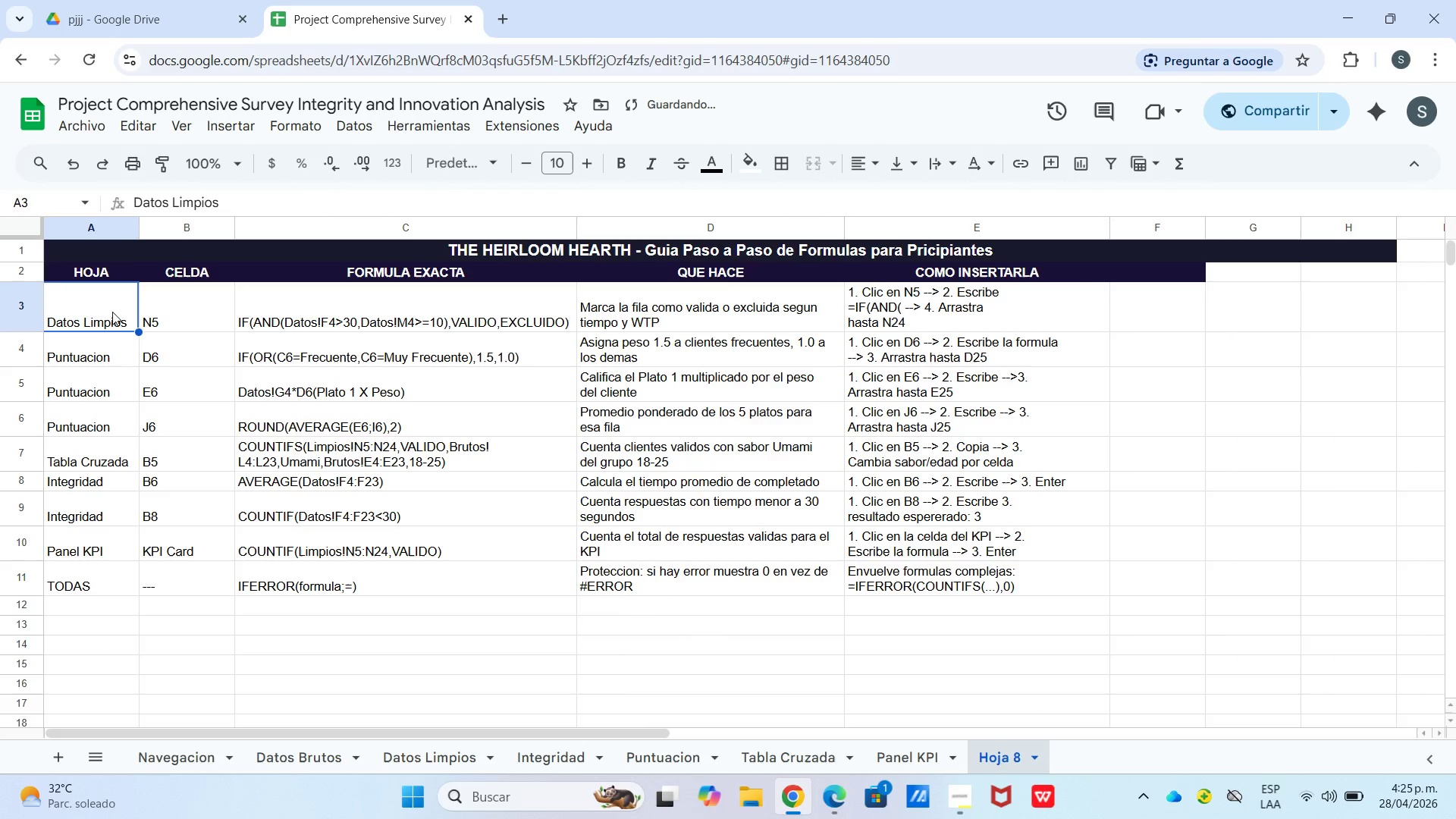 
left_click_drag(start_coordinate=[106, 310], to_coordinate=[173, 588])
 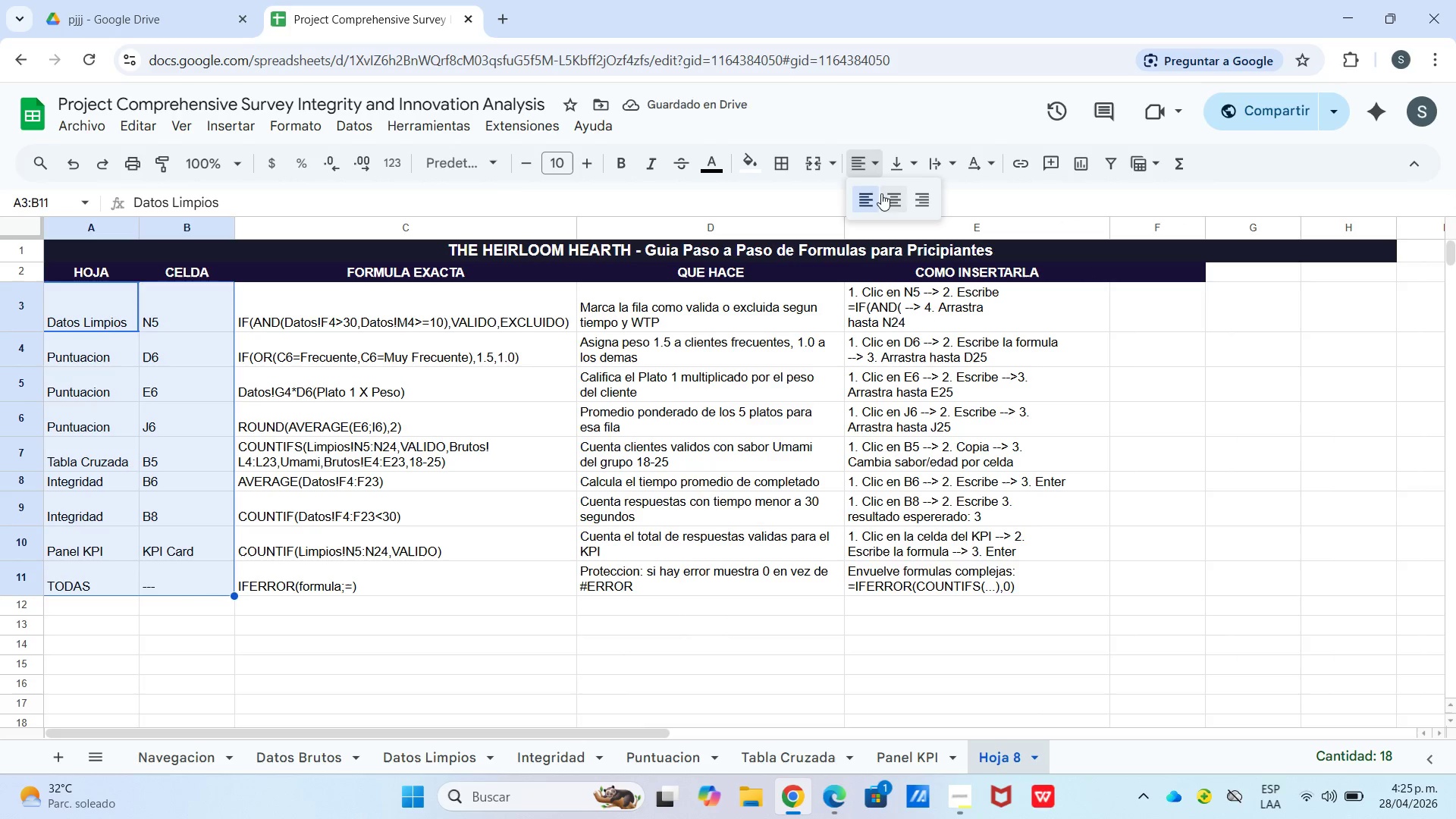 
double_click([902, 173])
 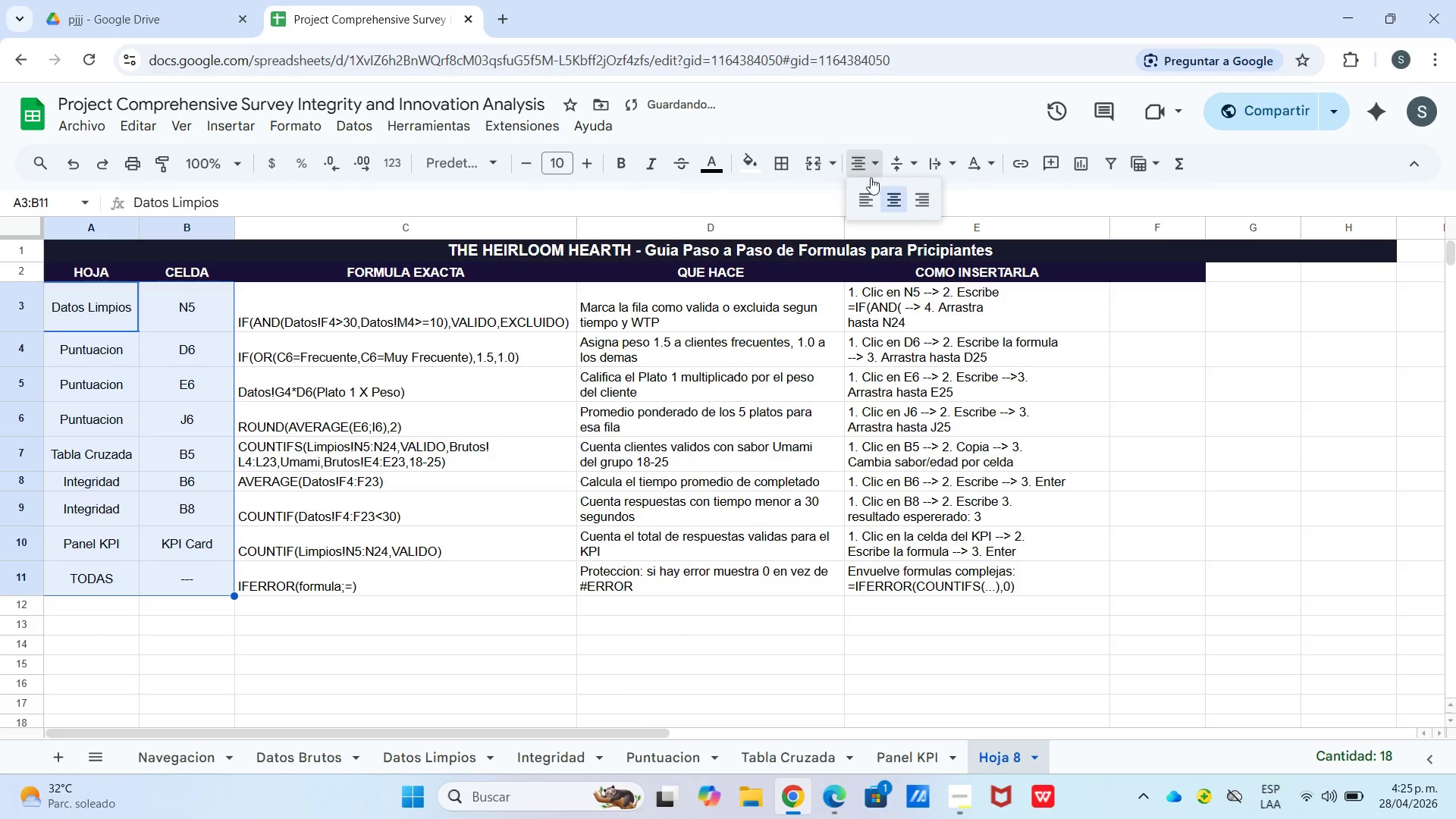 
left_click([863, 193])
 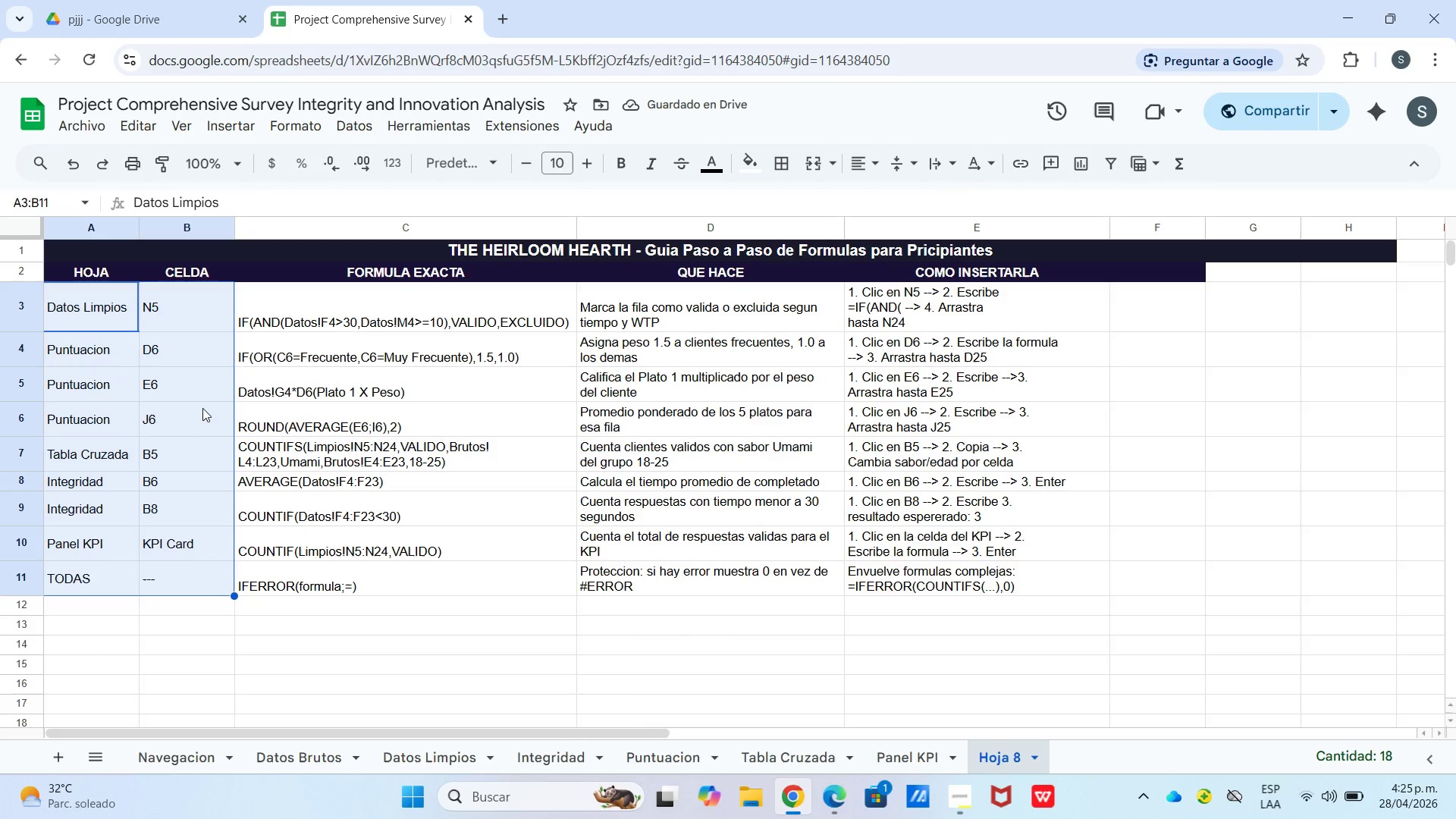 
left_click([199, 404])
 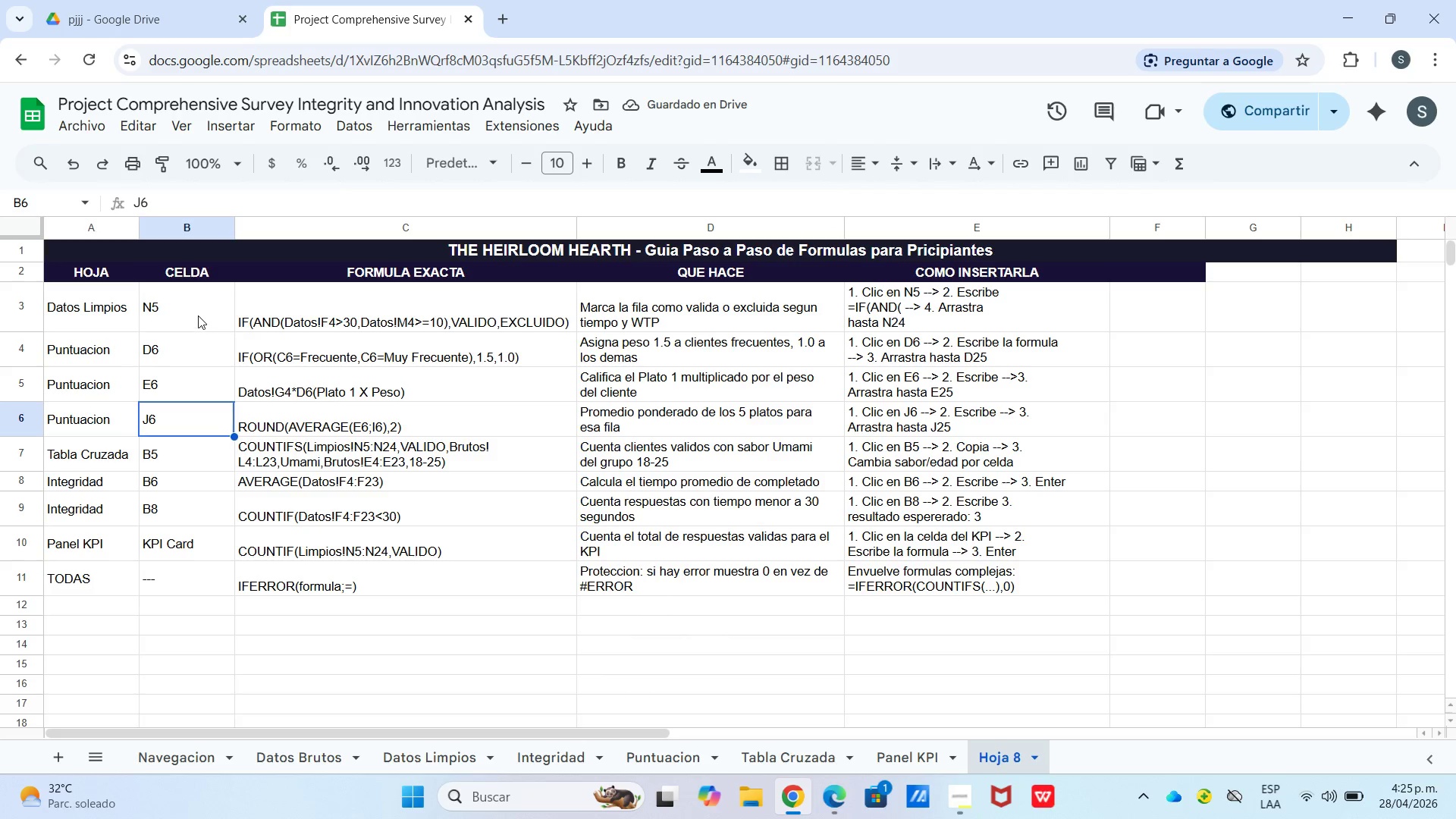 
left_click_drag(start_coordinate=[199, 299], to_coordinate=[195, 560])
 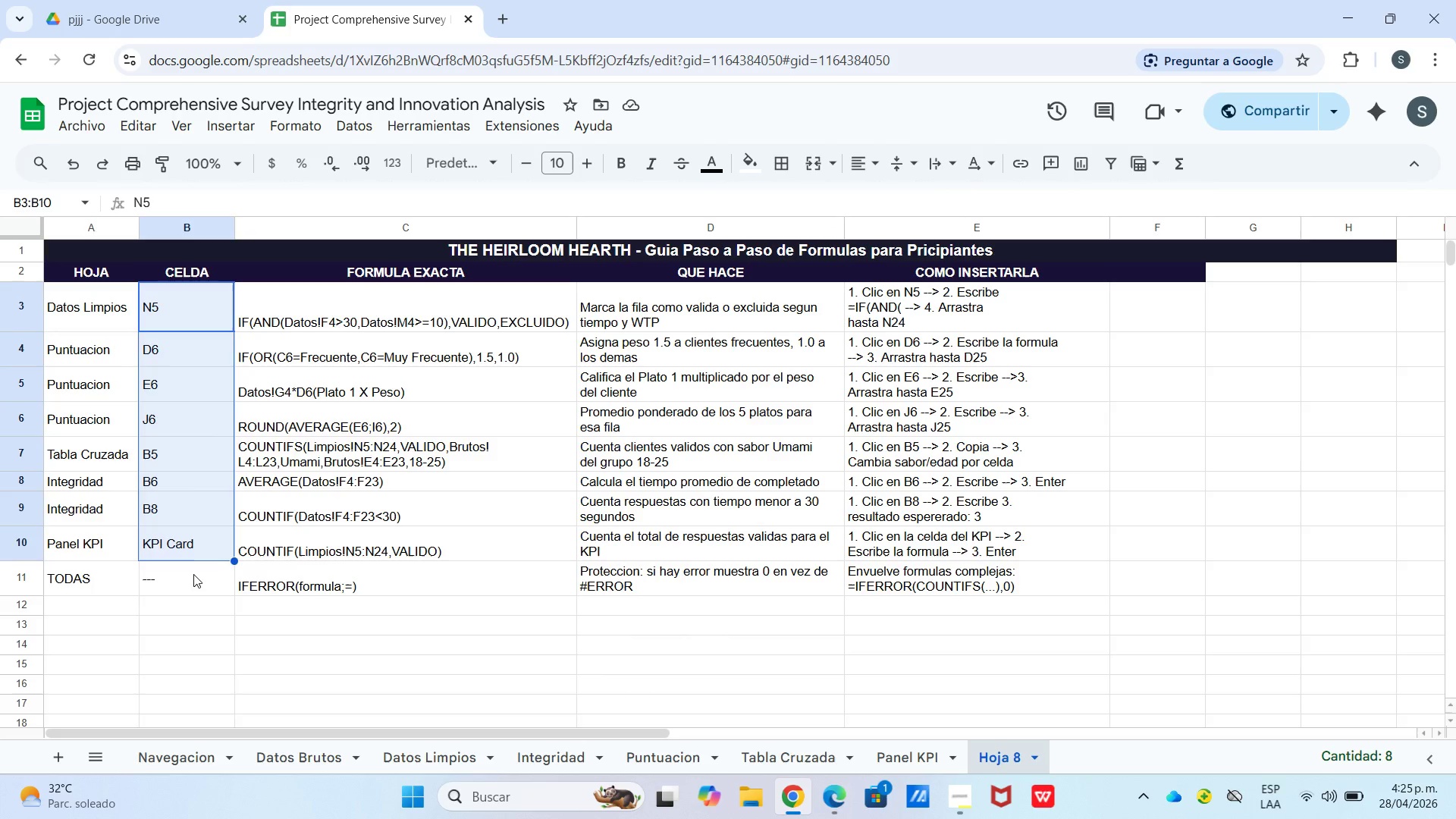 
left_click([193, 574])
 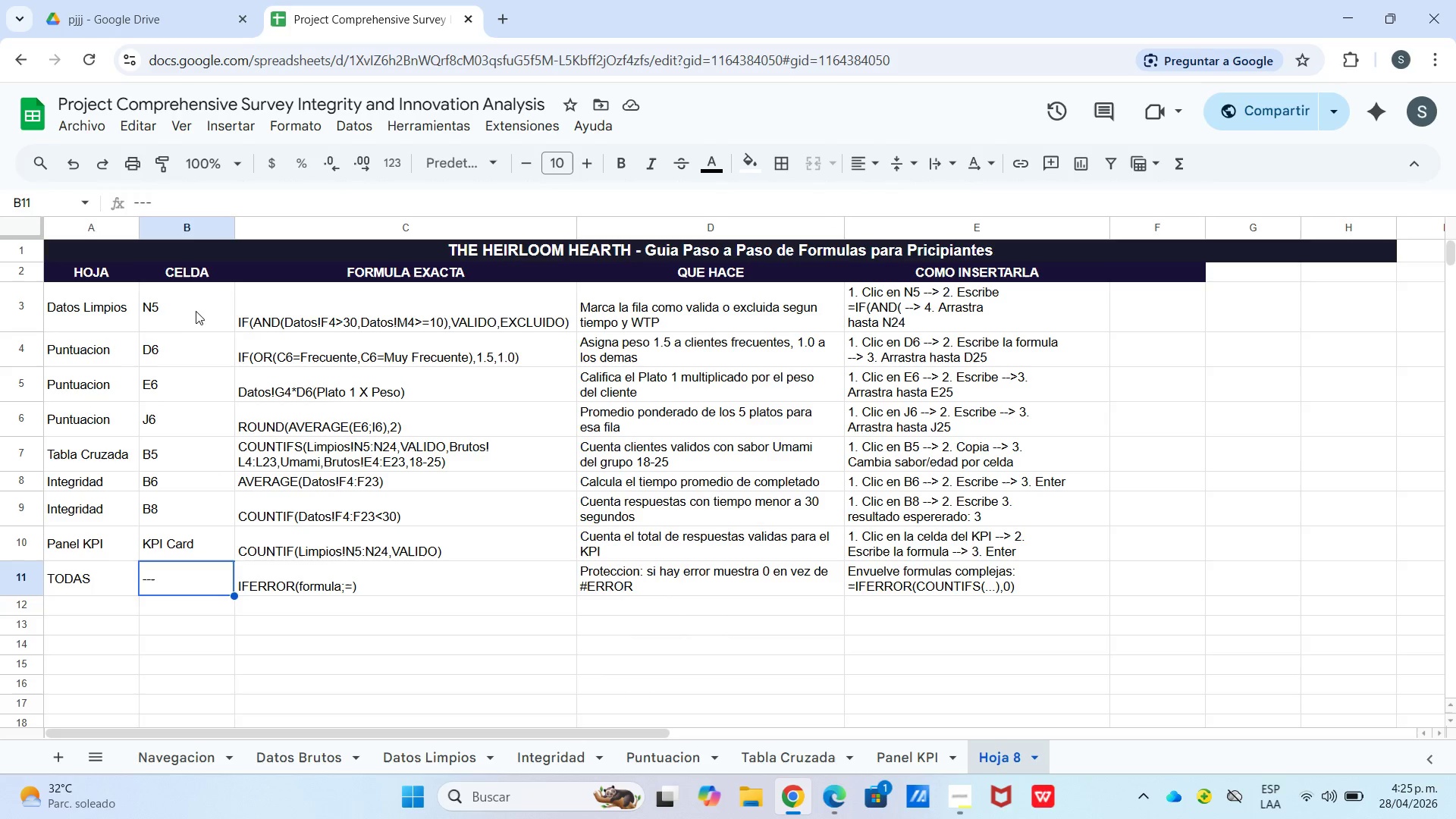 
left_click_drag(start_coordinate=[193, 307], to_coordinate=[208, 581])
 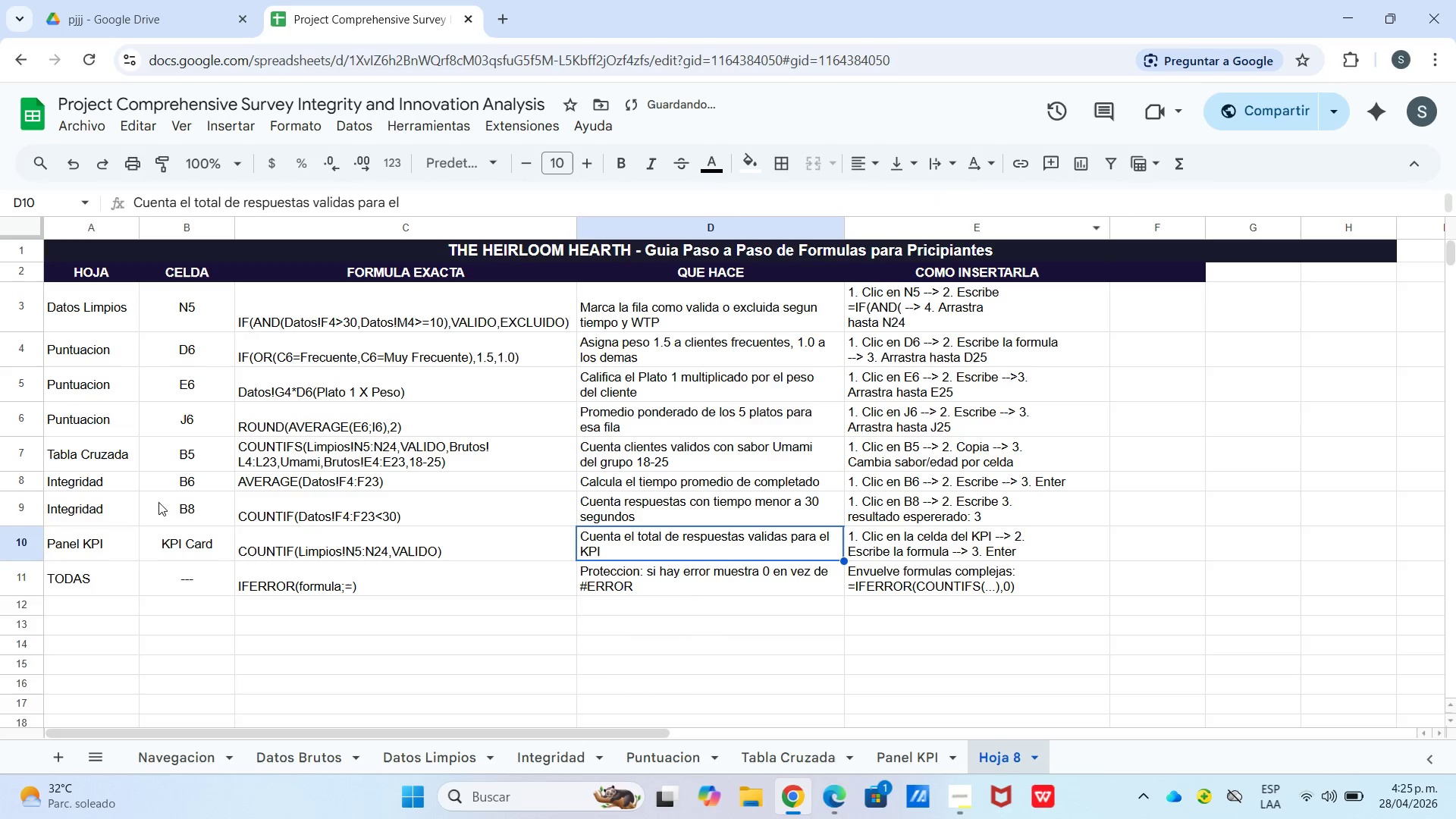 
left_click_drag(start_coordinate=[97, 316], to_coordinate=[924, 315])
 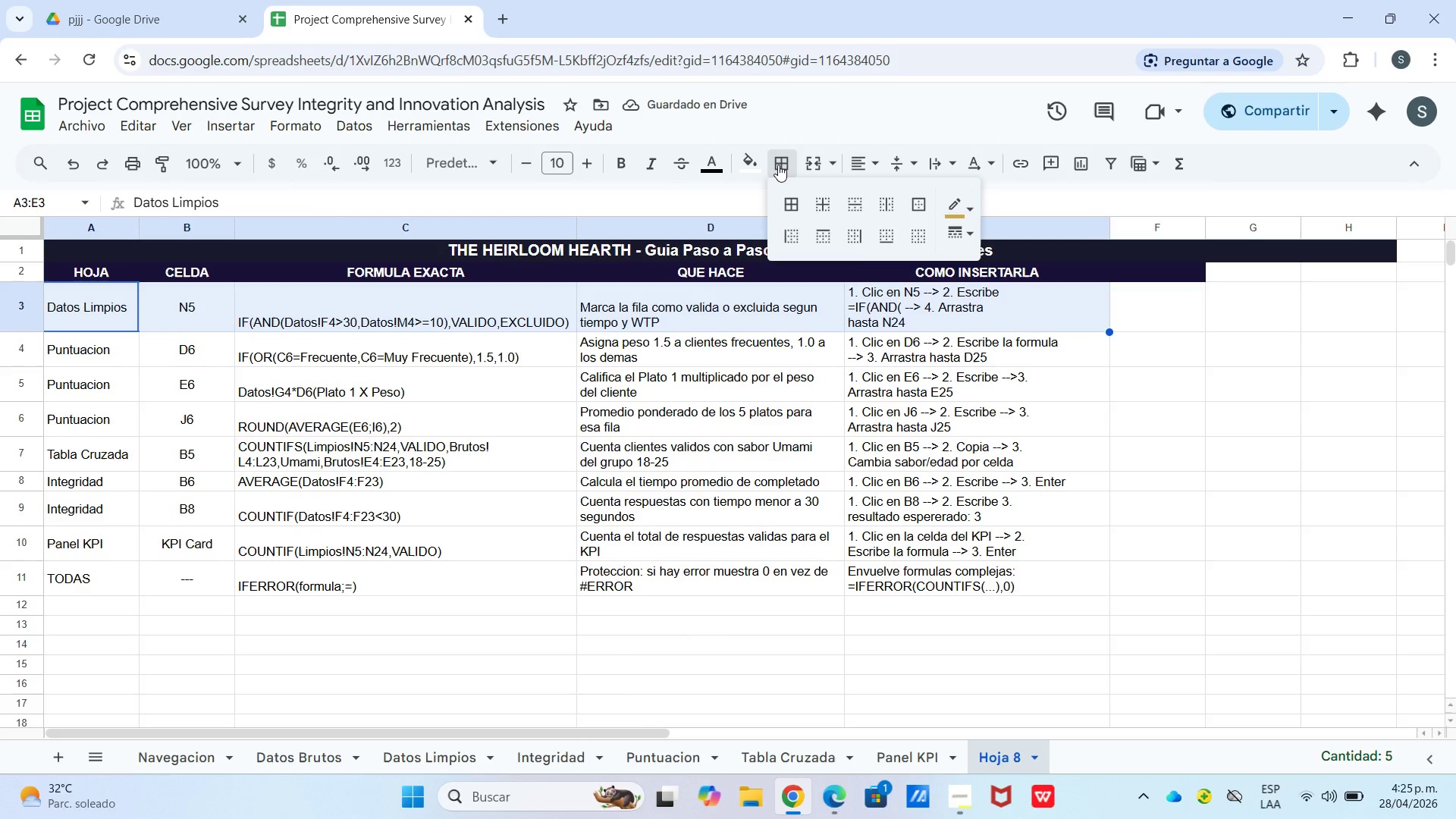 
double_click([751, 162])
 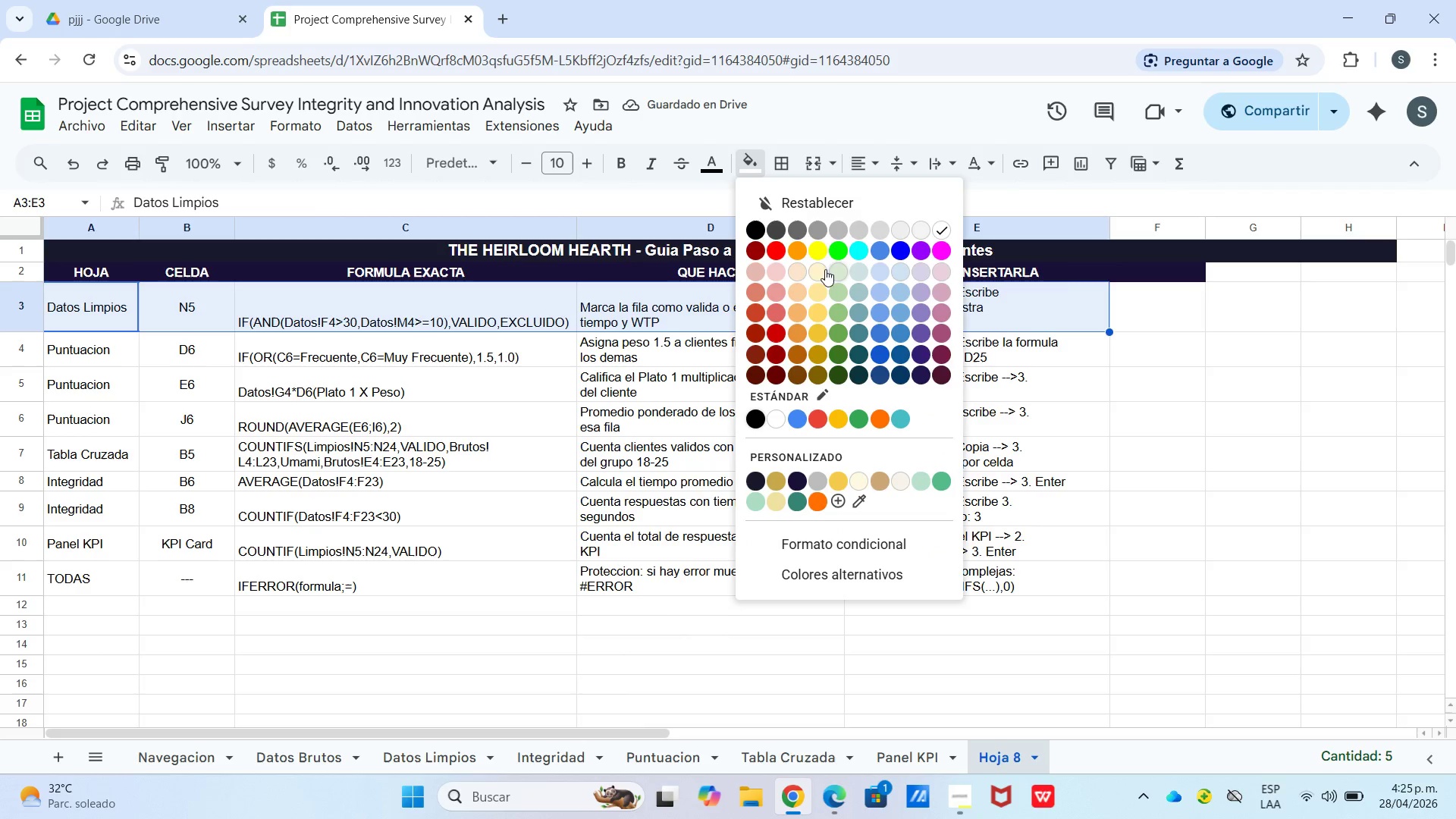 
left_click([811, 269])
 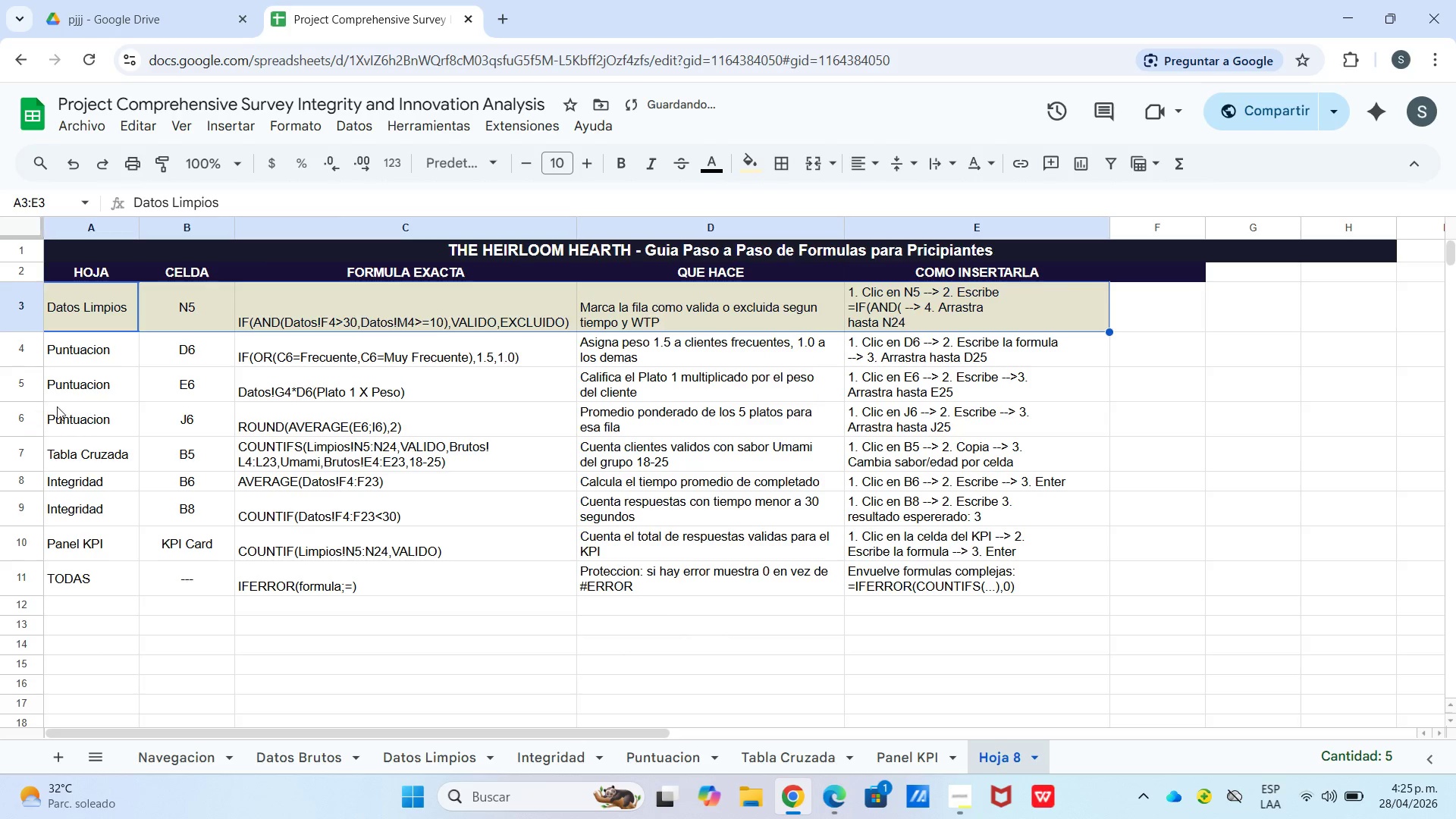 
left_click_drag(start_coordinate=[67, 398], to_coordinate=[883, 390])
 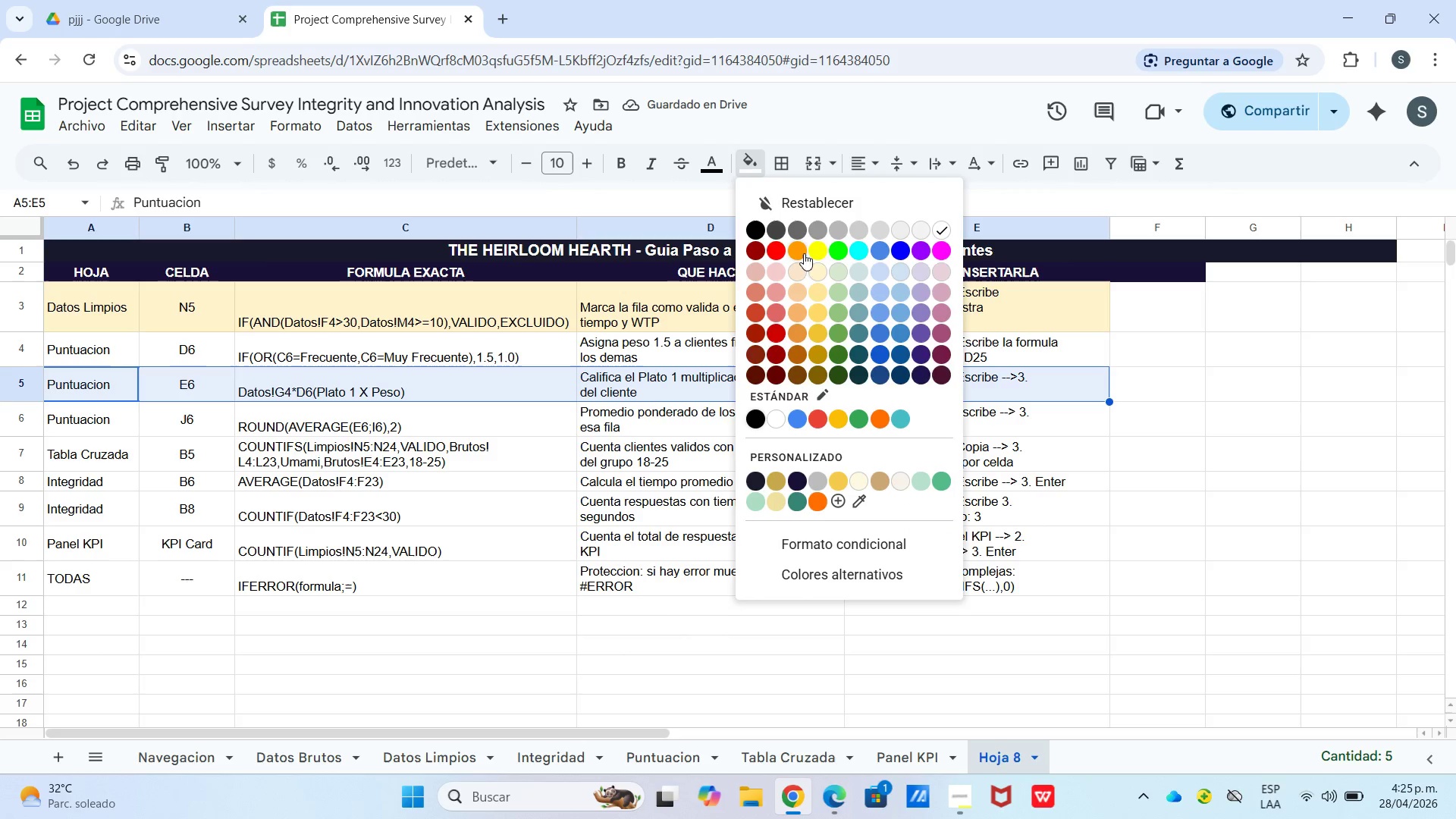 
left_click([822, 272])
 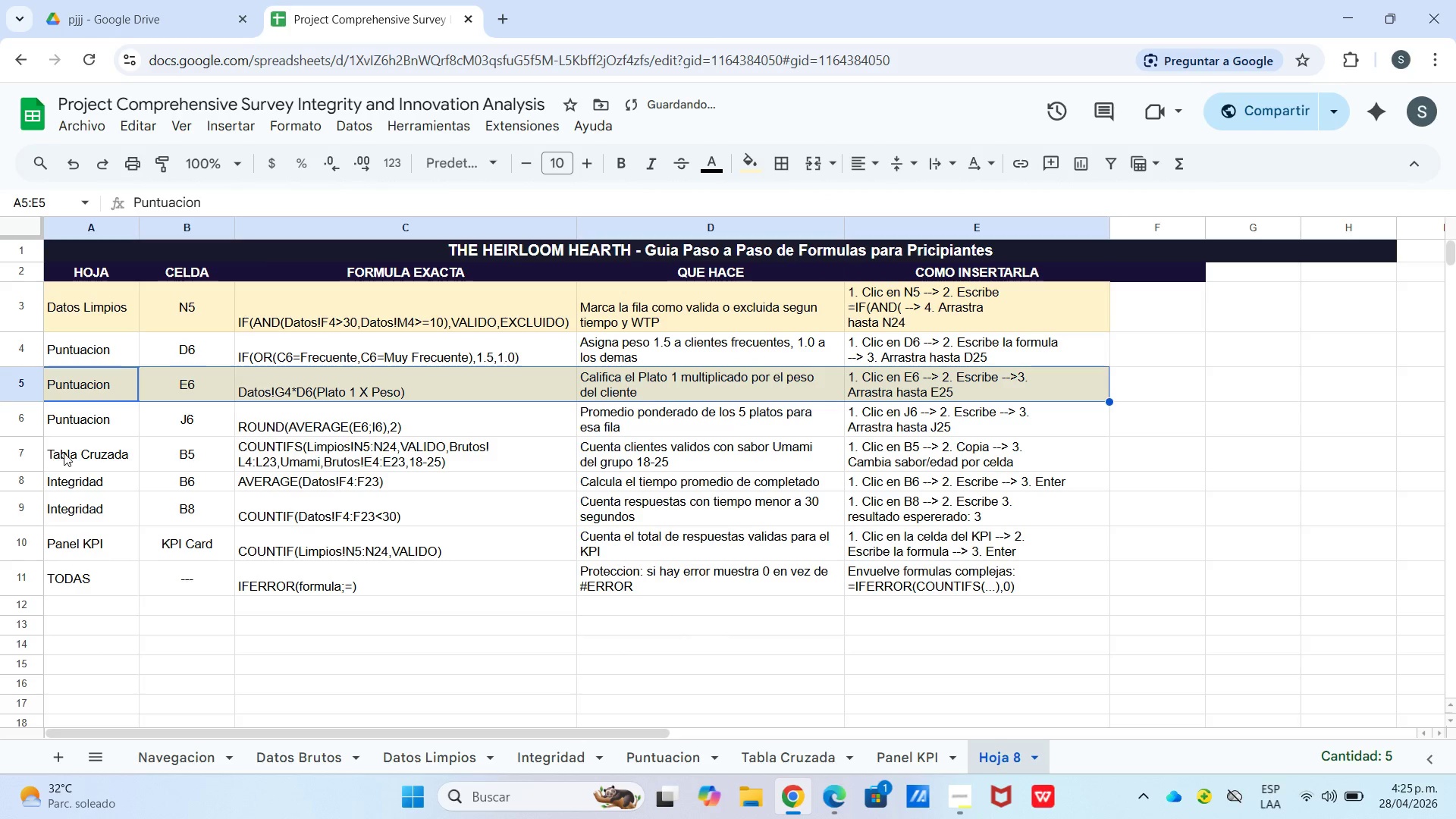 
left_click_drag(start_coordinate=[67, 453], to_coordinate=[902, 457])
 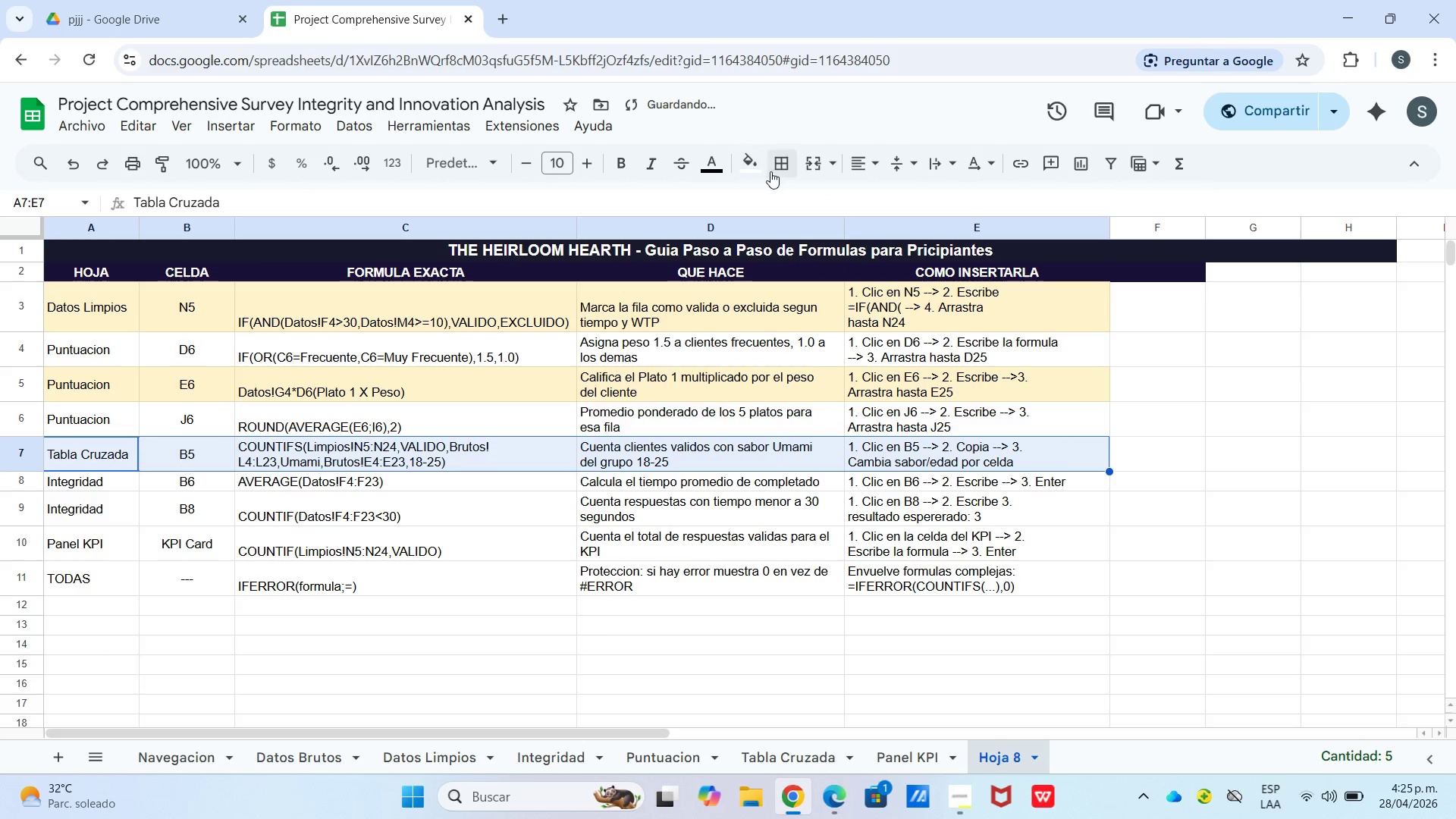 
left_click([751, 171])
 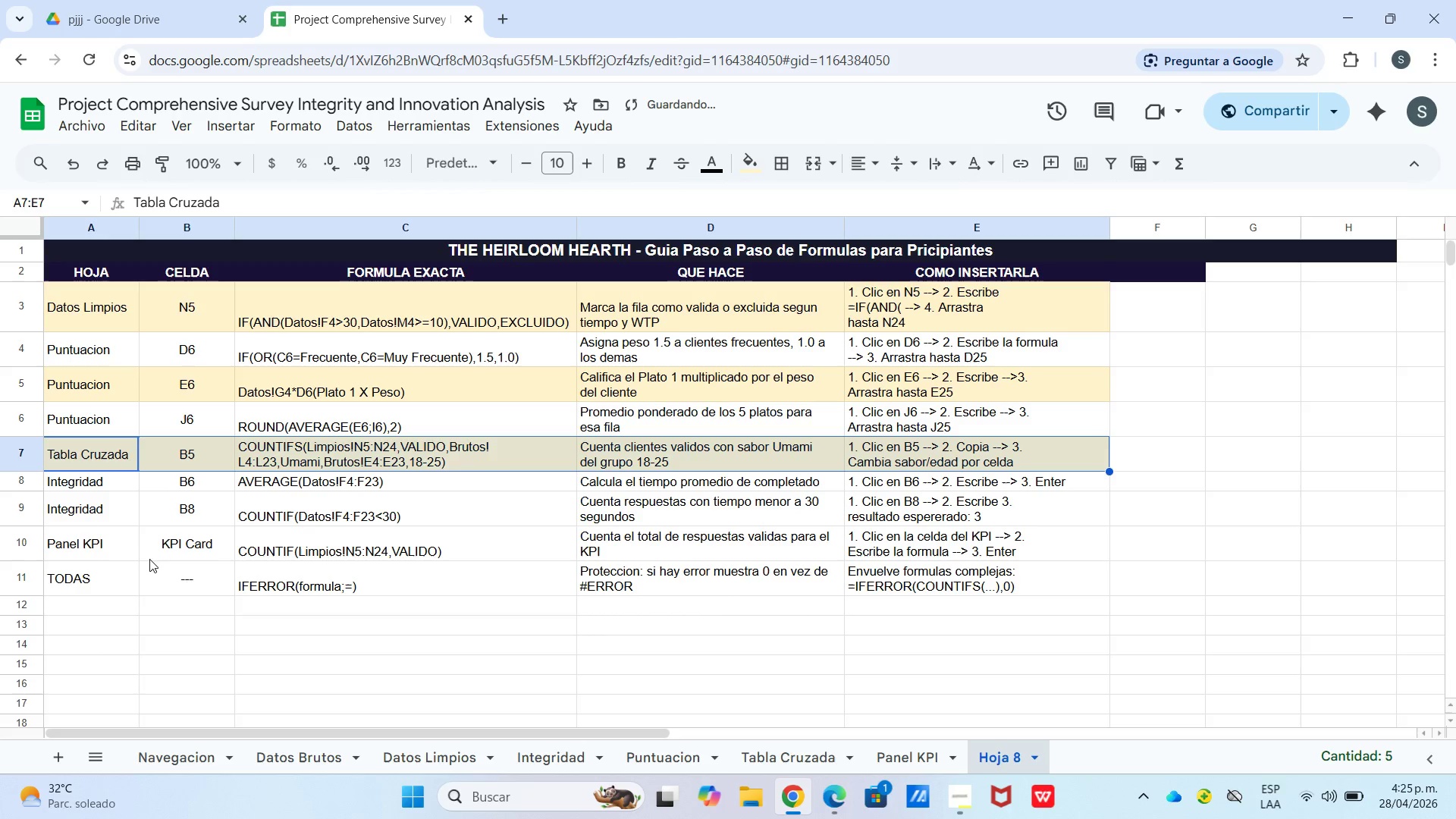 
left_click_drag(start_coordinate=[87, 506], to_coordinate=[882, 510])
 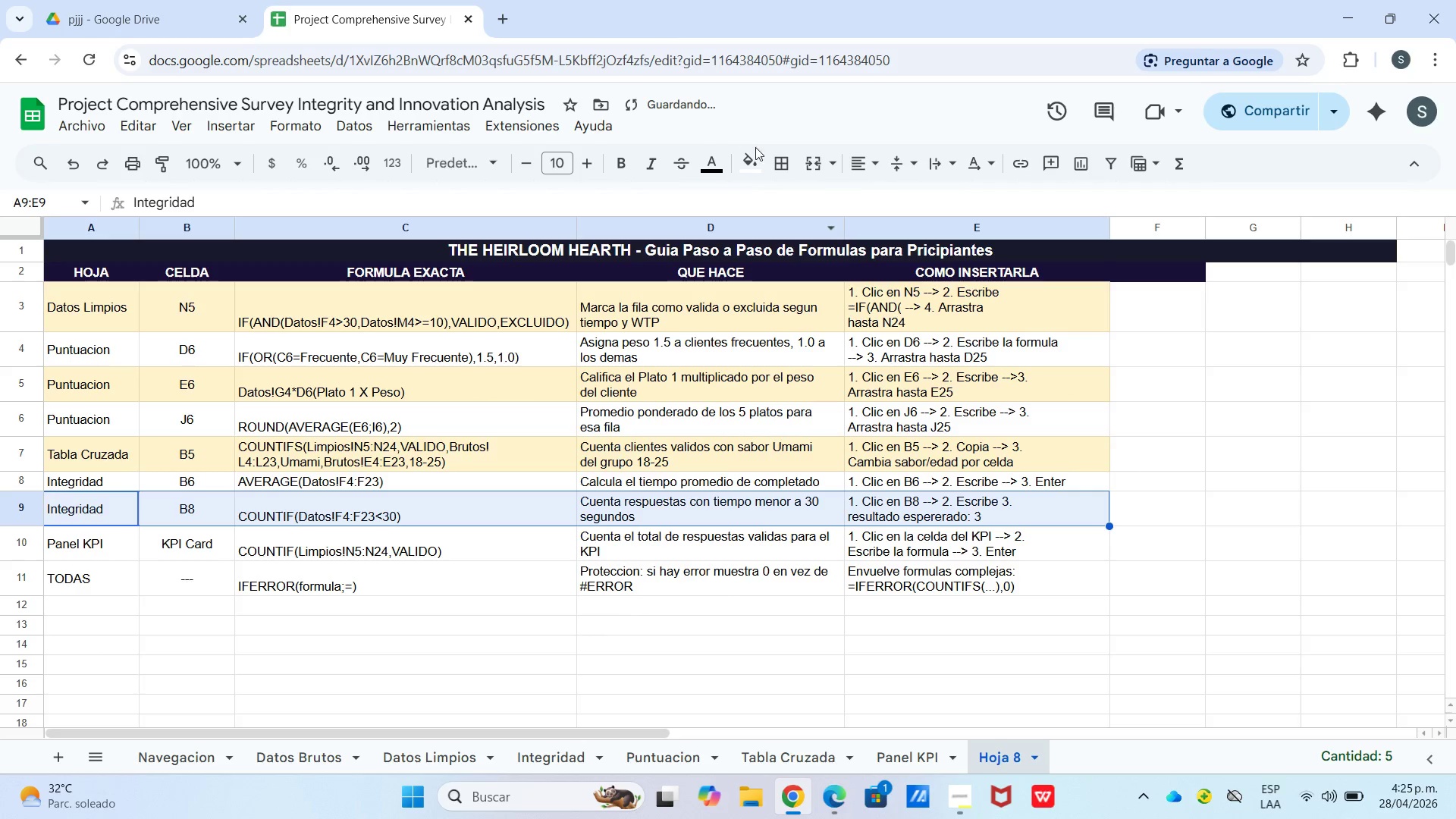 
left_click_drag(start_coordinate=[755, 171], to_coordinate=[755, 177])
 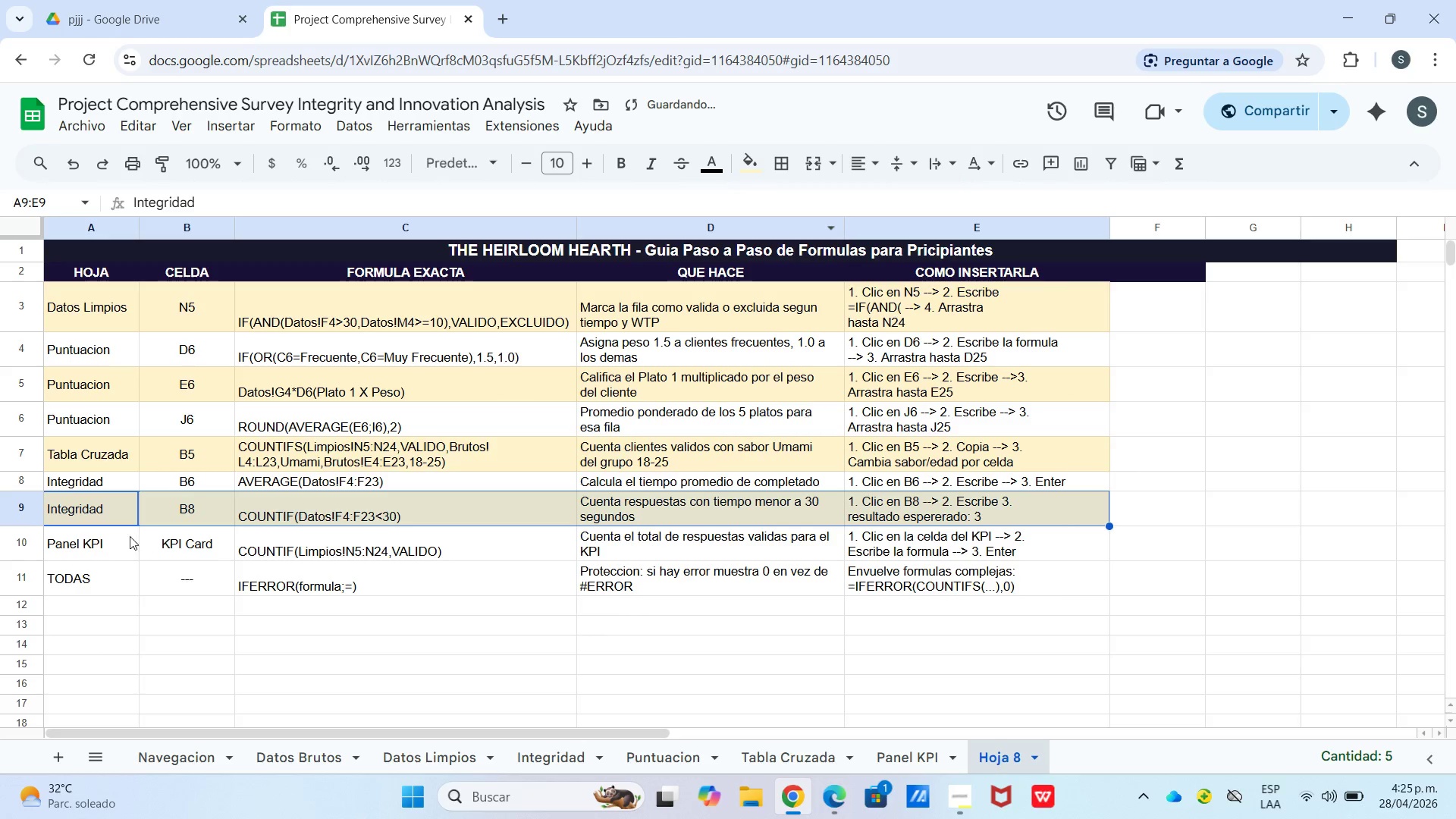 
left_click_drag(start_coordinate=[75, 573], to_coordinate=[1061, 591])
 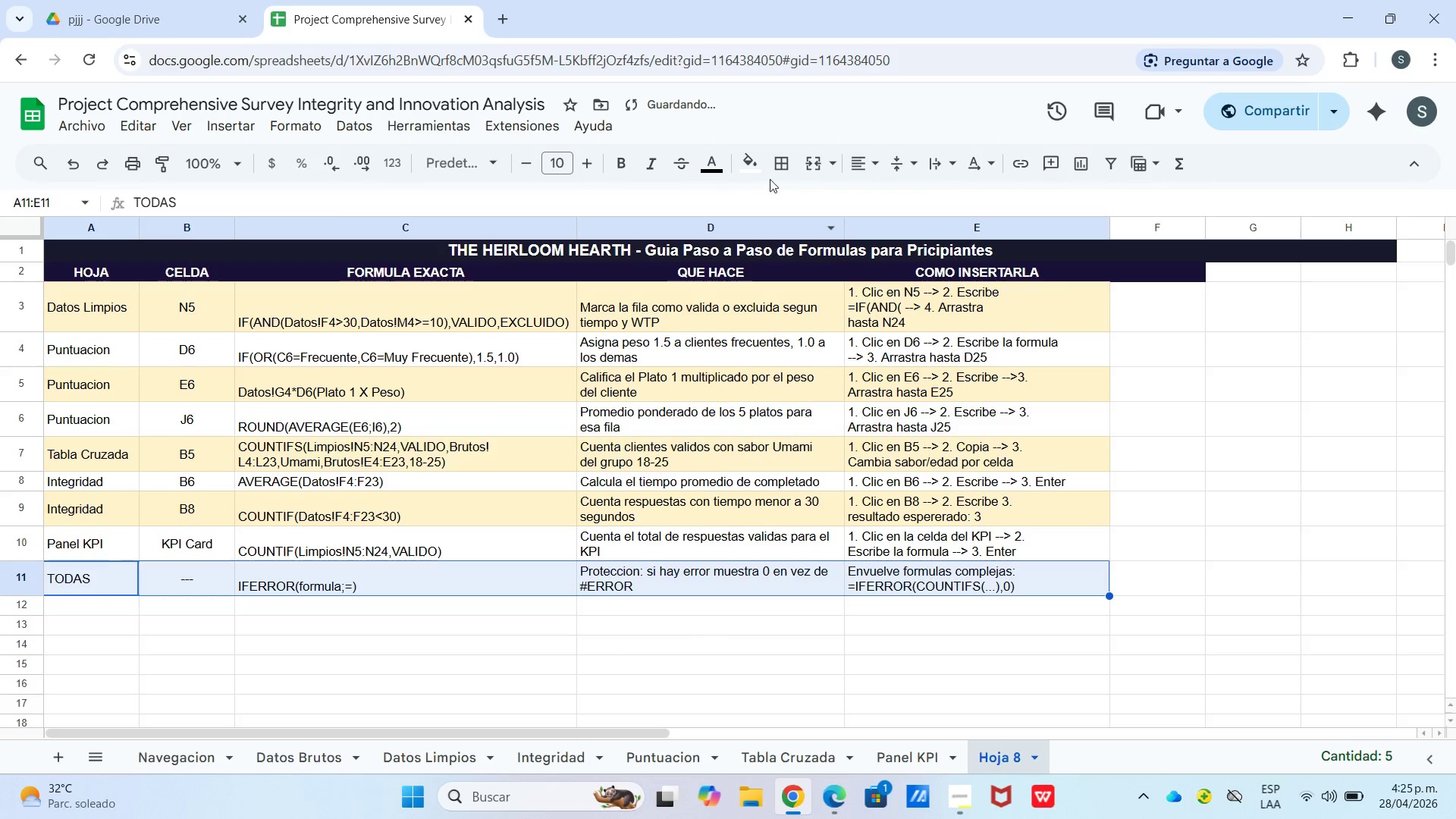 
left_click_drag(start_coordinate=[755, 160], to_coordinate=[743, 162])
 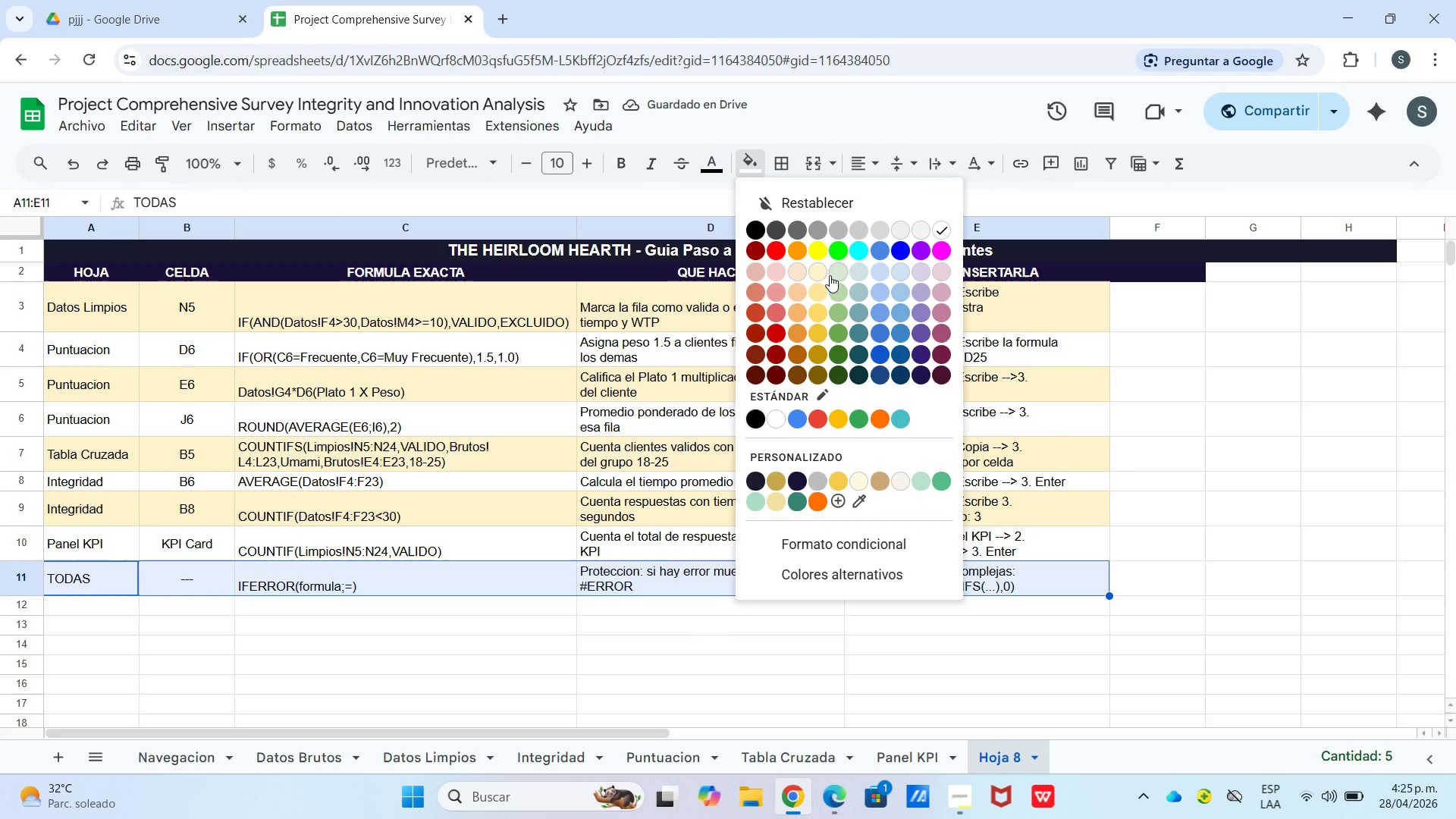 
left_click_drag(start_coordinate=[811, 268], to_coordinate=[823, 277])
 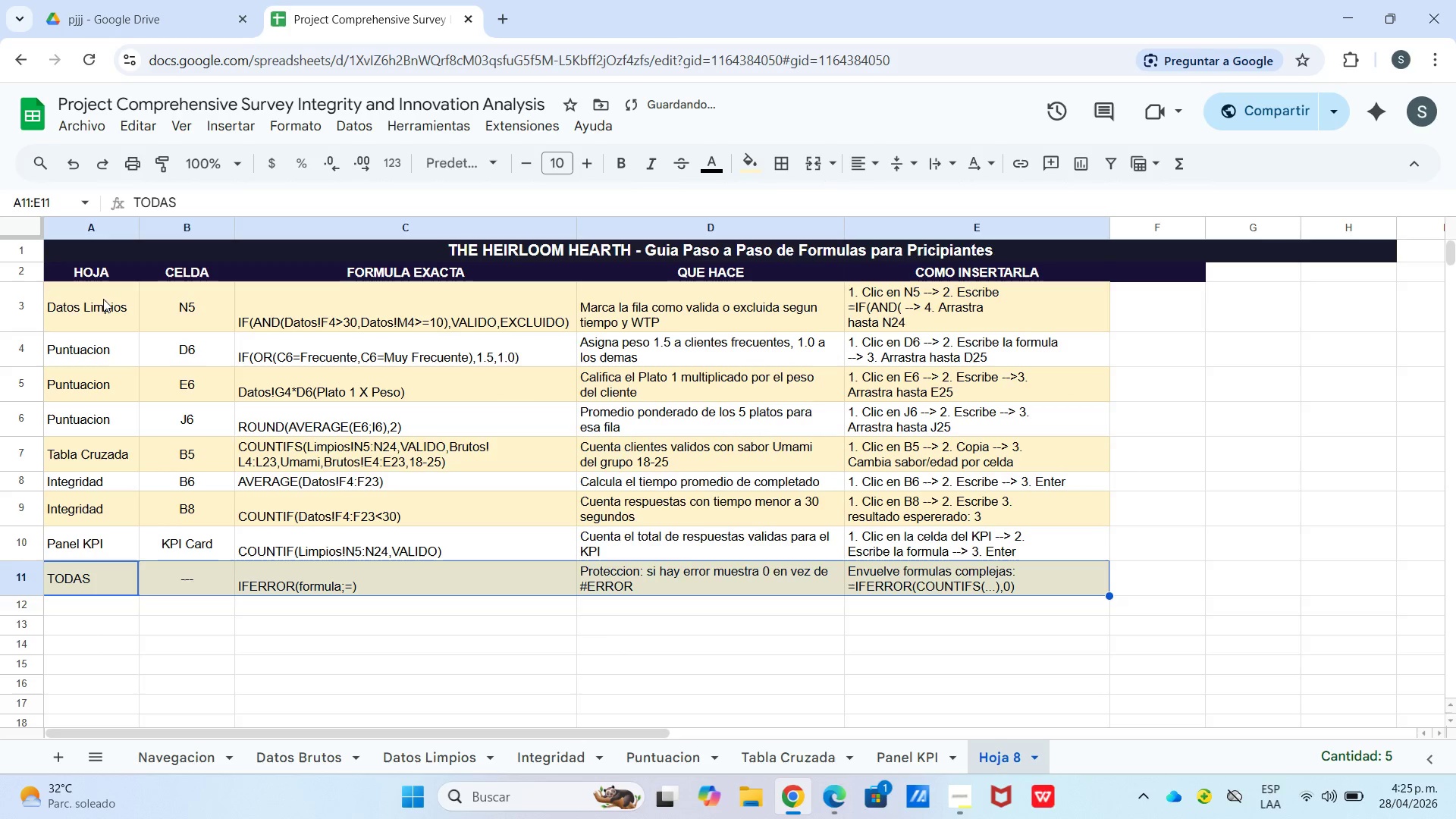 
left_click_drag(start_coordinate=[93, 299], to_coordinate=[97, 567])
 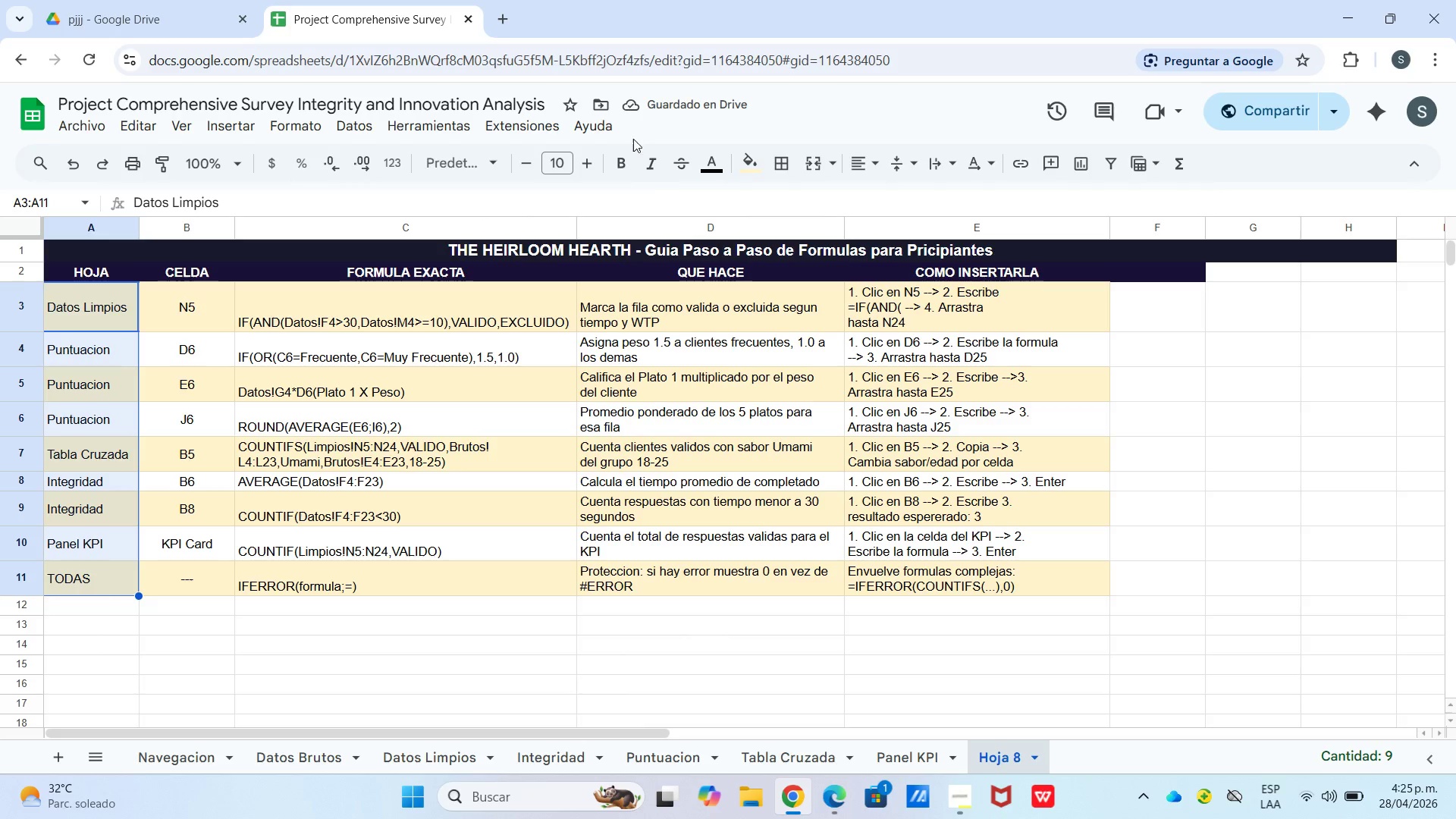 
left_click([616, 165])
 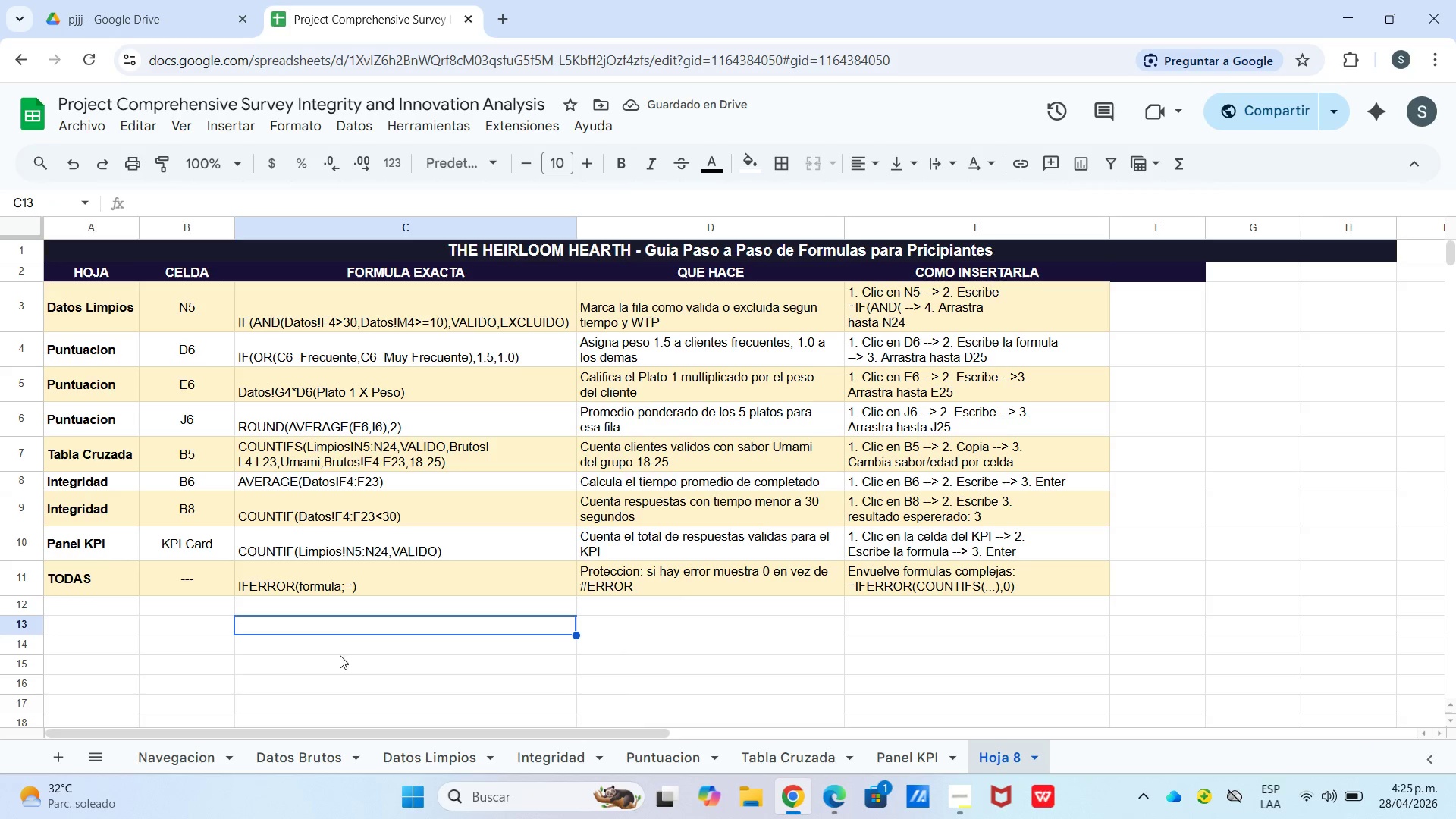 
left_click_drag(start_coordinate=[55, 626], to_coordinate=[1323, 631])
 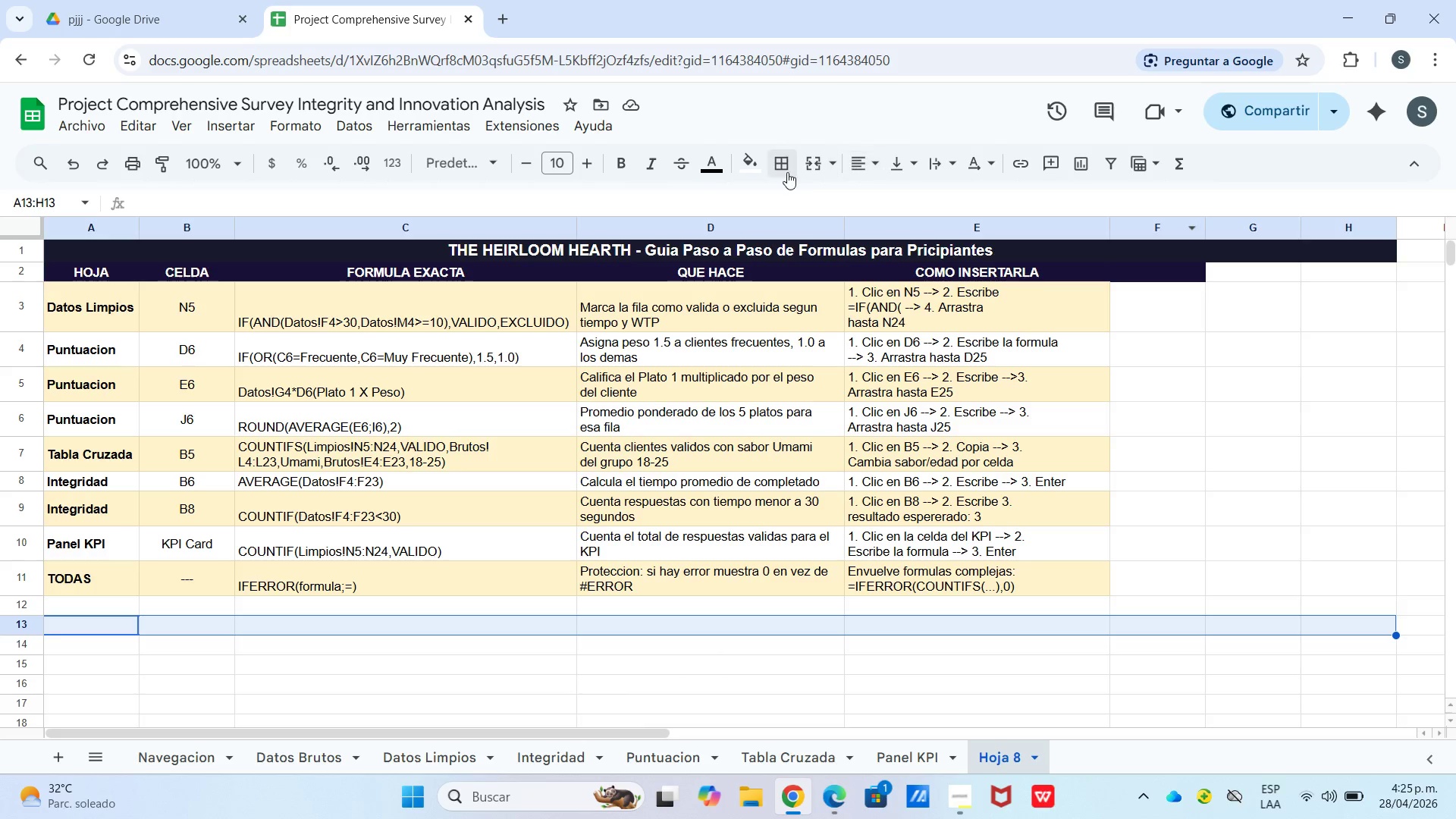 
left_click([808, 166])
 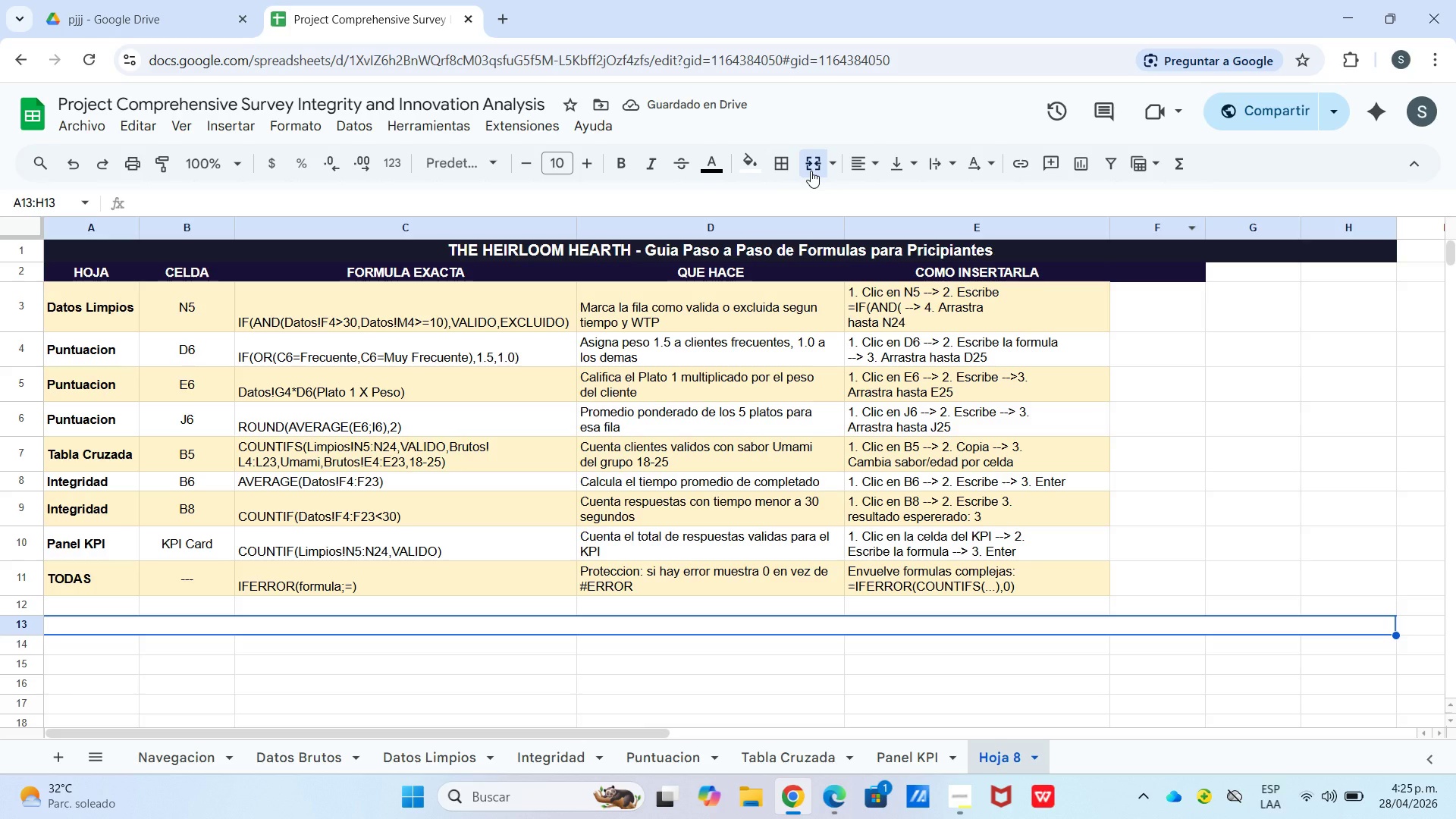 
type(CONSEJOS RAPIDOS PARA GOOGLE SHEETS)
 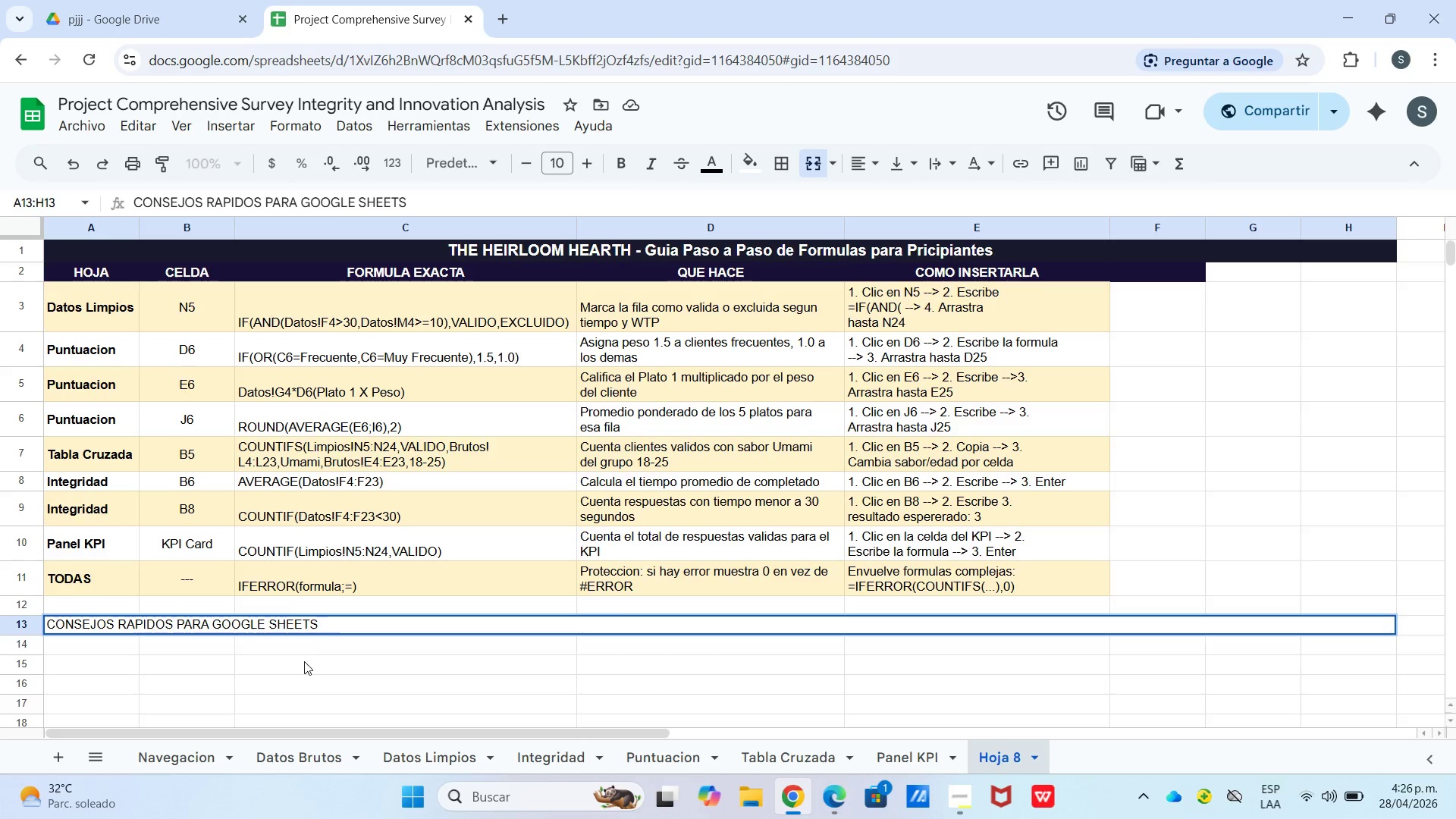 
wait(5.28)
 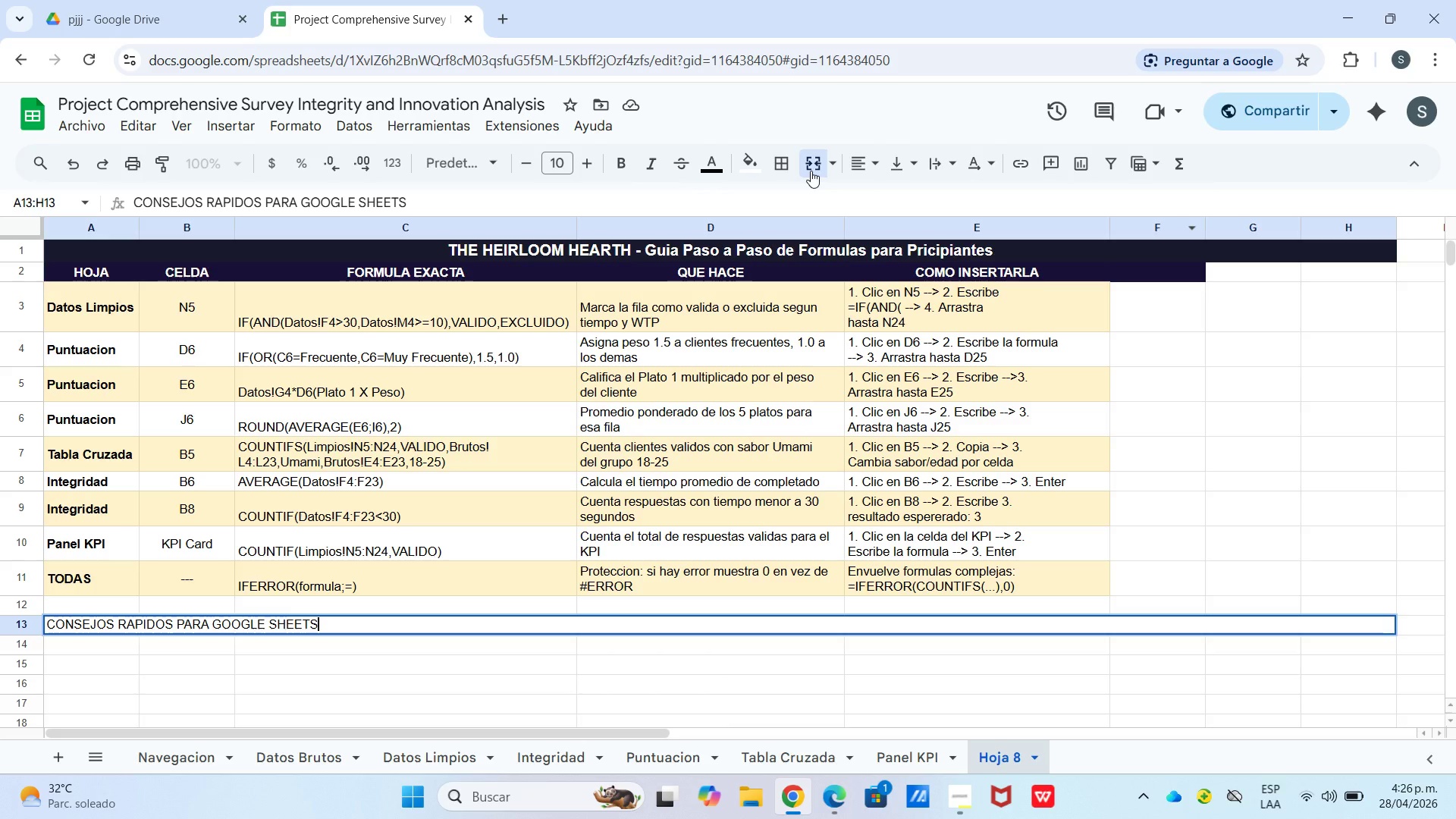 
left_click_drag(start_coordinate=[202, 627], to_coordinate=[146, 717])
 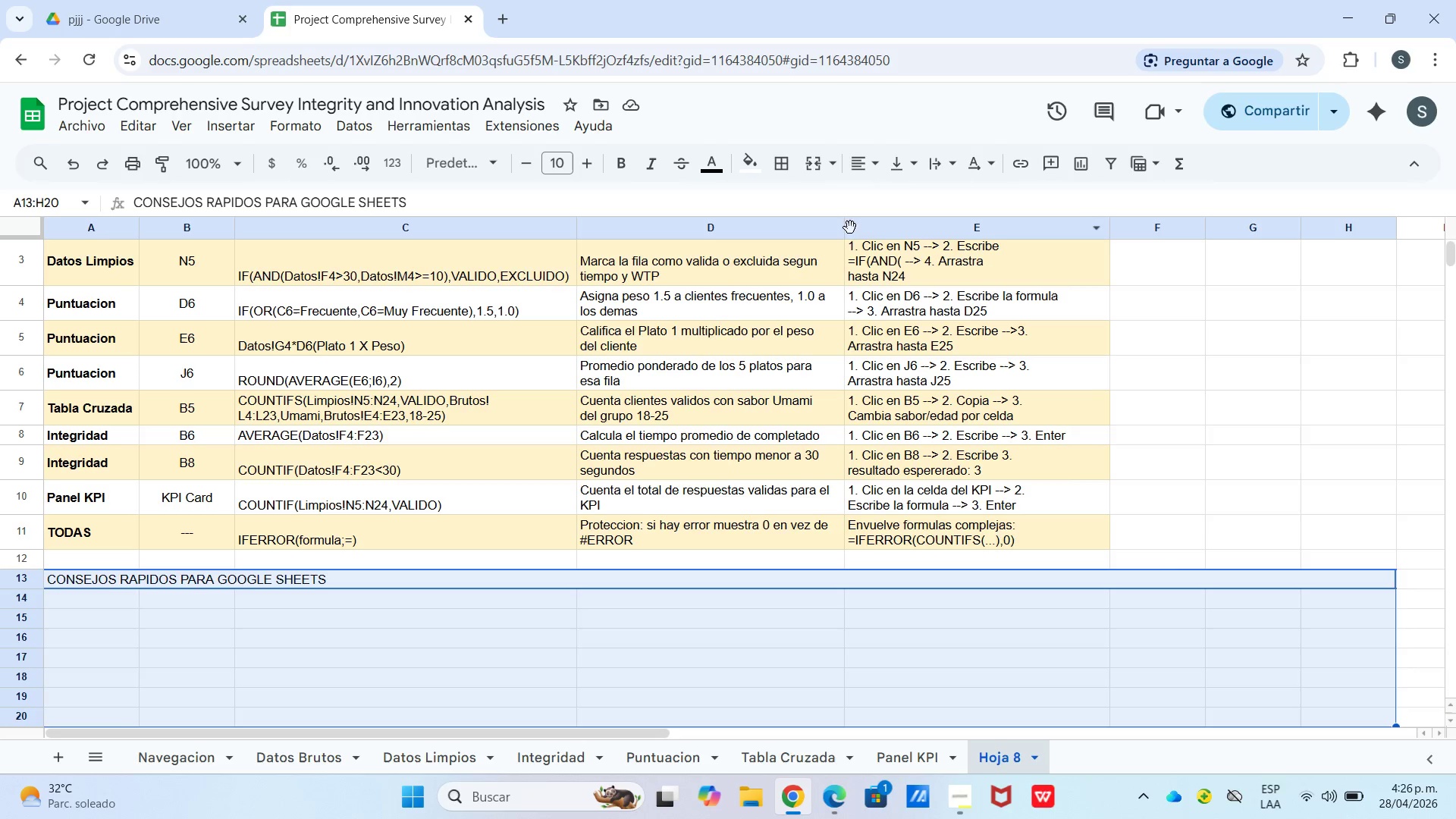 
left_click([830, 158])
 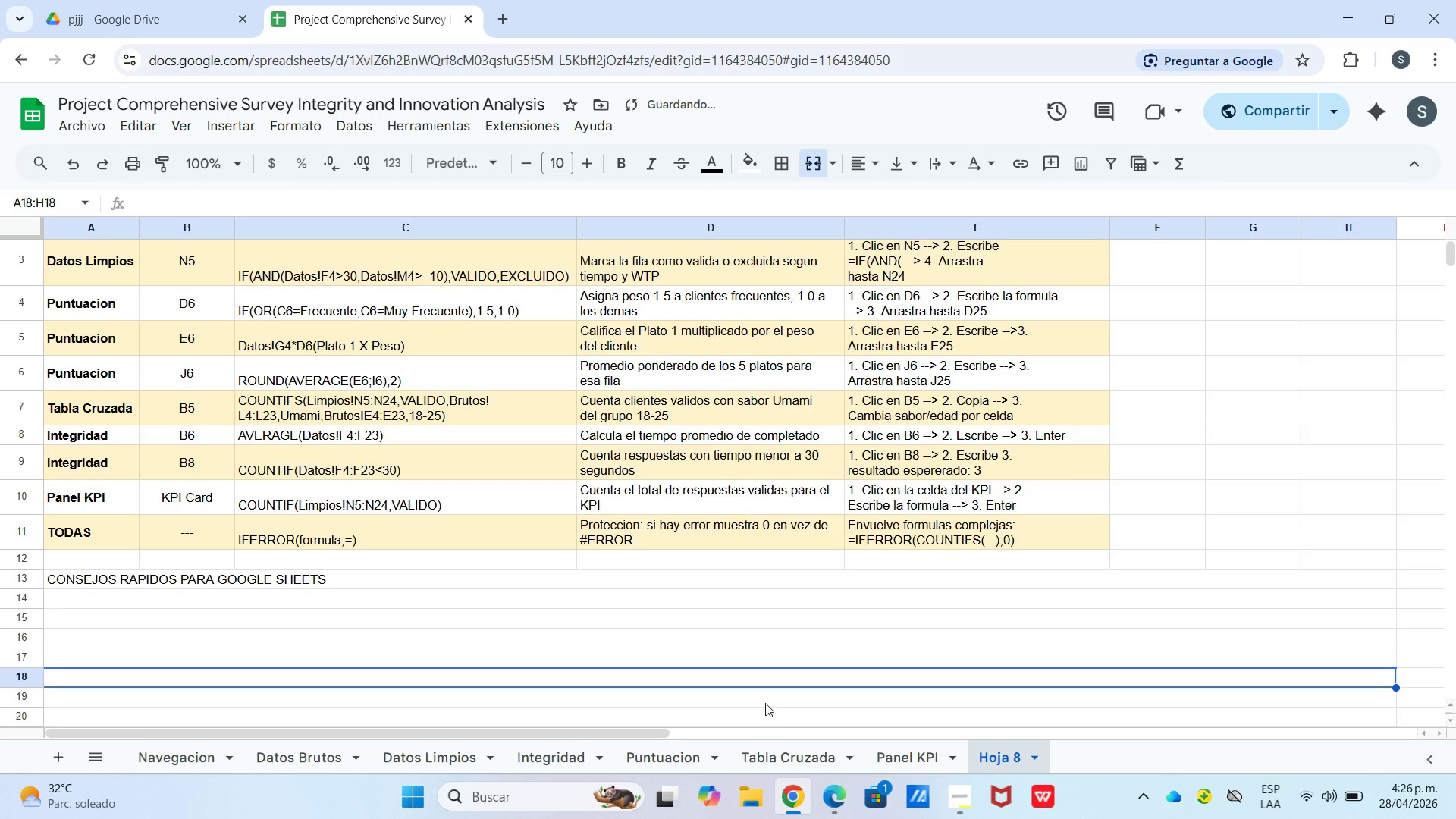 
left_click([964, 808])
 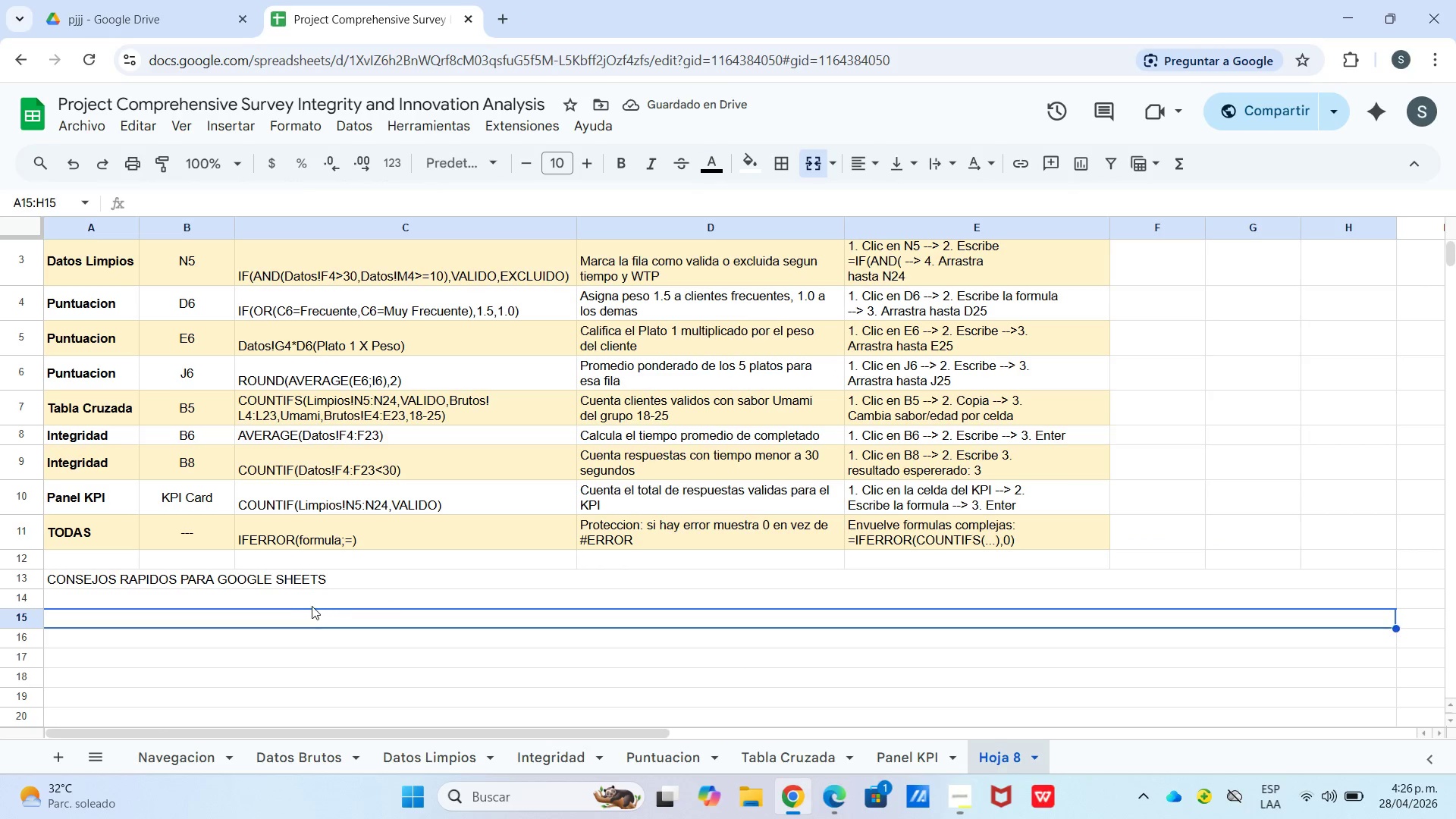 
left_click([274, 592])
 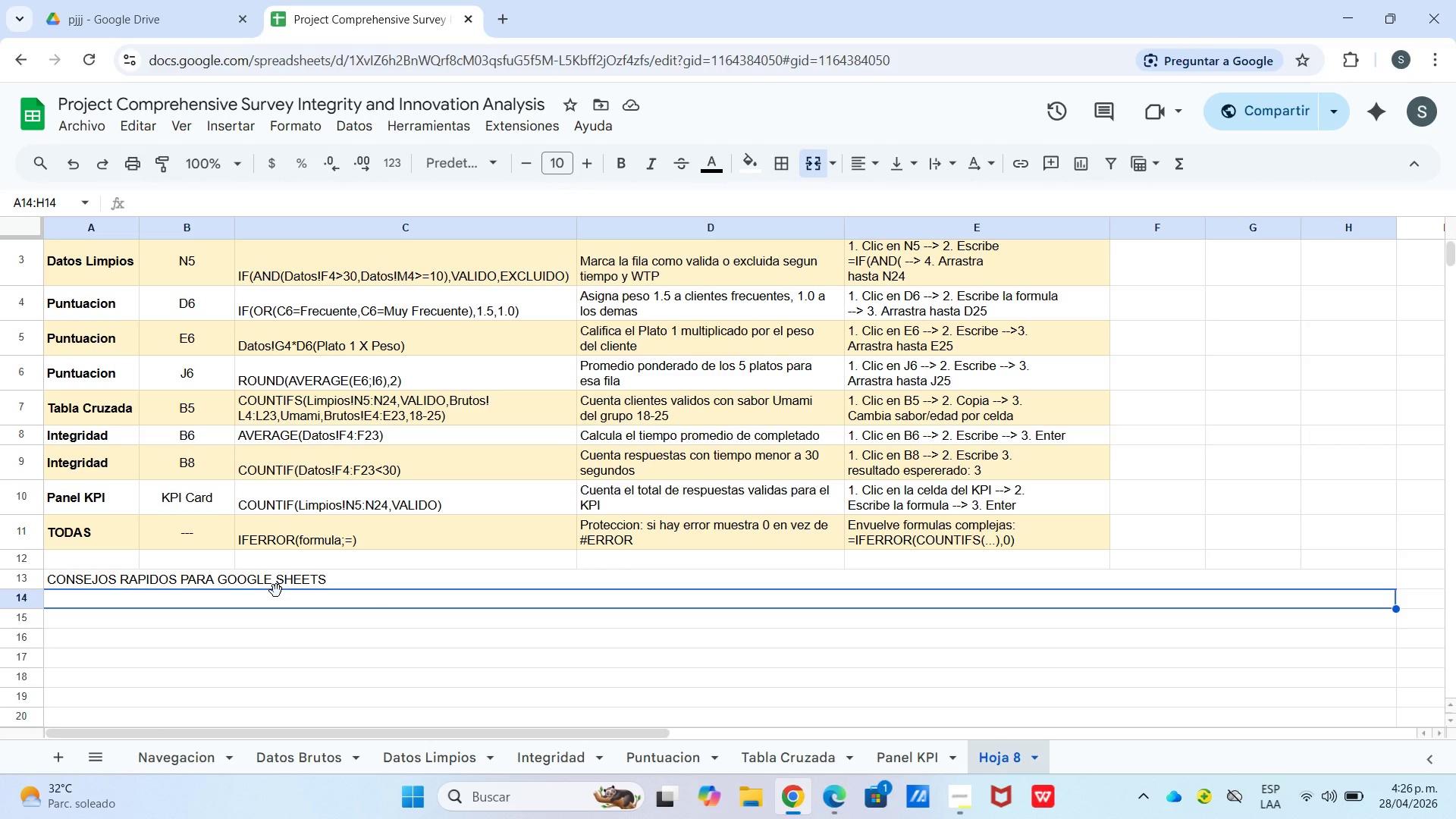 
type(Para ARRASTRAR una formula> Haz lc)
key(Backspace)
key(Backspace)
type(clic en la celda --[Break] Mueve el cursor a la esquina inferior derecha *veras un +( --[Break] Arrastra hacia abajo.)
 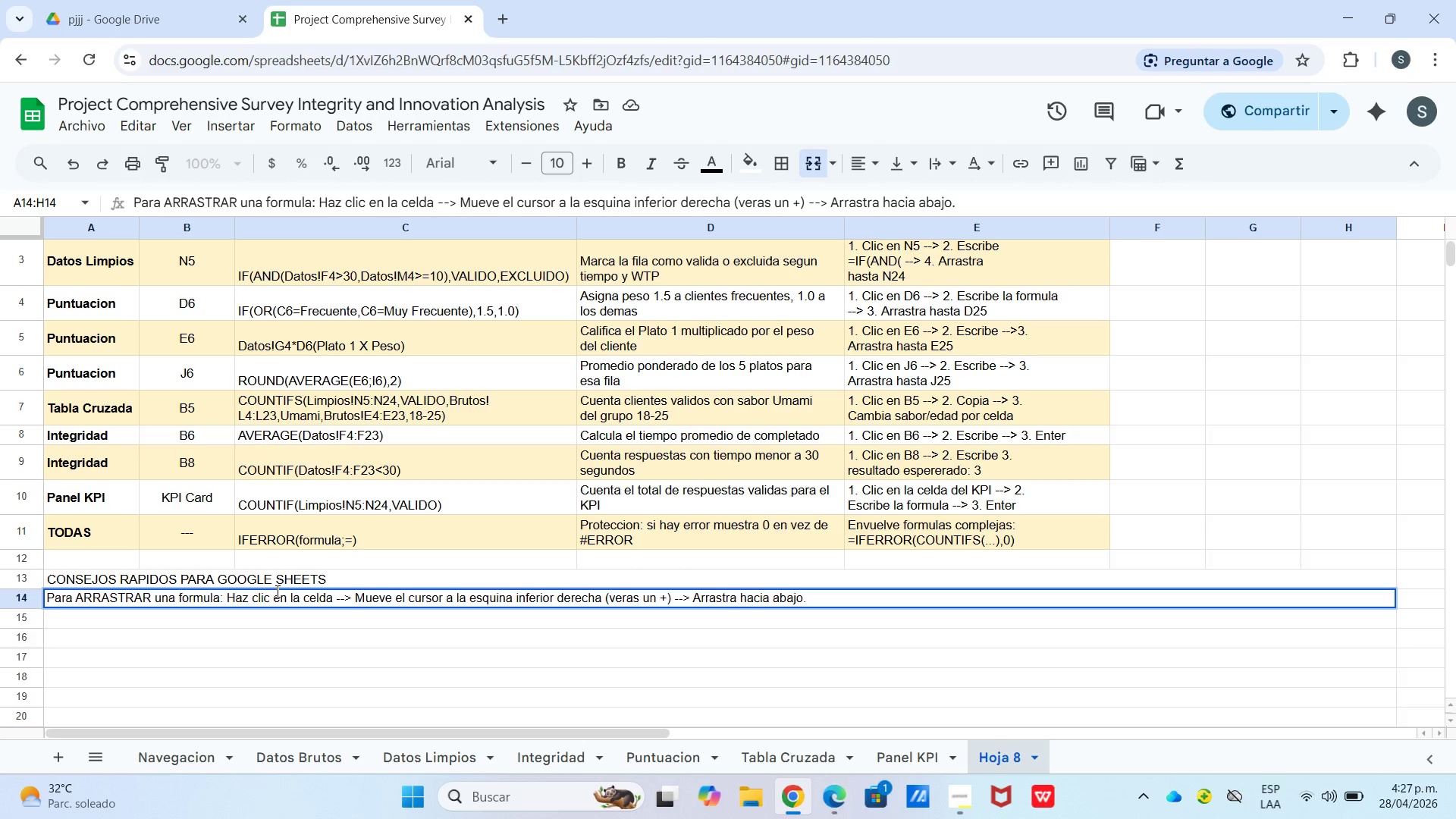 
key(Enter)
 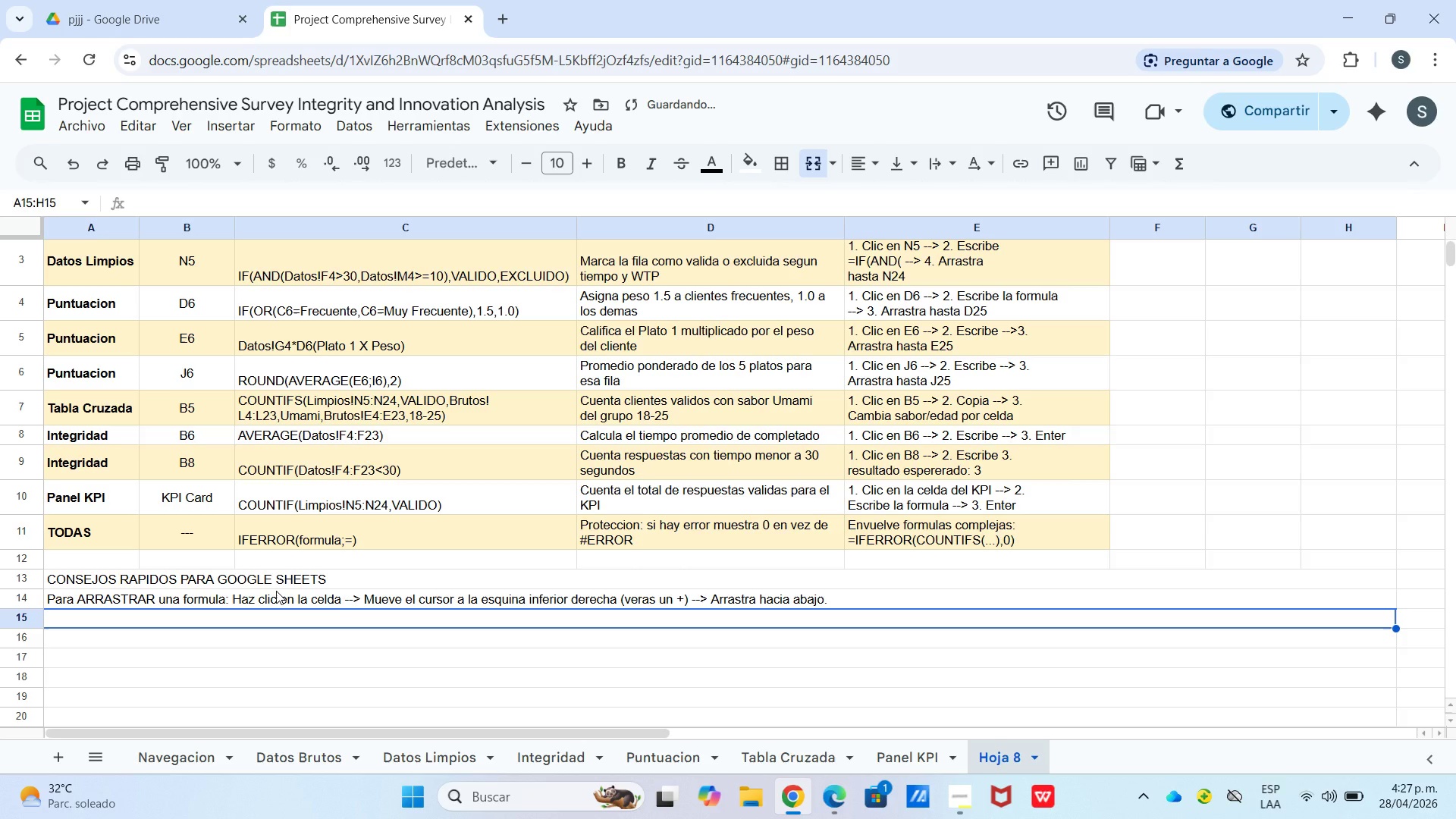 
type(Para REFERENCIAS ABSOLUTAS *que no cambian al arrastrar(> Usa $ antes de columna y fila )
key(Backspace)
type(. Ejemplo>)
 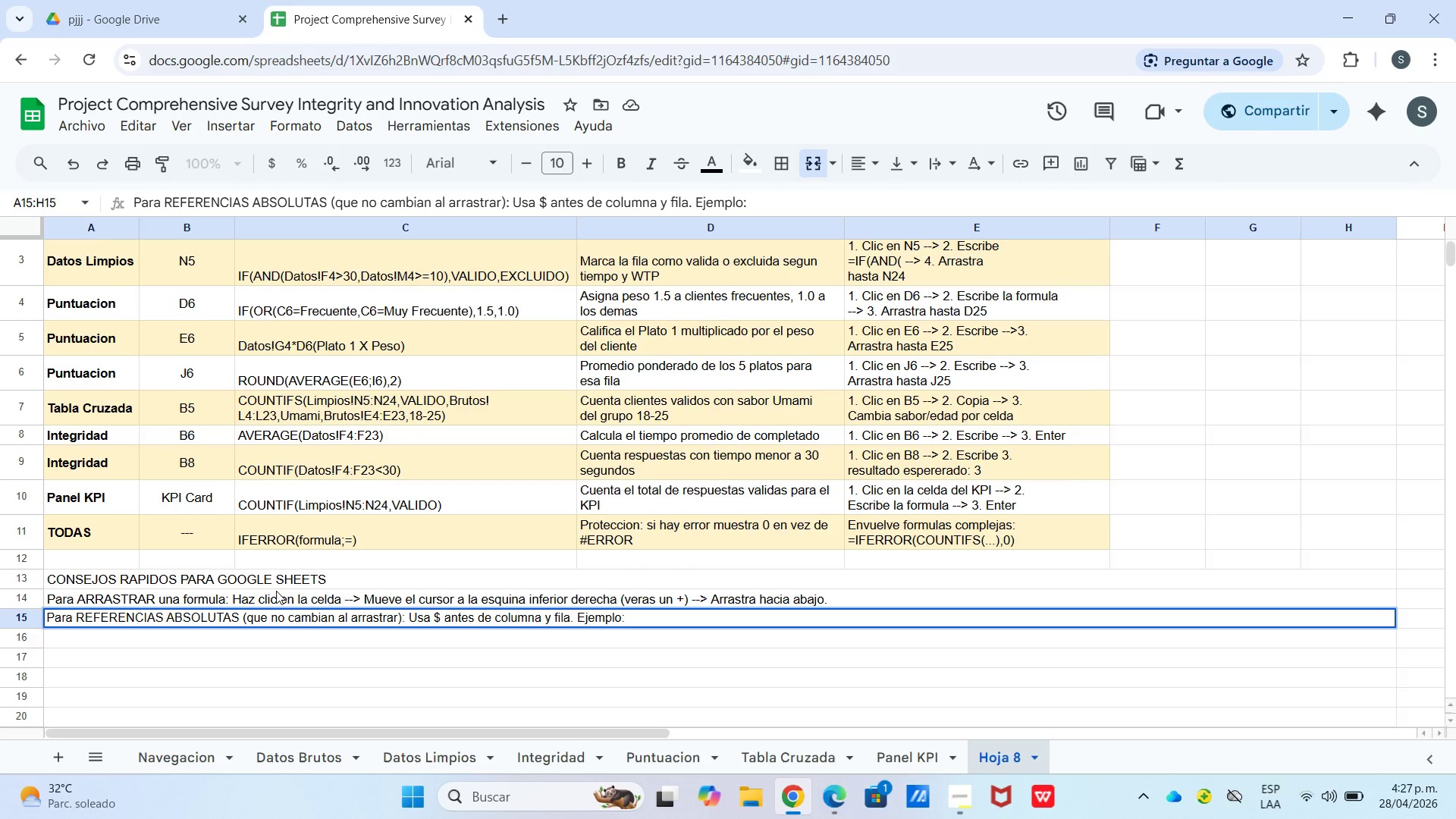 
type( $D$^ no cambia, D6 si cambia.)
 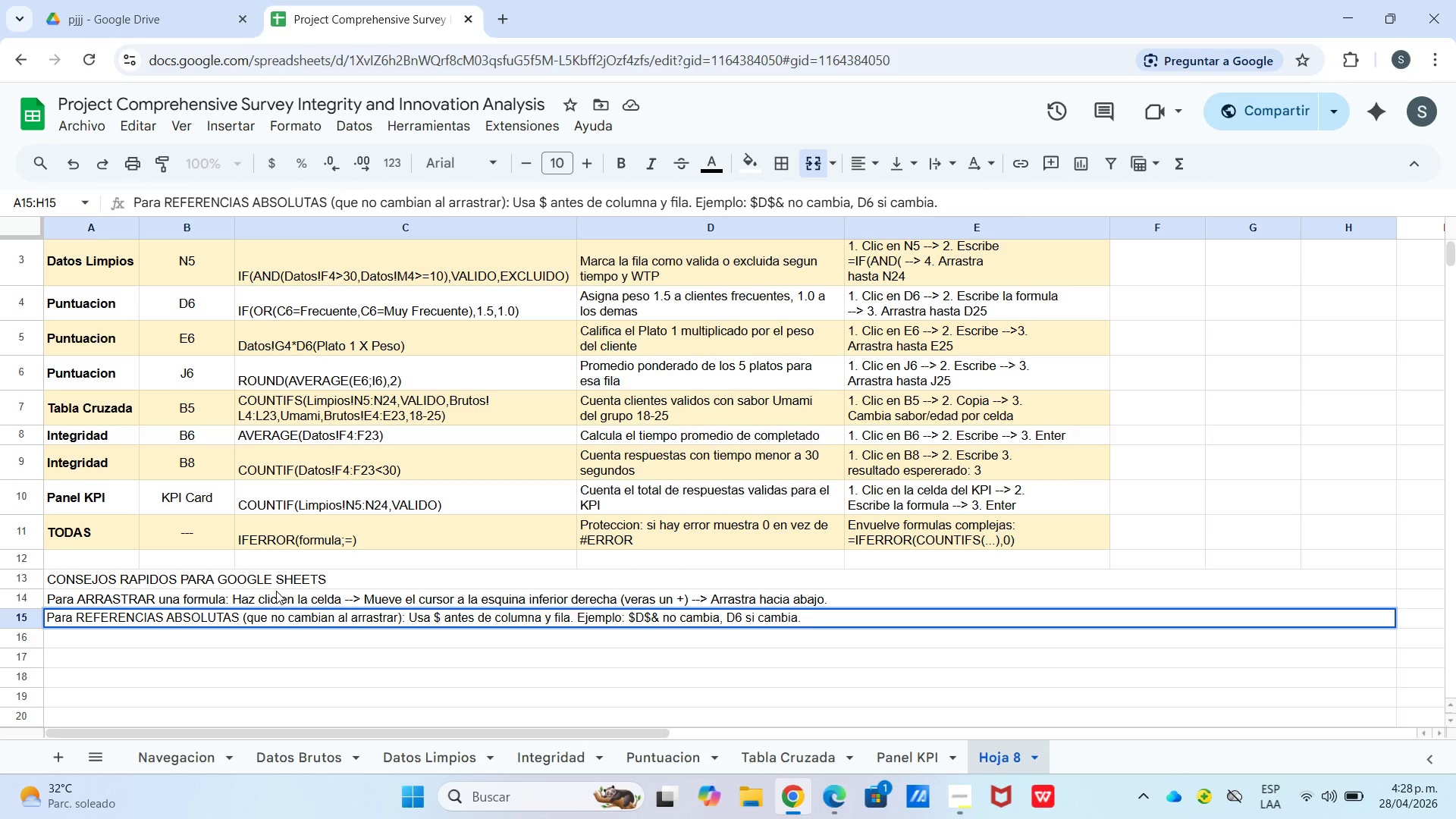 
key(ArrowLeft)
 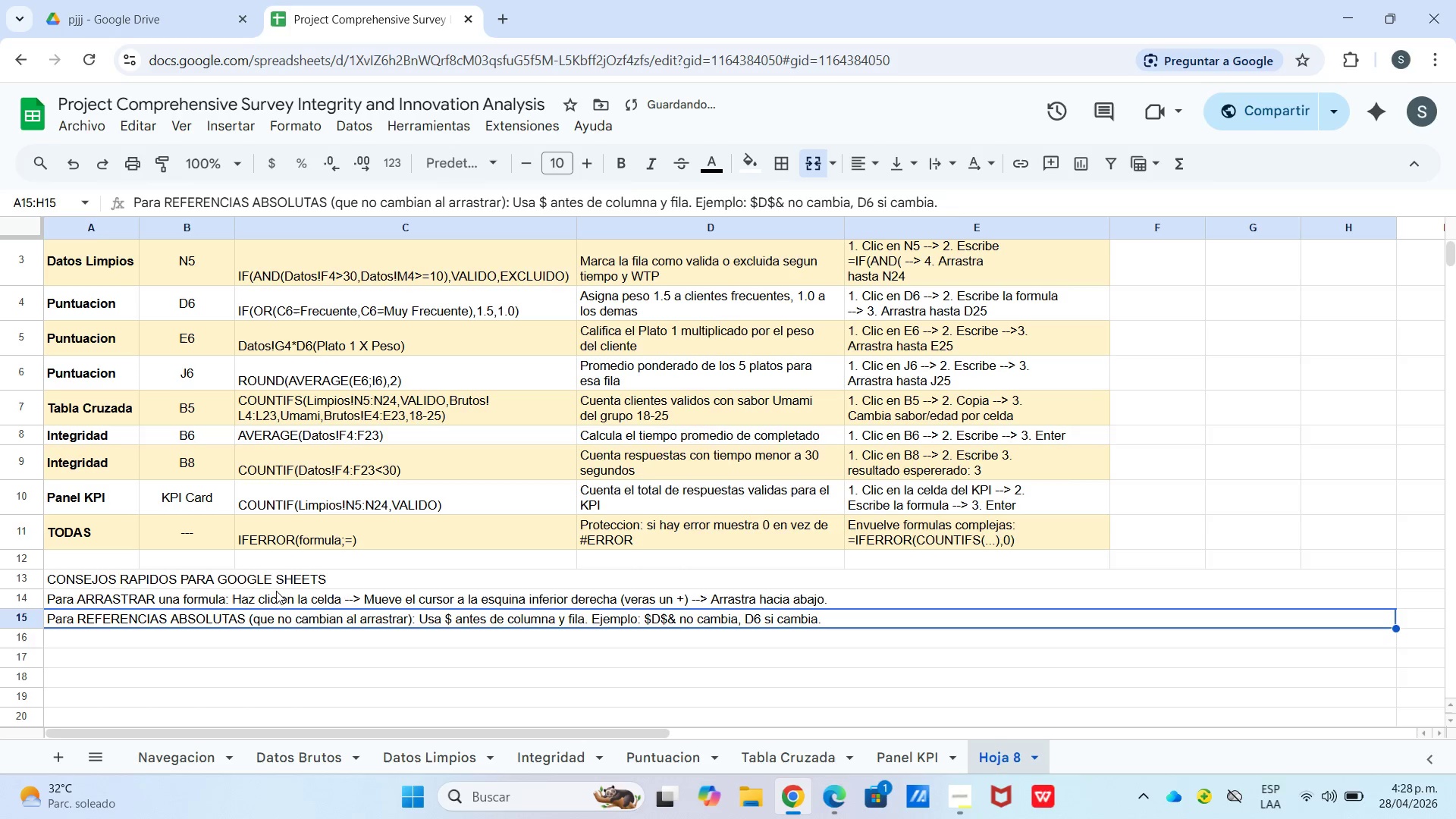 
hold_key(key=ArrowLeft, duration=0.39)
 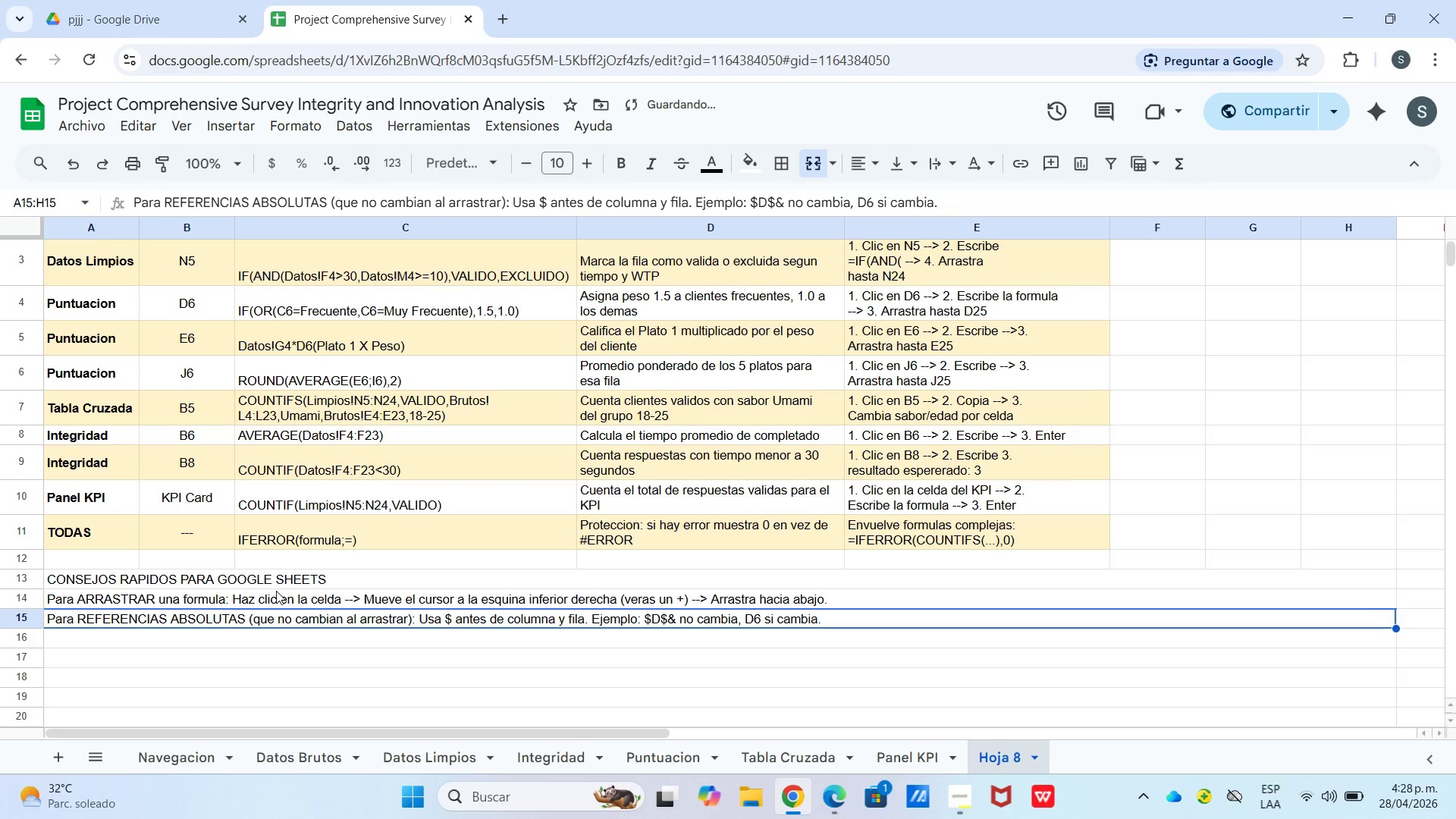 
key(Enter)
 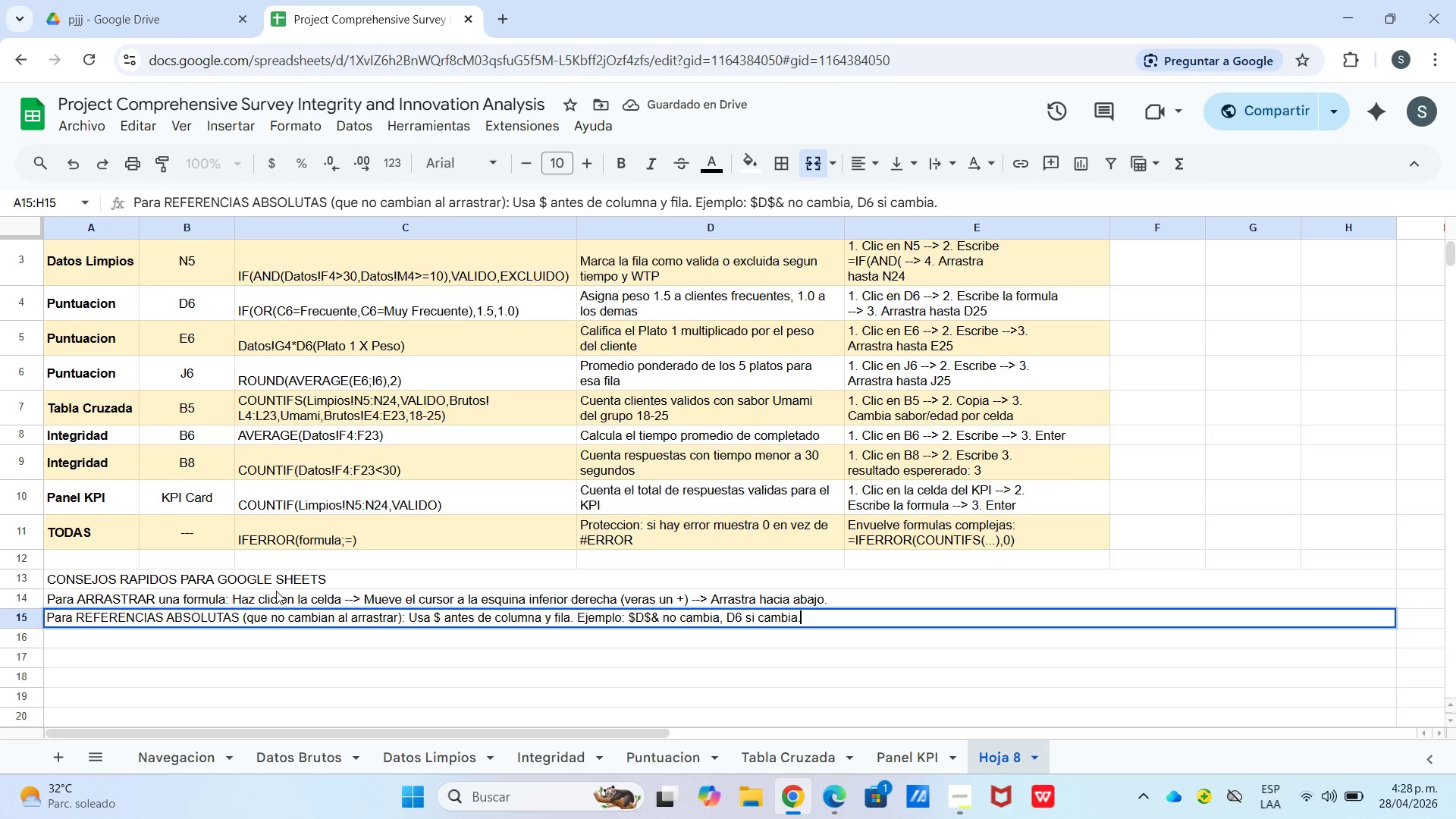 
hold_key(key=ArrowLeft, duration=1.25)
 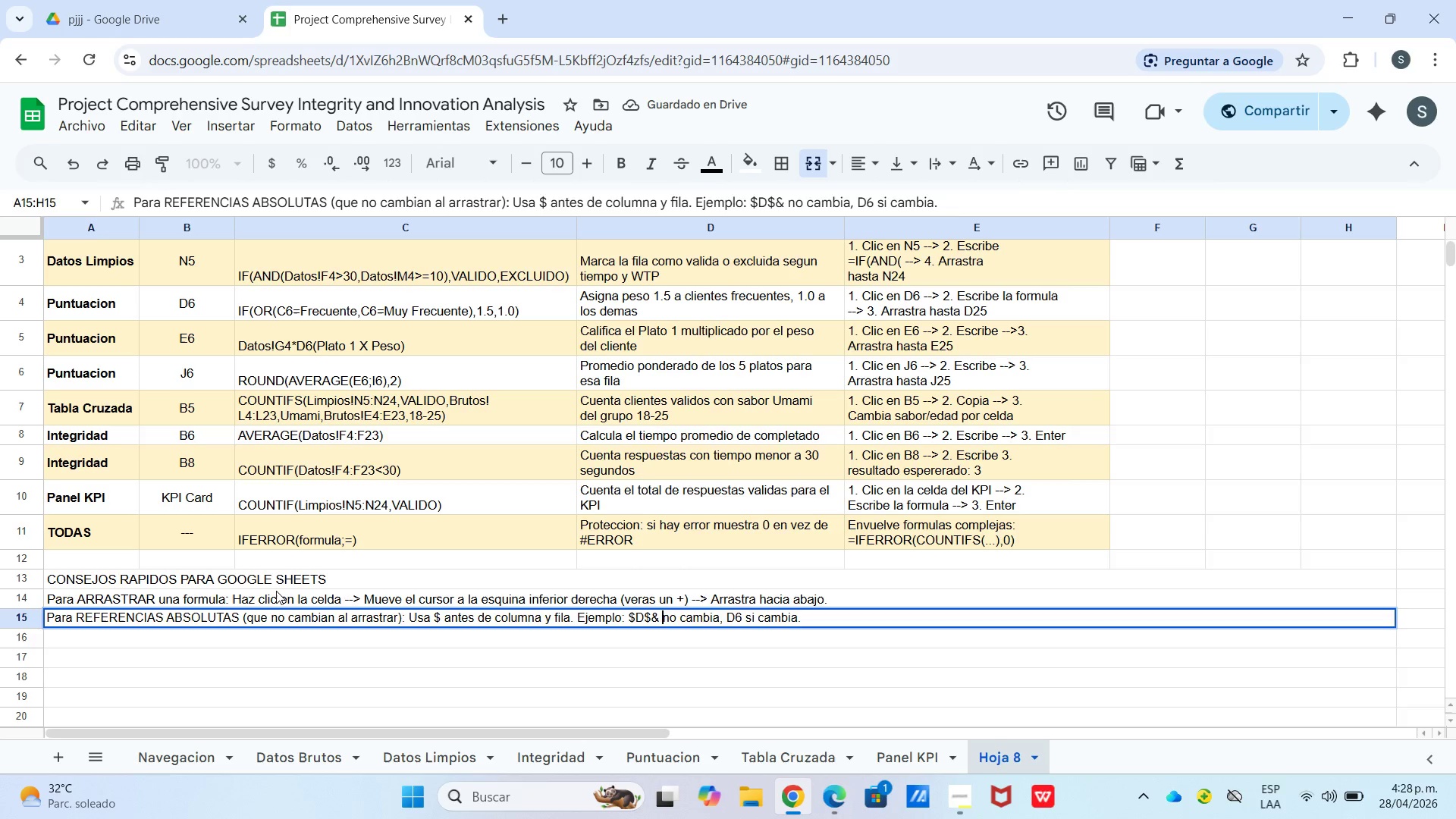 
key(ArrowLeft)
 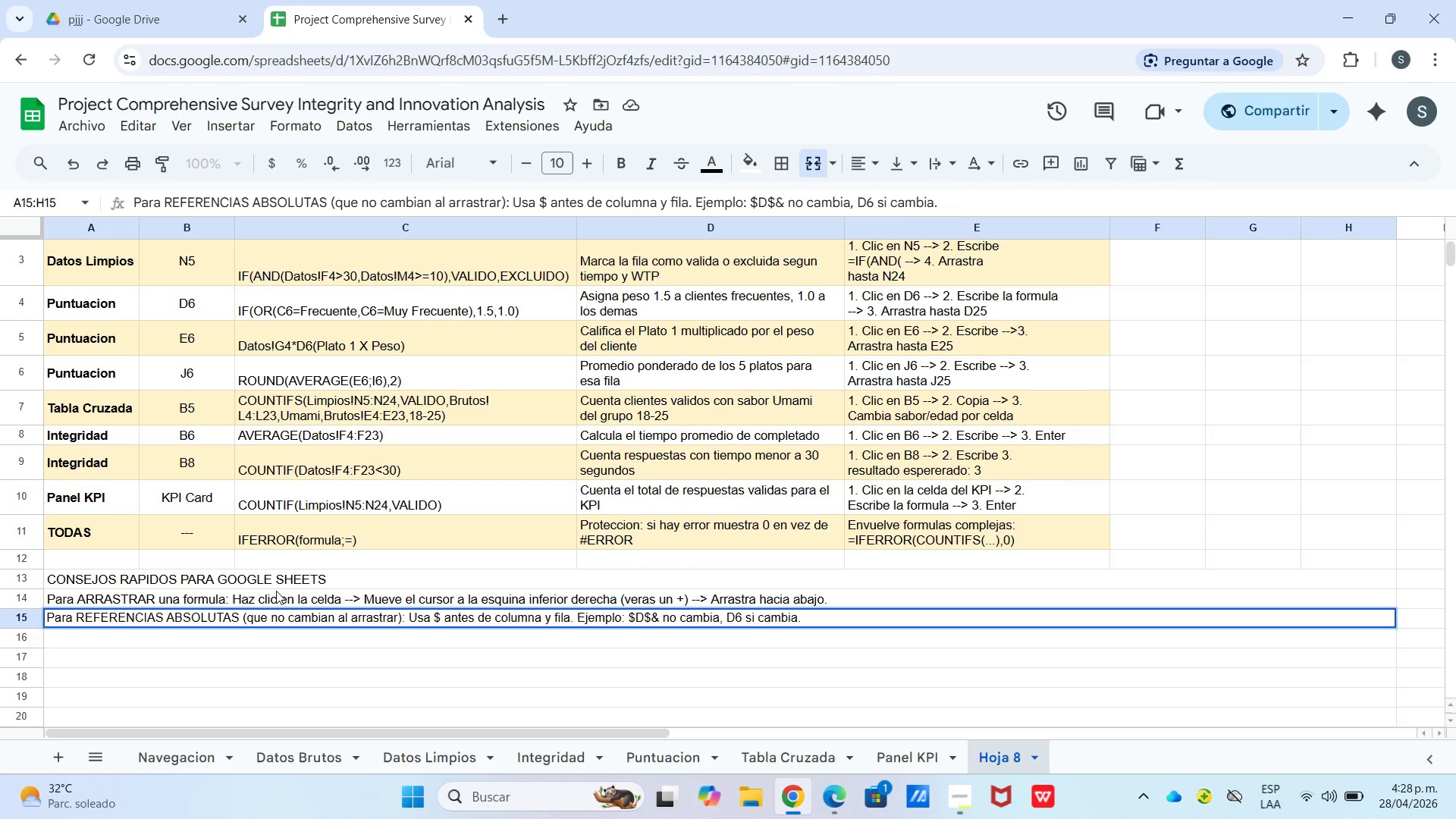 
key(Backspace)
 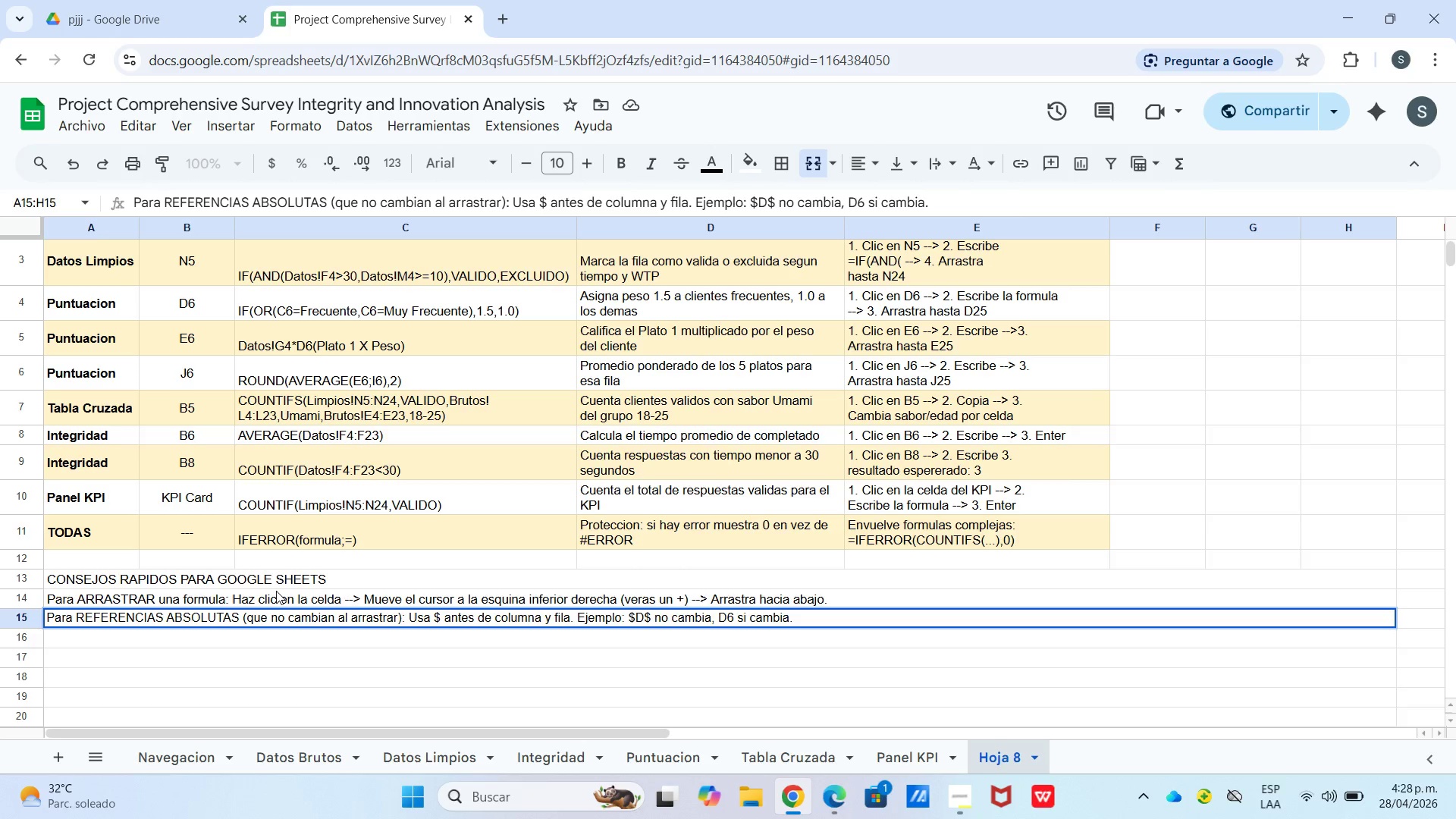 
key(6)
 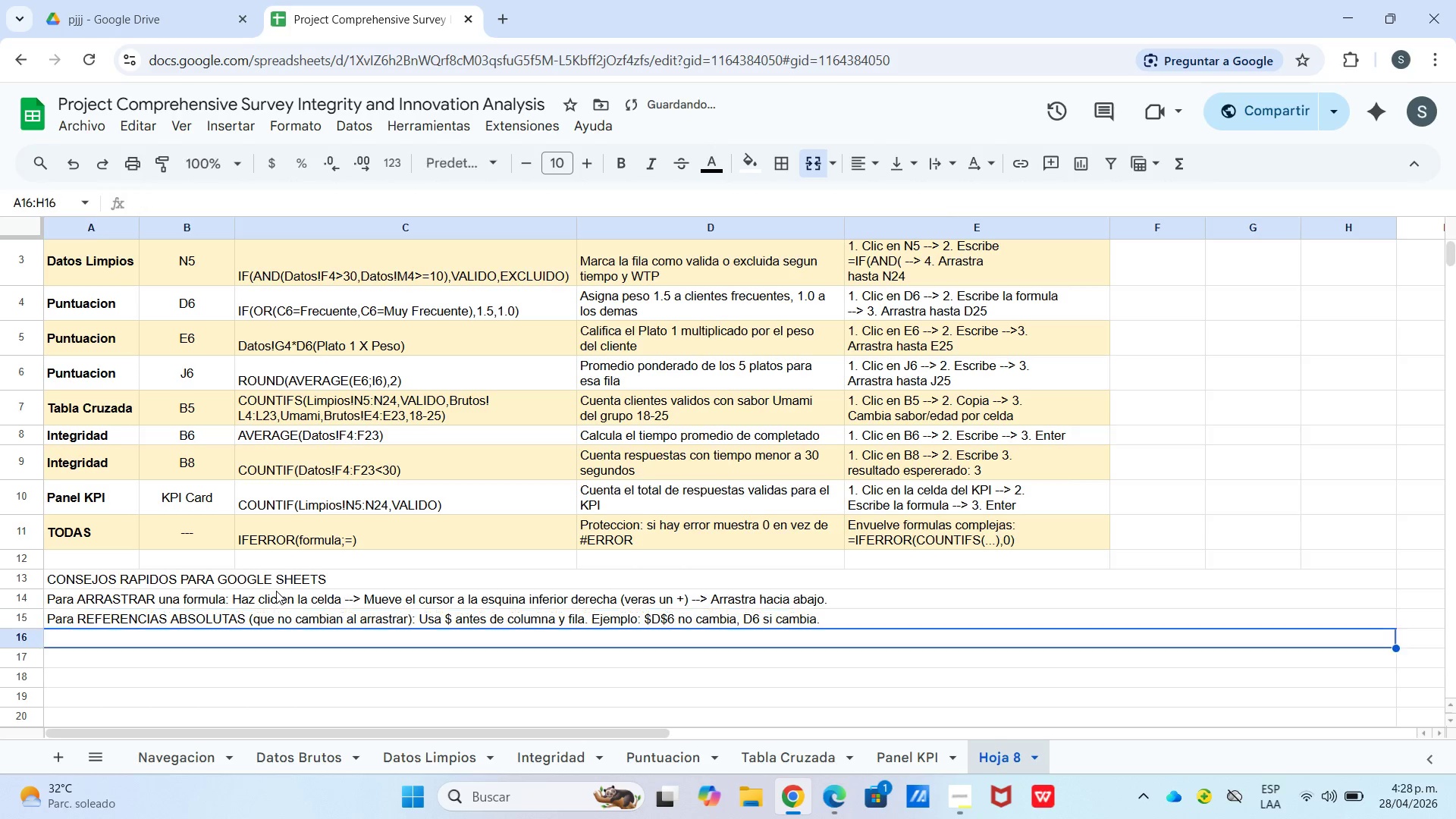 
key(Enter)
 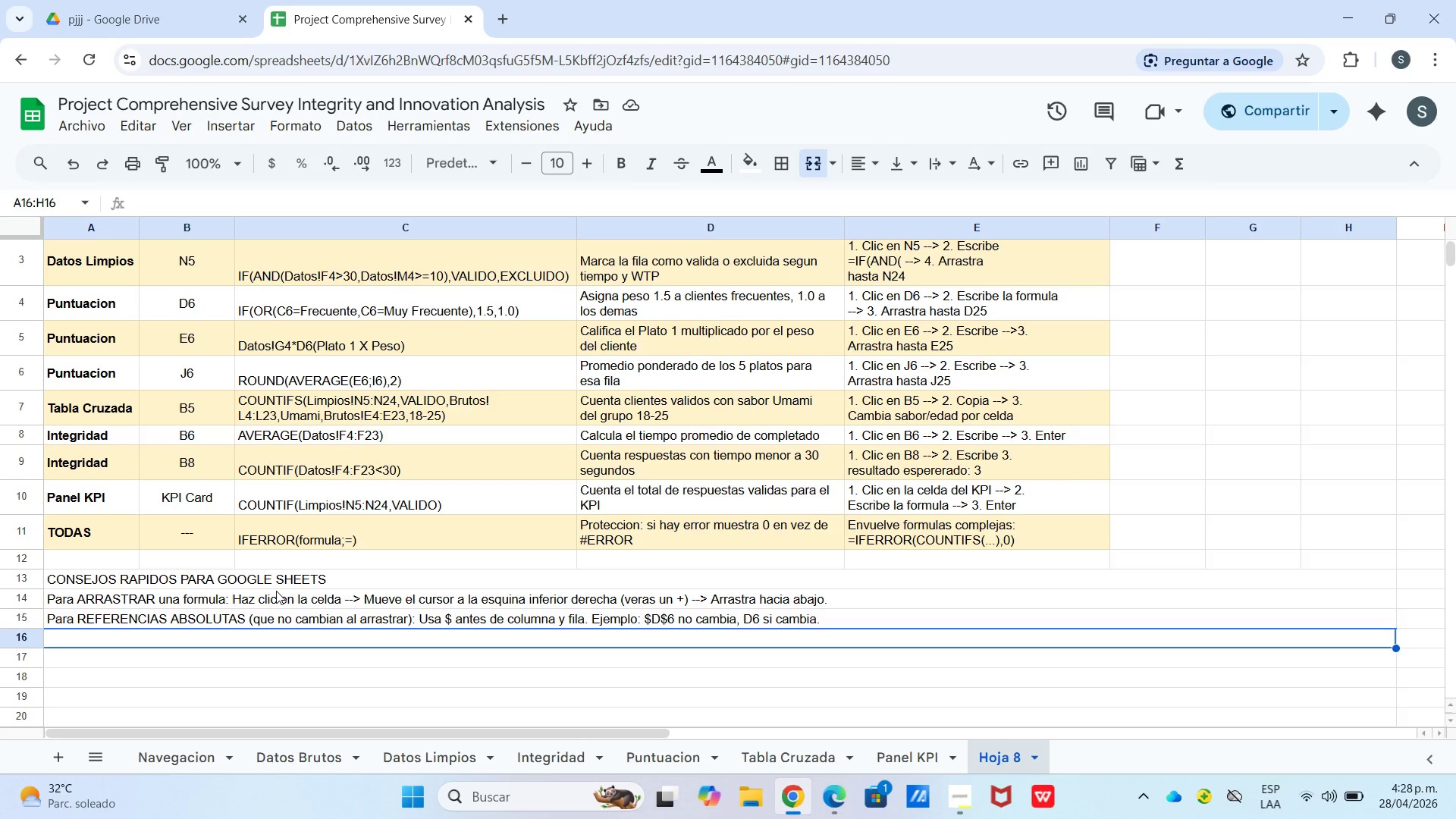 
wait(11.11)
 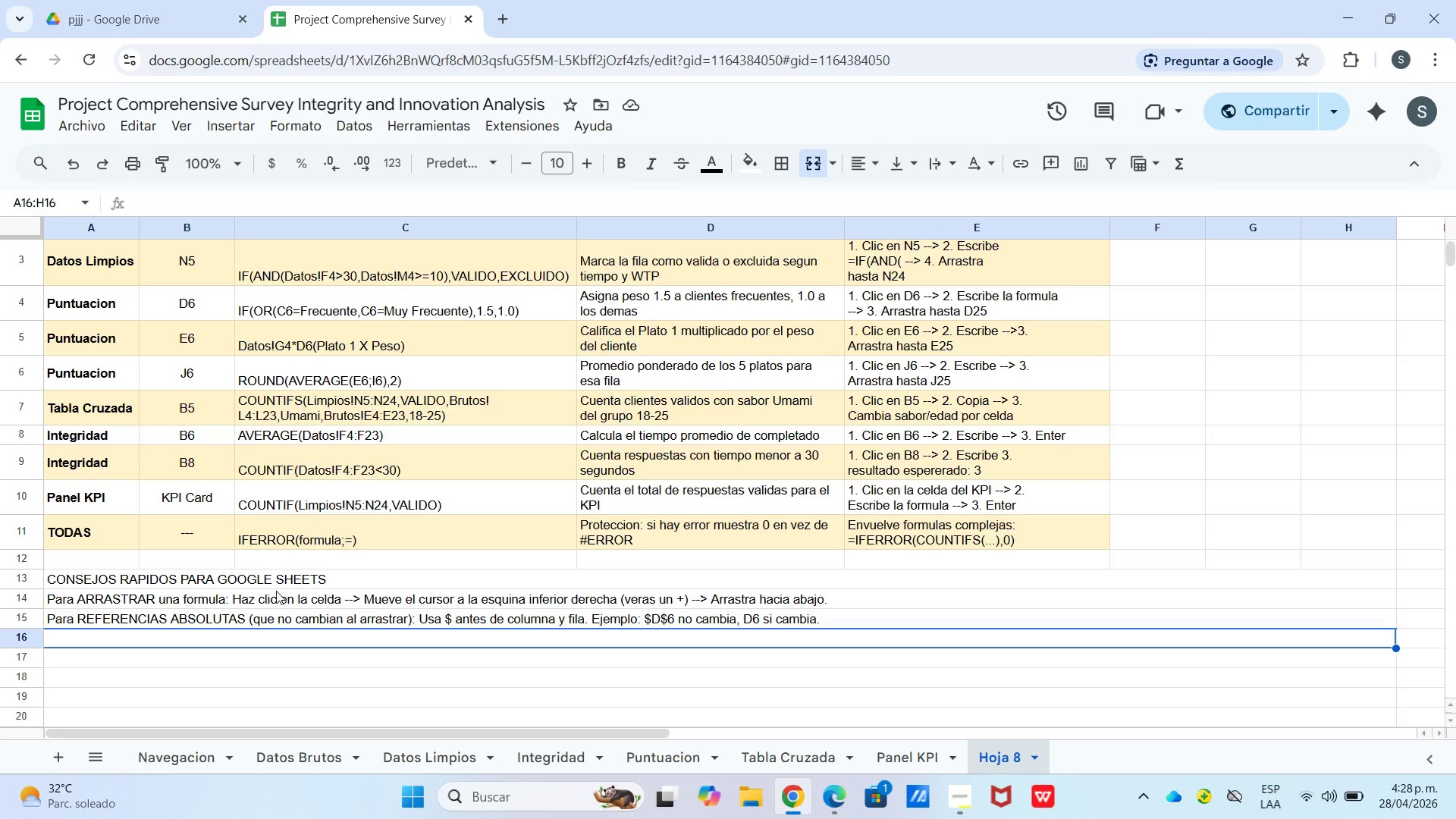 
hold_key(key=ShiftLeft, duration=0.44)
 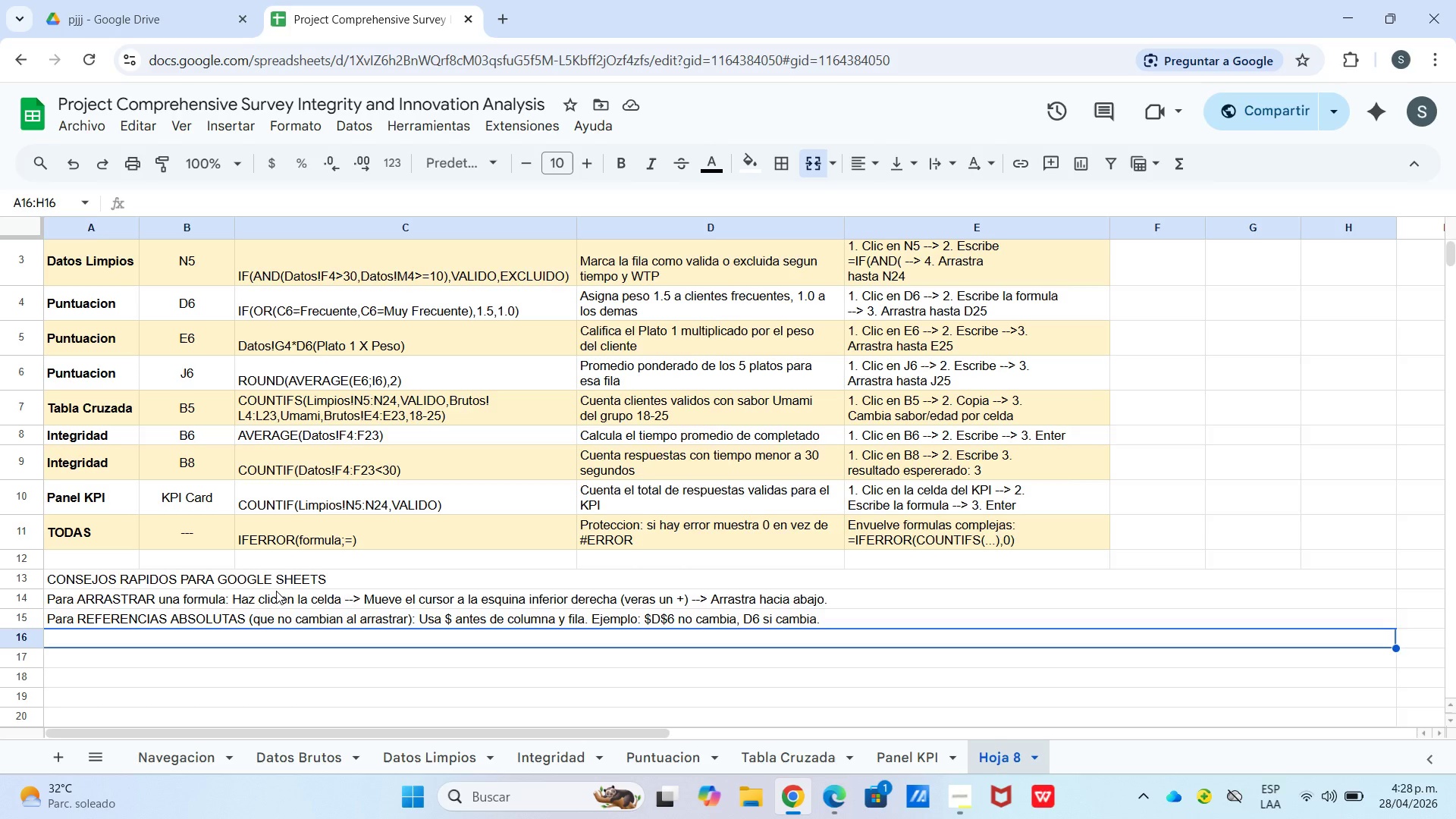 
hold_key(key=ShiftLeft, duration=0.41)
 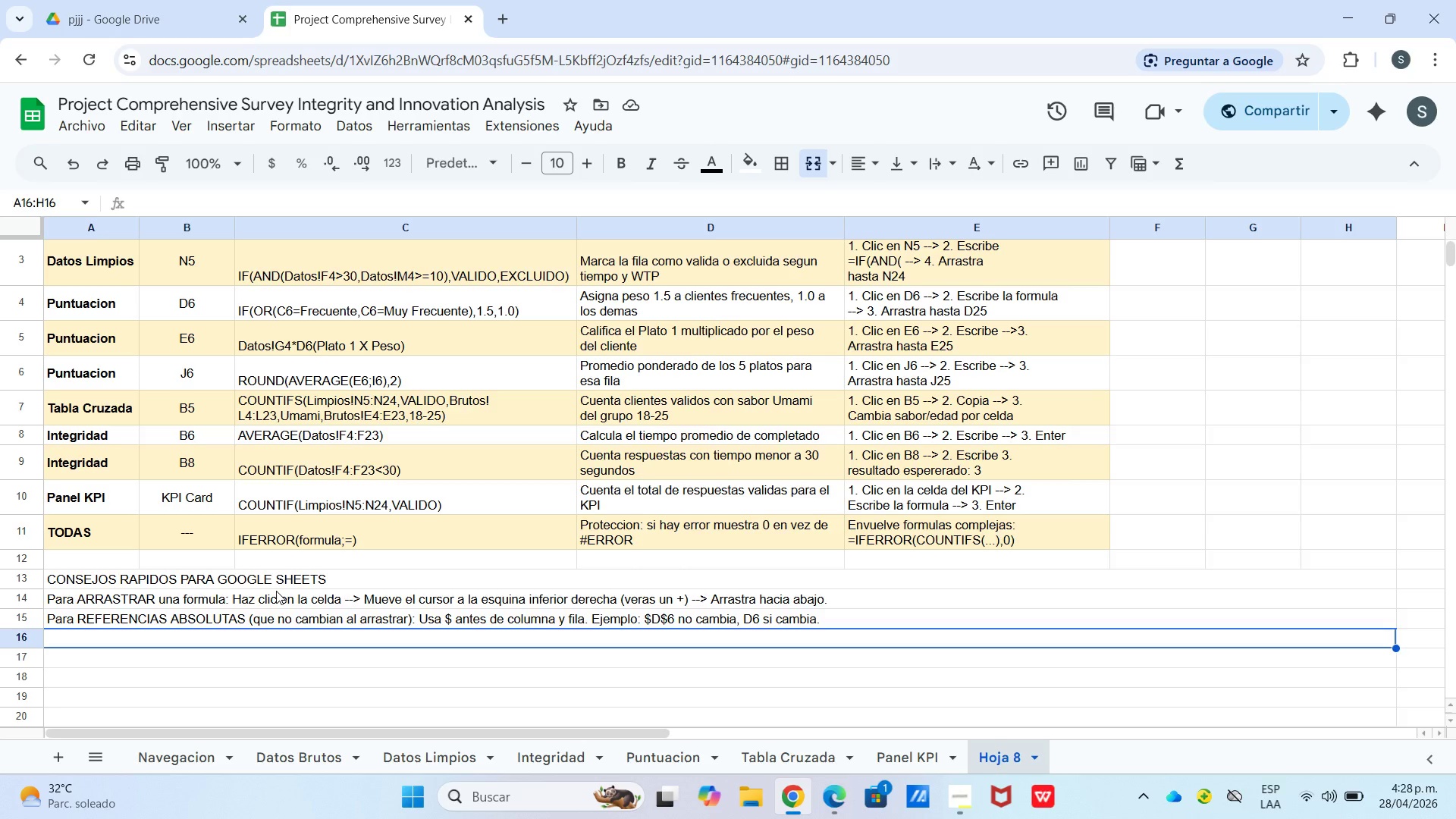 
type(Si ves el error VALUE> Esa[Insert])
key(Backspace)
type(tas mezcal)
key(Backspace)
key(Backspace)
type(lando texto con numero. Verfi)
key(Backspace)
key(Backspace)
type(ifica que la celda de origen tenga el tipo e datso correcto.)
 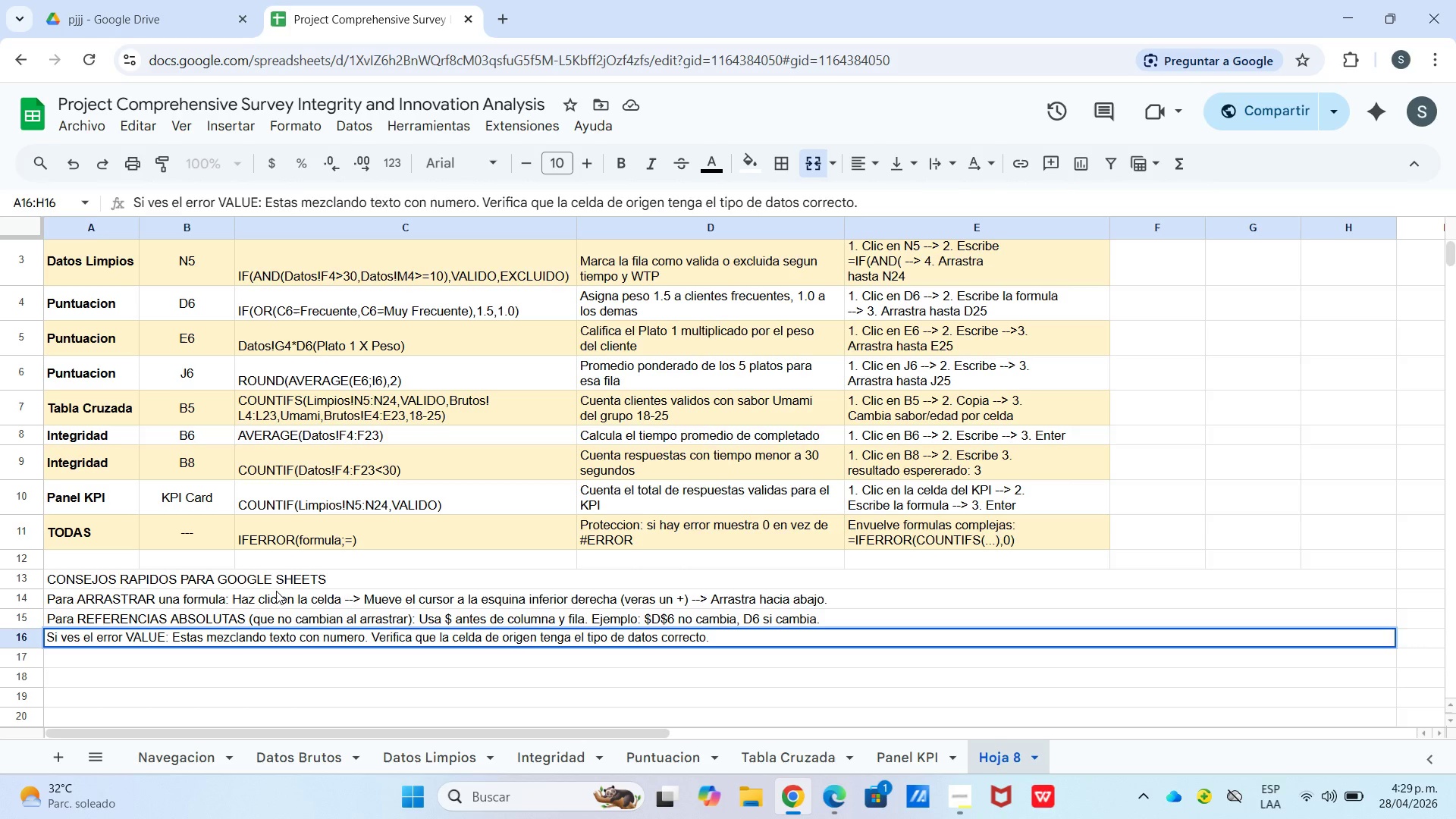 
key(Enter)
 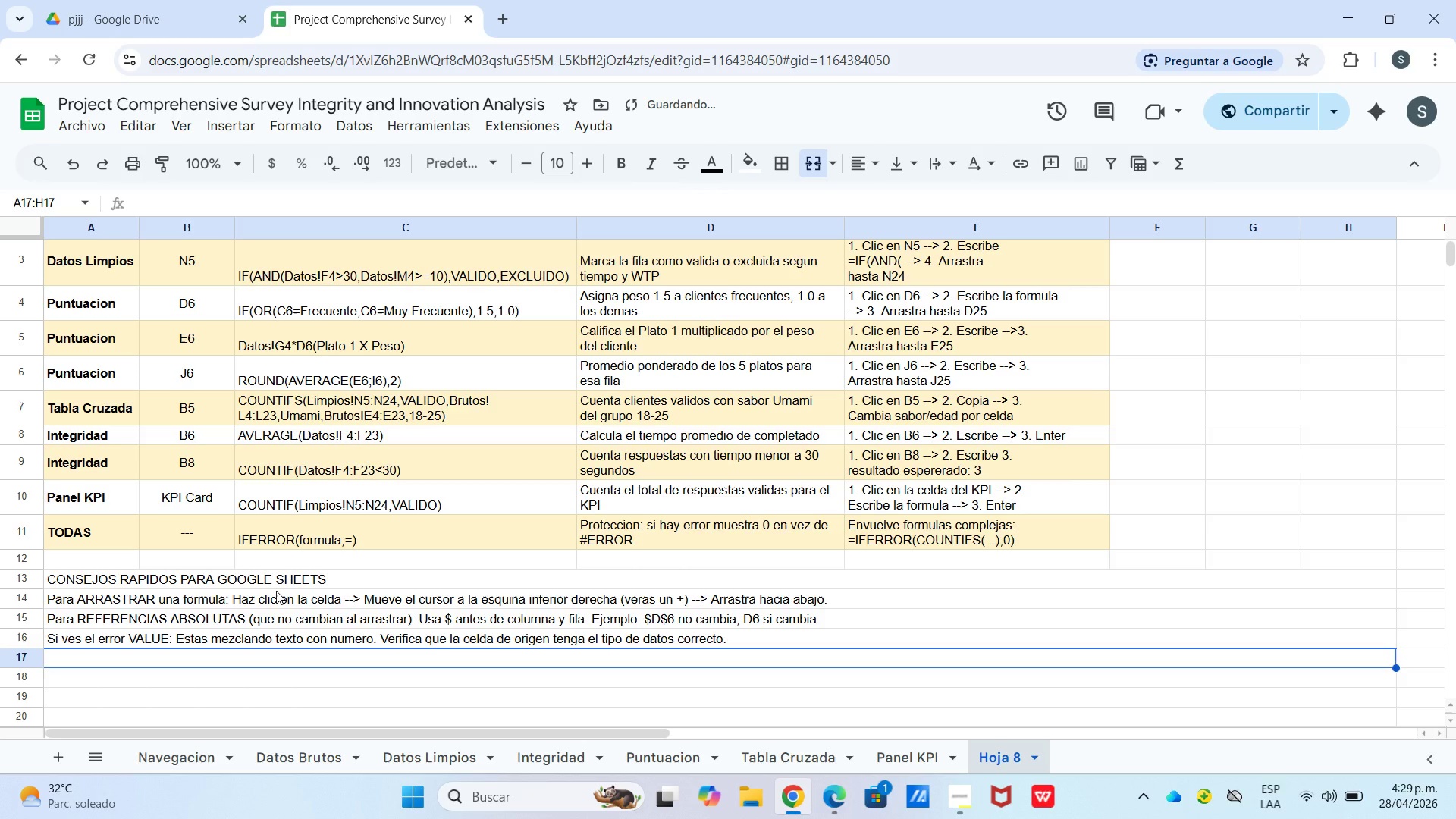 
type(Para crear una Tabla Dinamica en Google Sheets> Selecciona datos --[Break] insertar --[Break]  Tabla dinamica -[Break])
 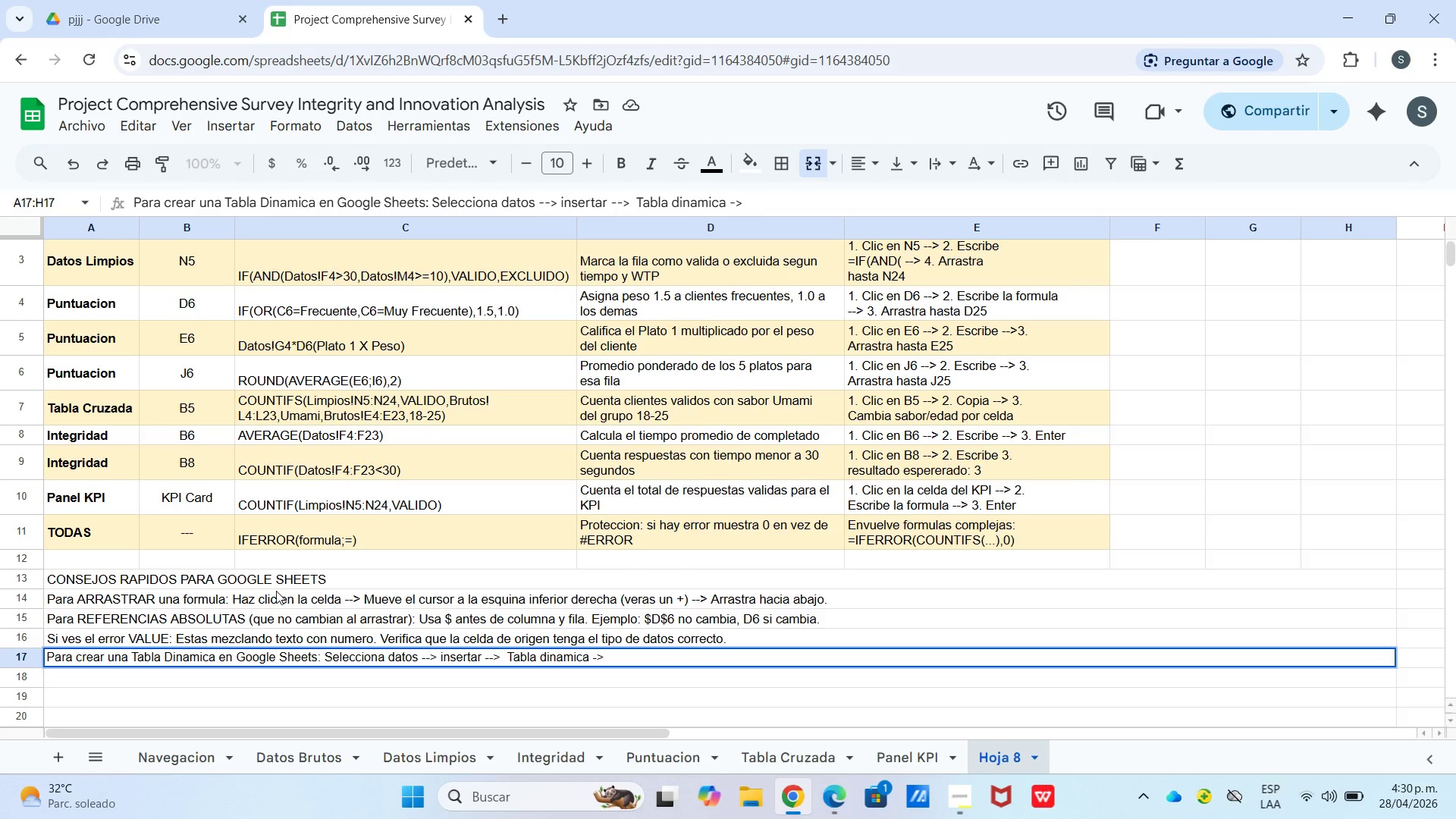 
key(Backspace)
 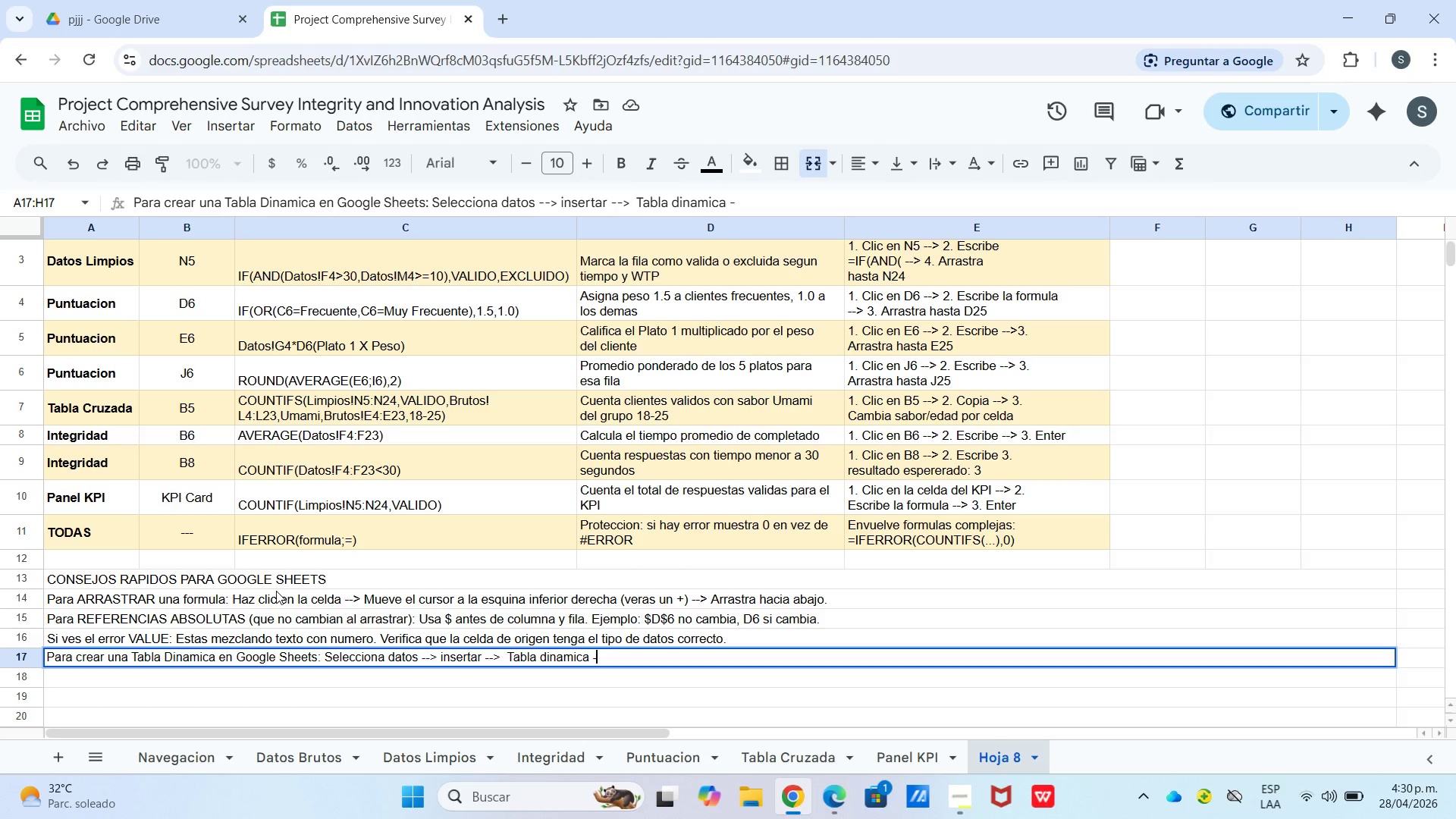 
key(Minus)
 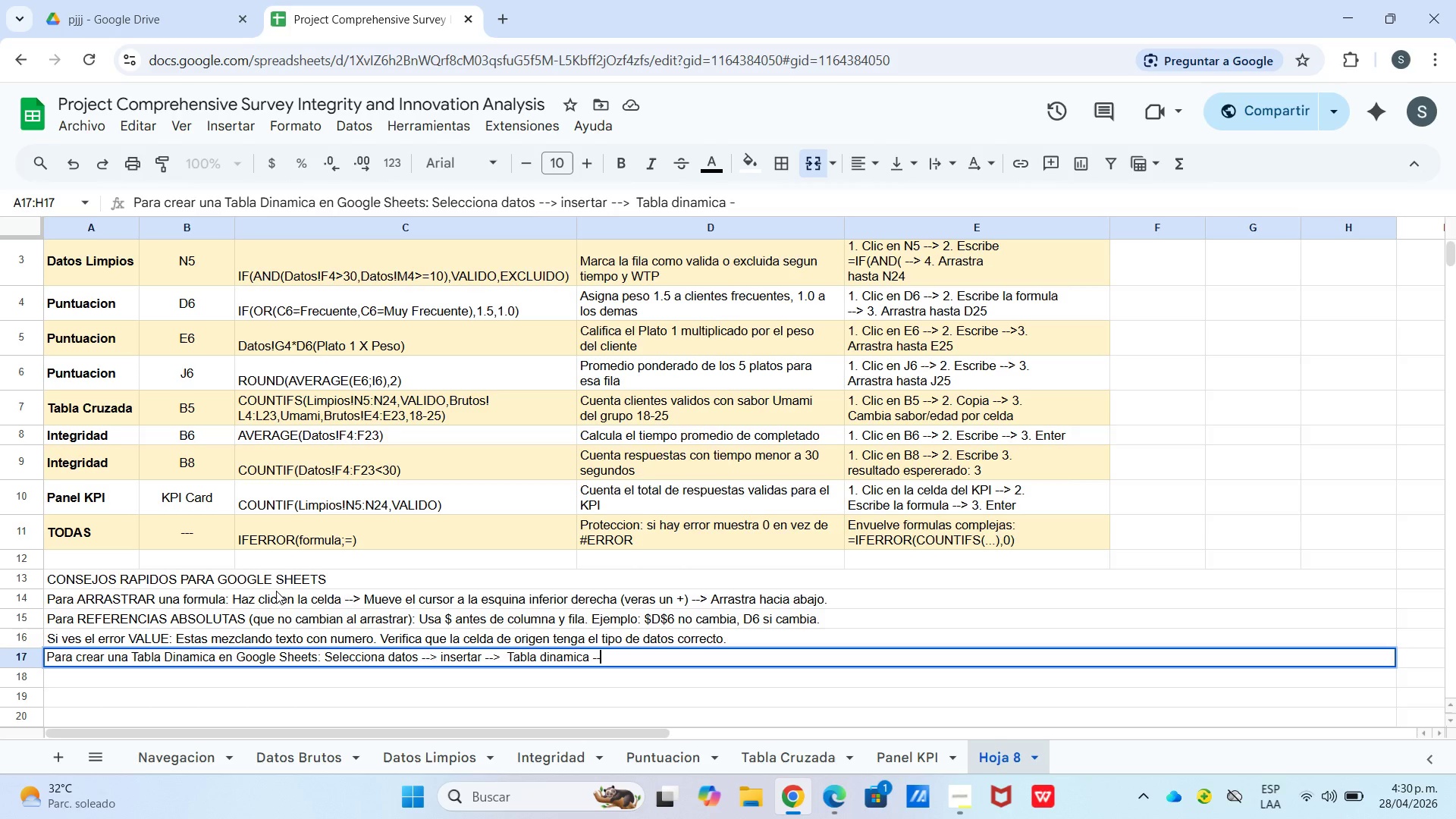 
hold_key(key=ShiftLeft, duration=0.52)
 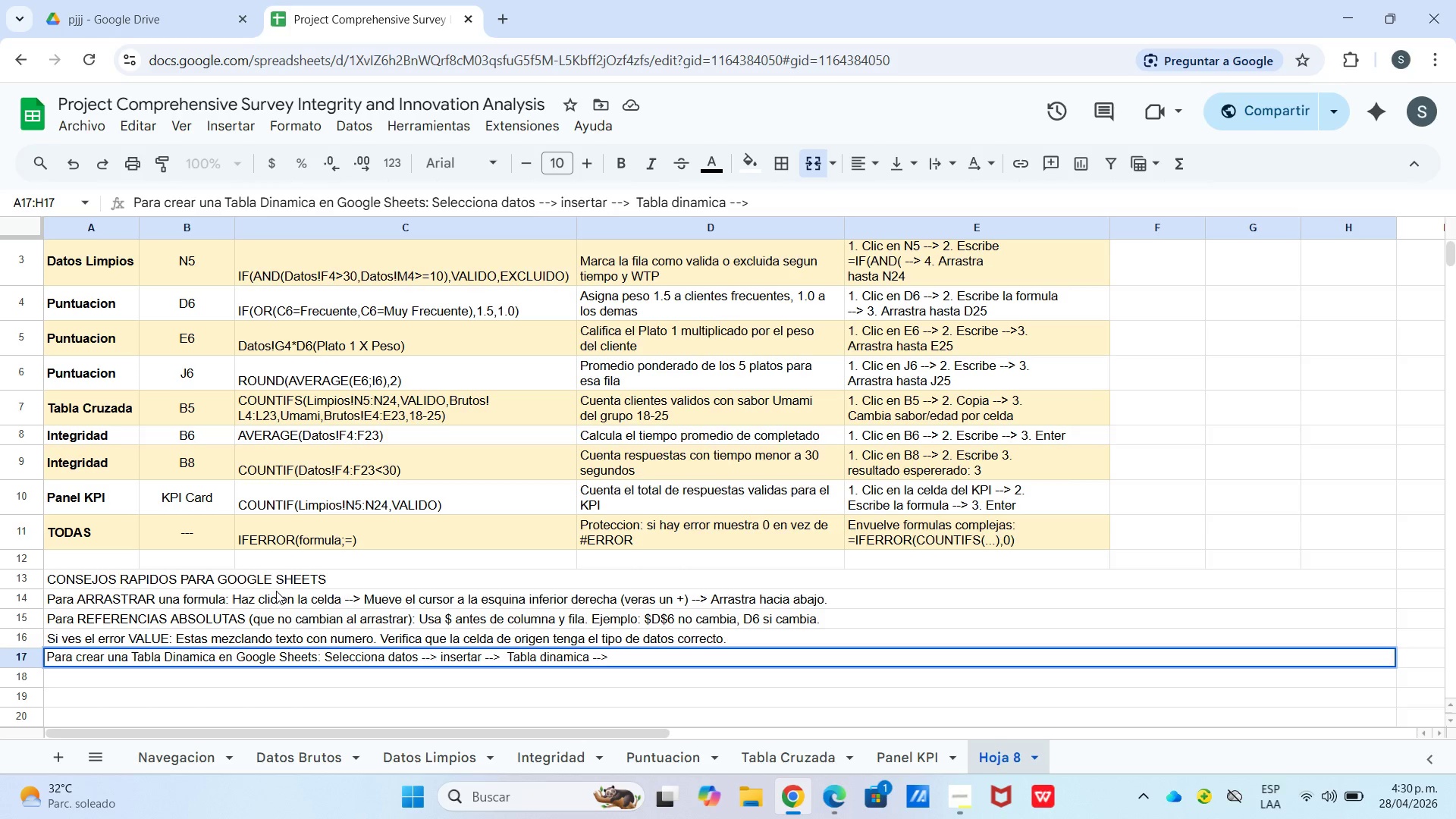 
hold_key(key=Break, duration=0.34)
 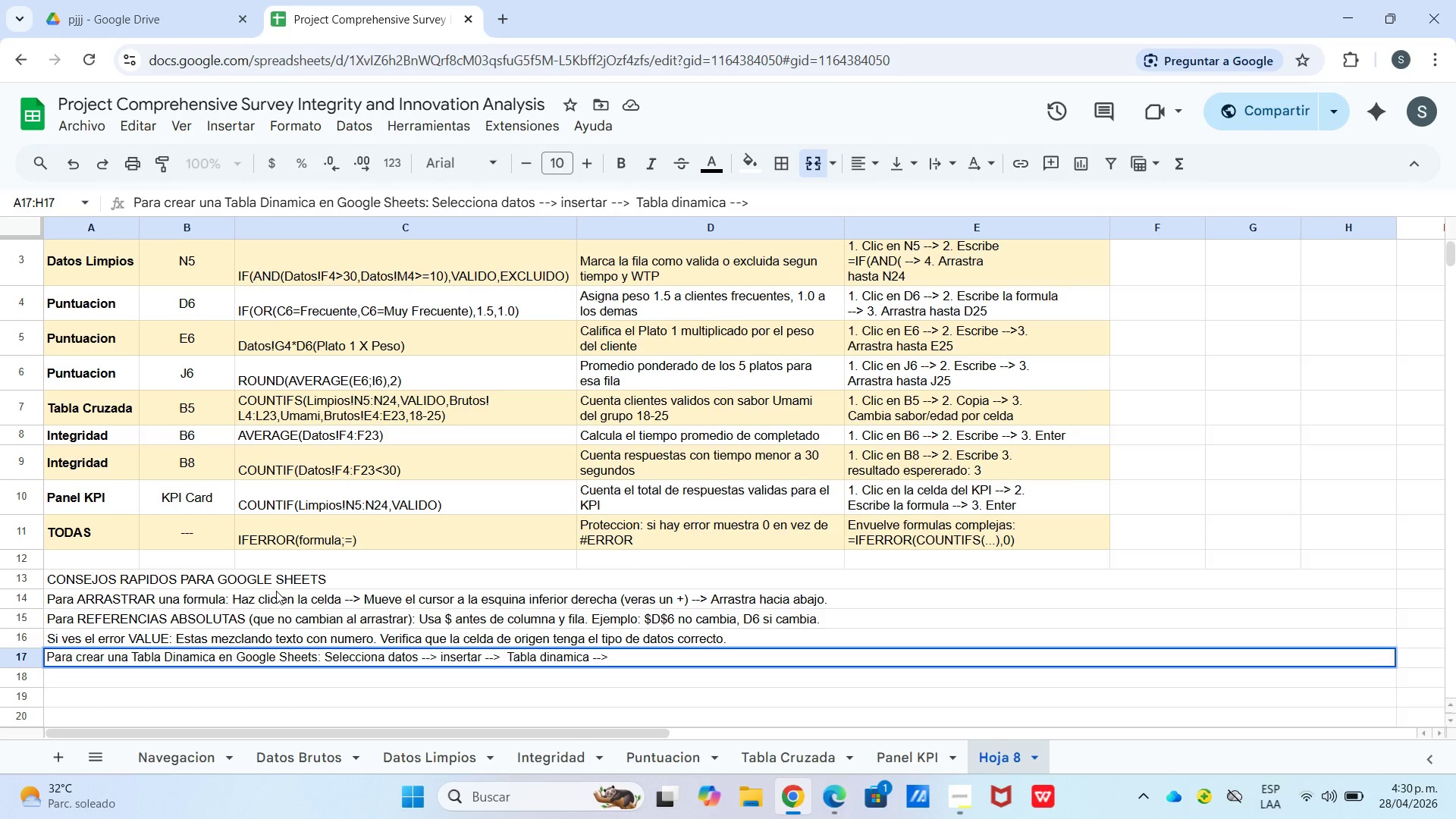 
type( Elgi)
key(Backspace)
key(Backspace)
type(ige las filas )
key(Backspace)
type(&columnas.)
 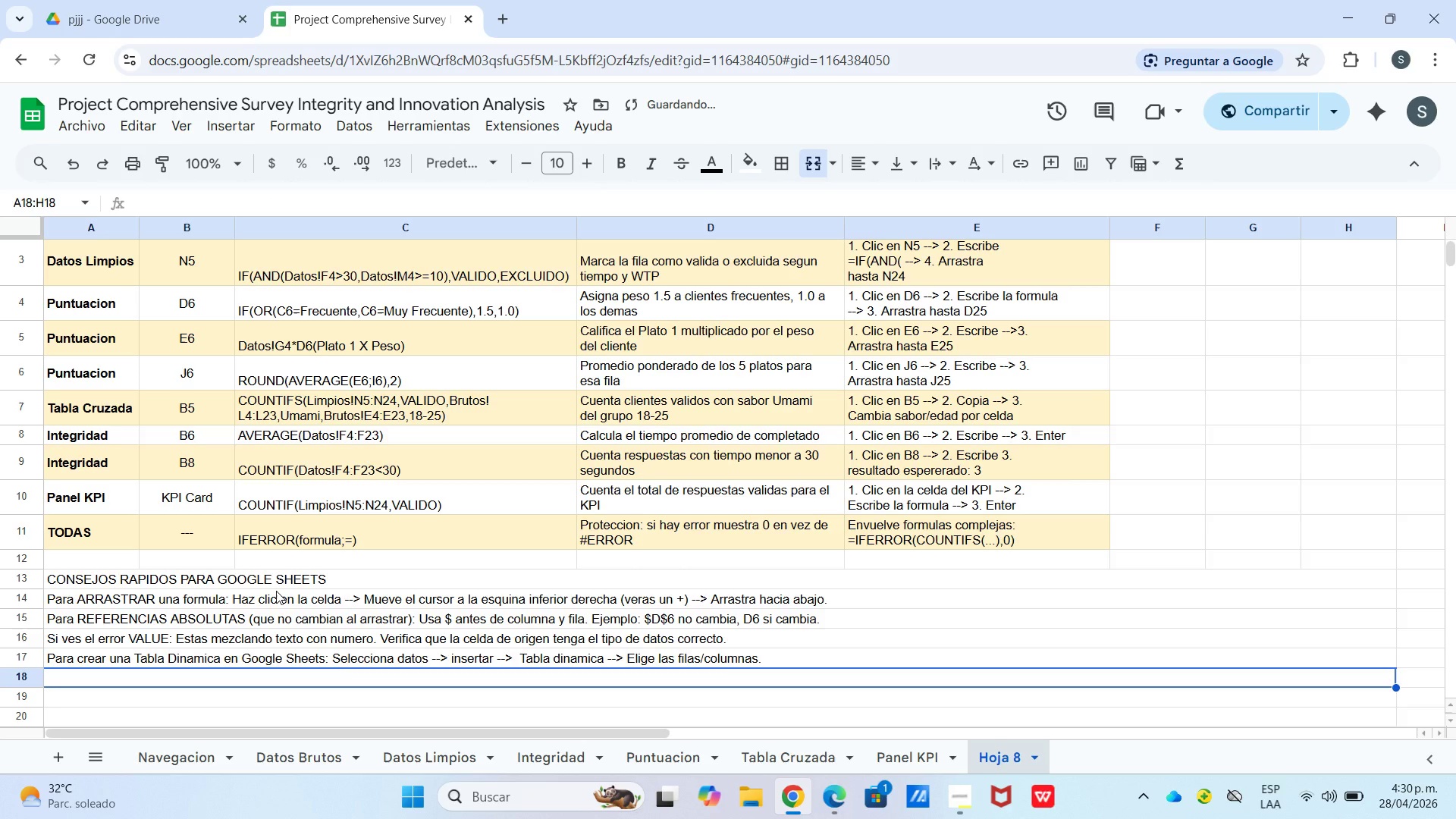 
 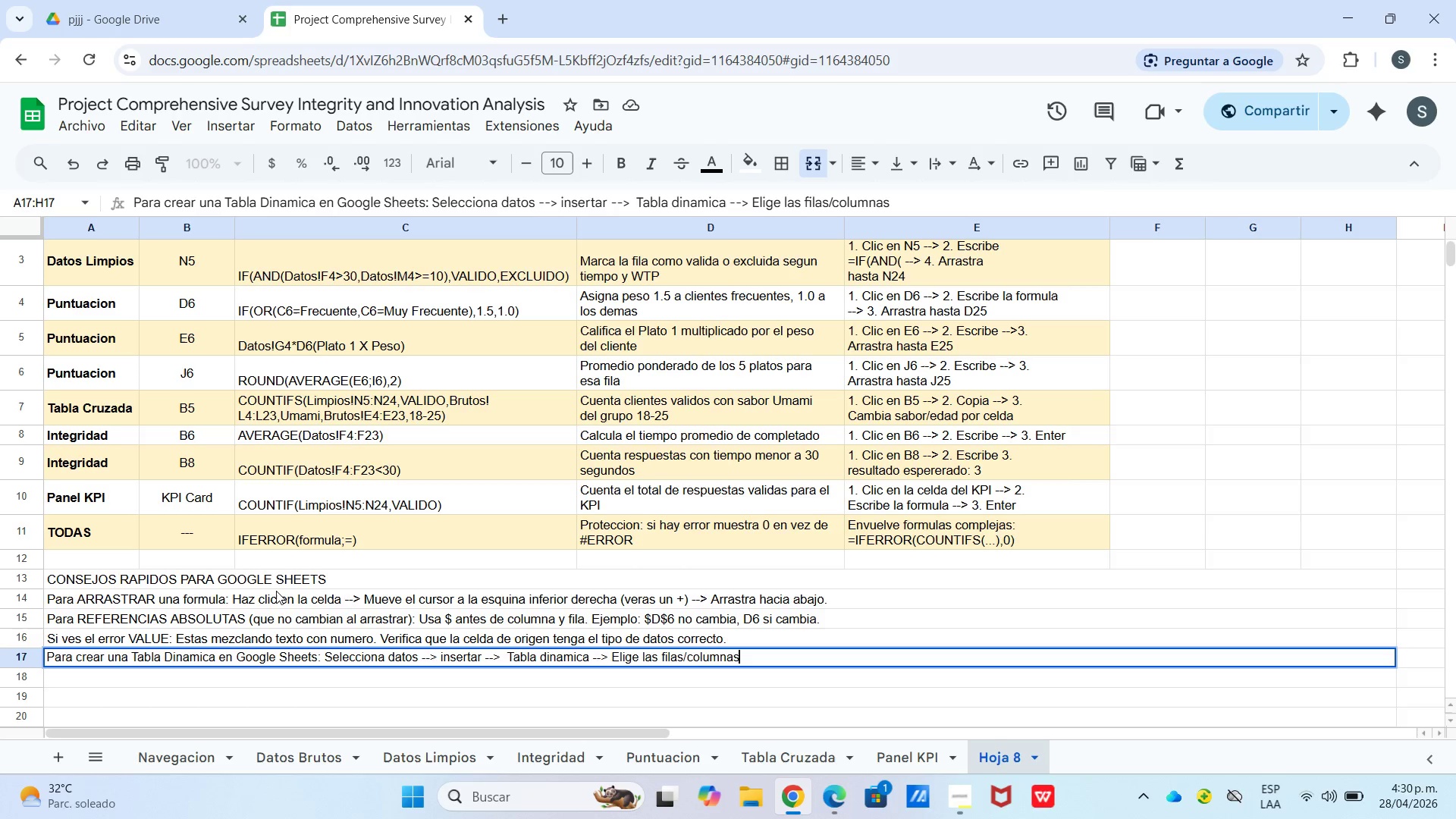 
key(Enter)
 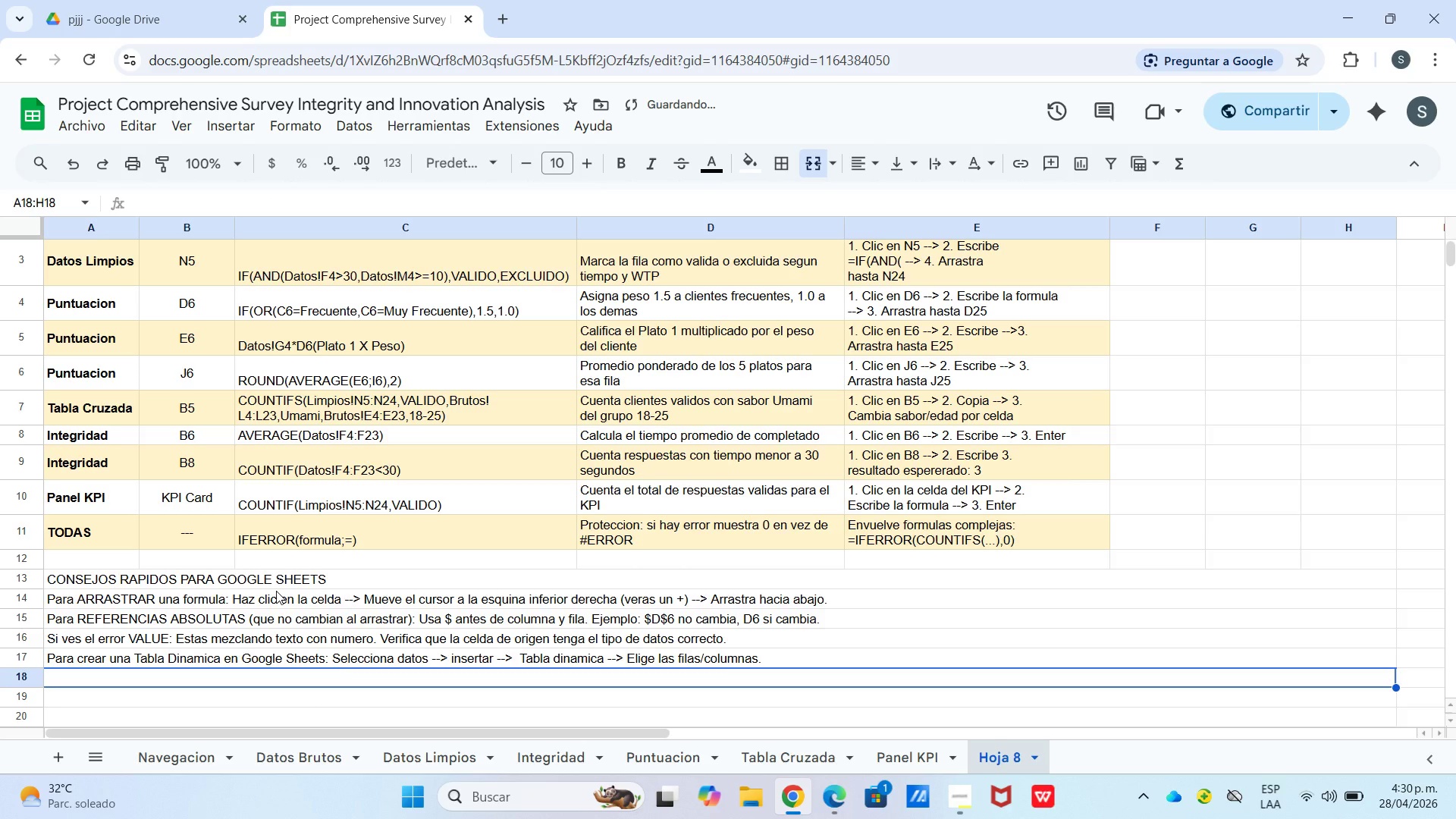 
type(Para el Grafico Radar> Selecciona la tabla e platos *A22>f27 en Panel KPI( --[Break] Insertar --[Break] Grafico --[Break] Tipo>Radar --[Break] Cambiar colores en [Persoa)
key(Backspace)
type(nalizar[)
 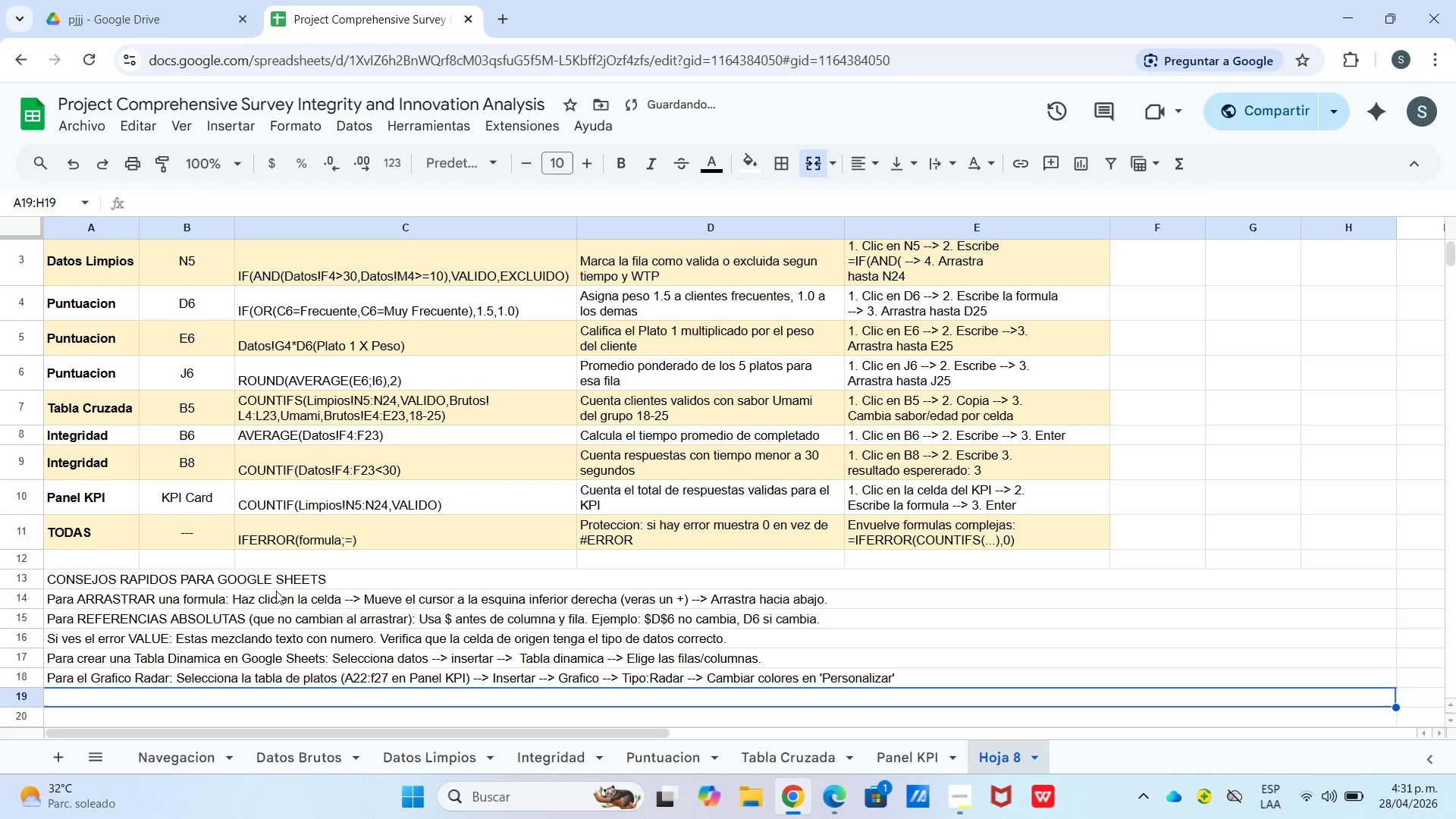 
 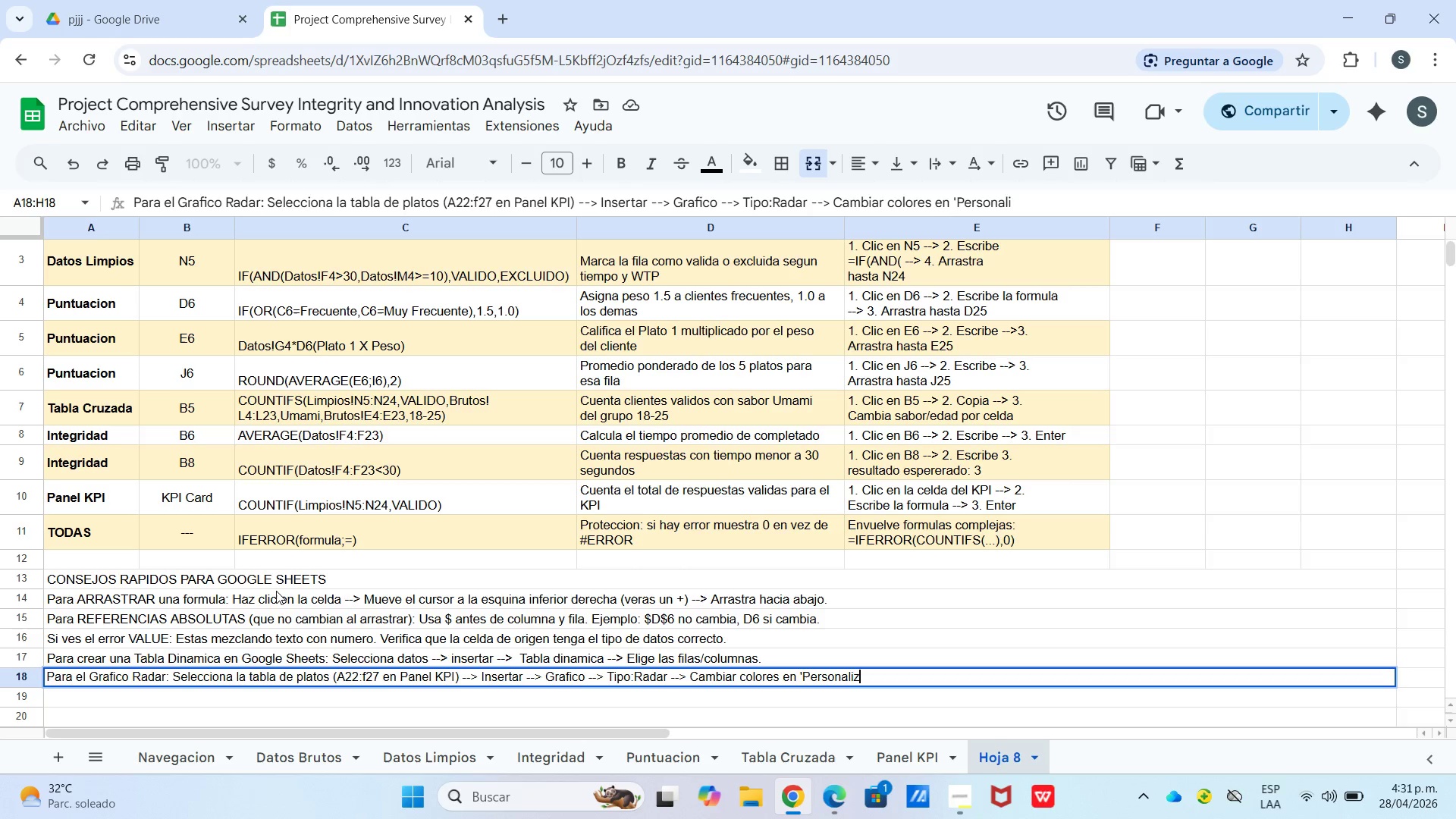 
key(Enter)
 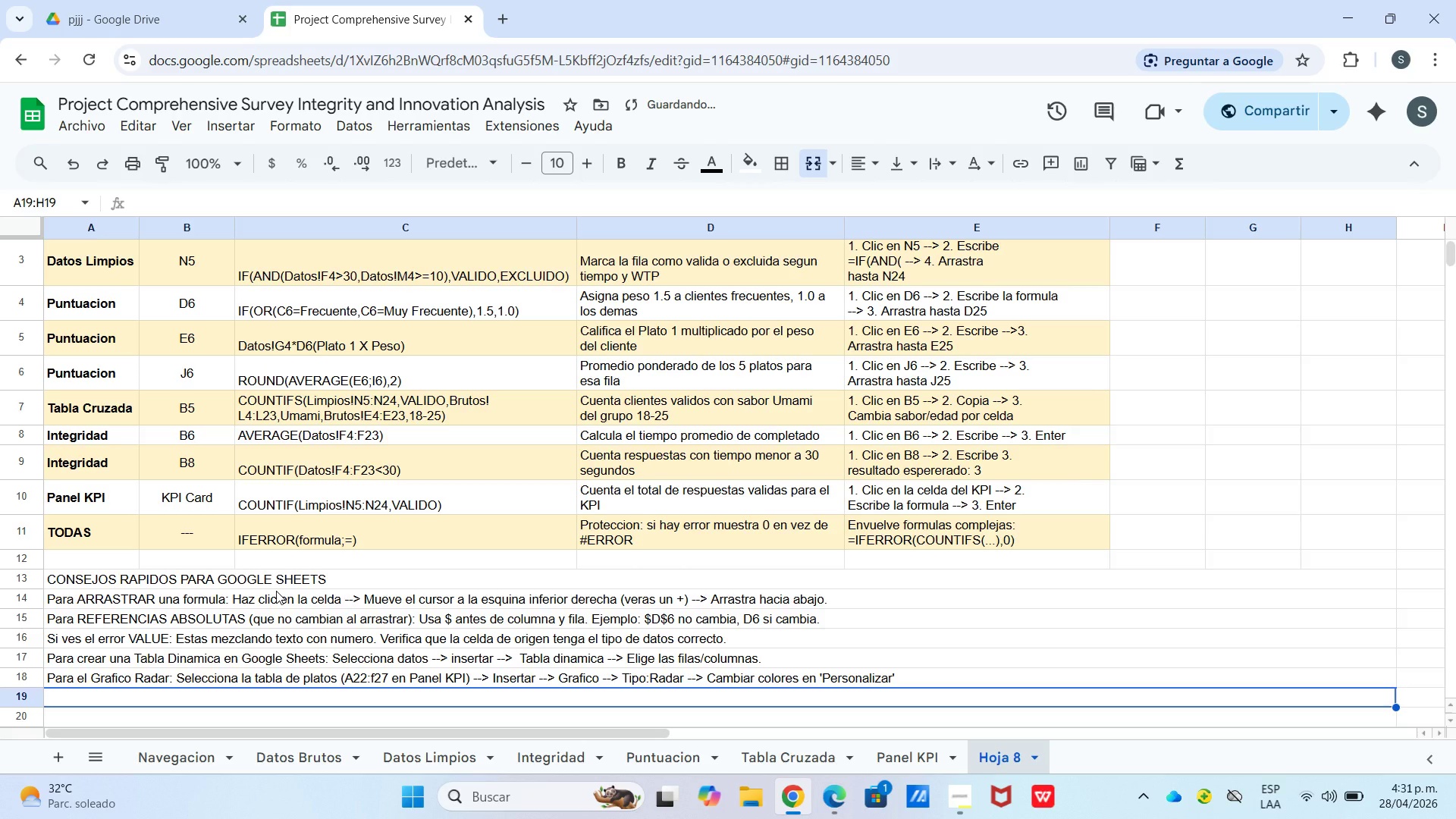 
type(Para formato Condicional automatico )
key(Backspace)
type(> Selecciona rnag)
key(Backspace)
key(Backspace)
key(Backspace)
type(ango --[Break] Formato --[Break] Formato condicional --[Break] Escala e colorees)
key(Backspace)
key(Backspace)
type(s.)
 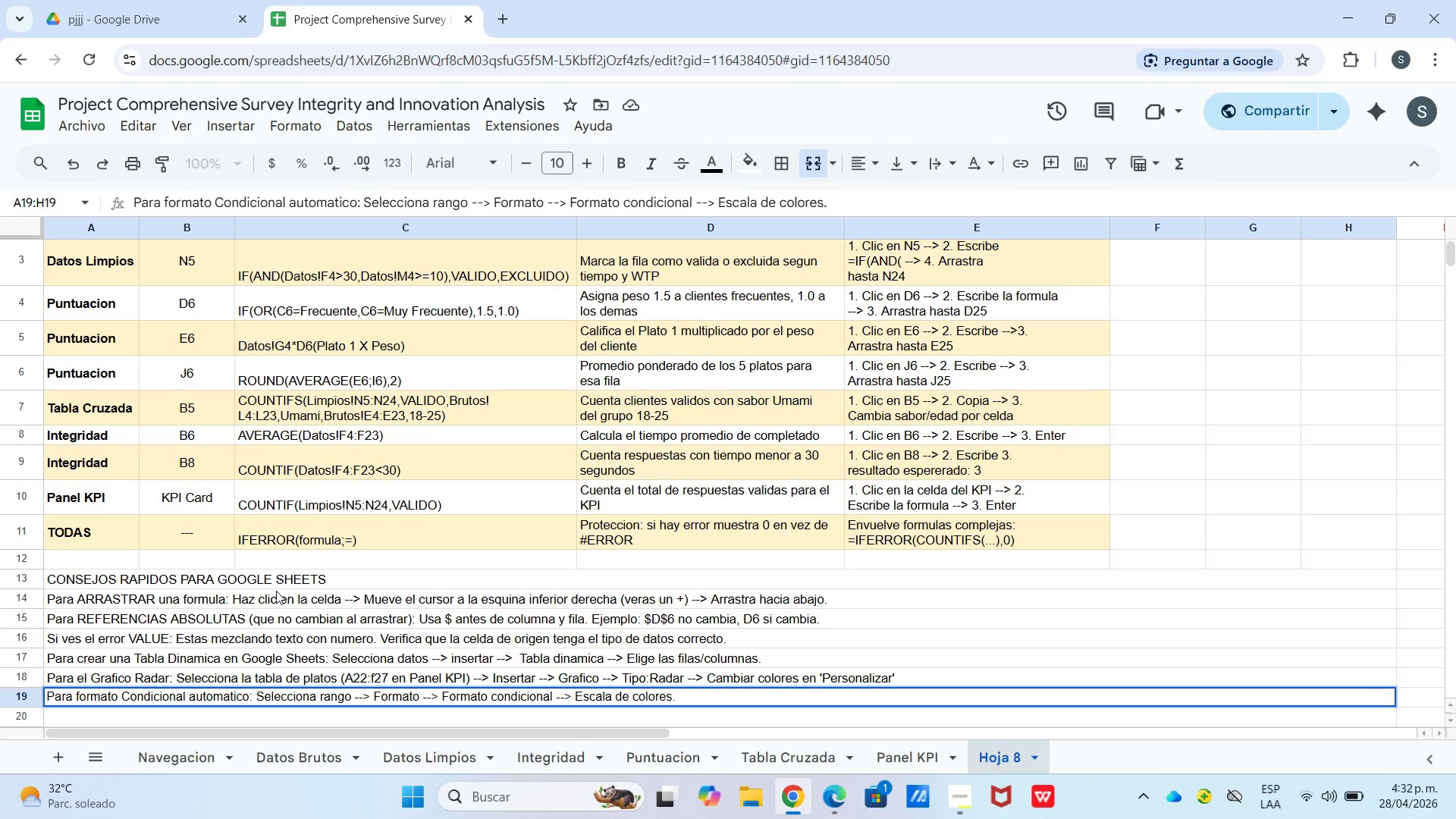 
double_click([131, 573])
 